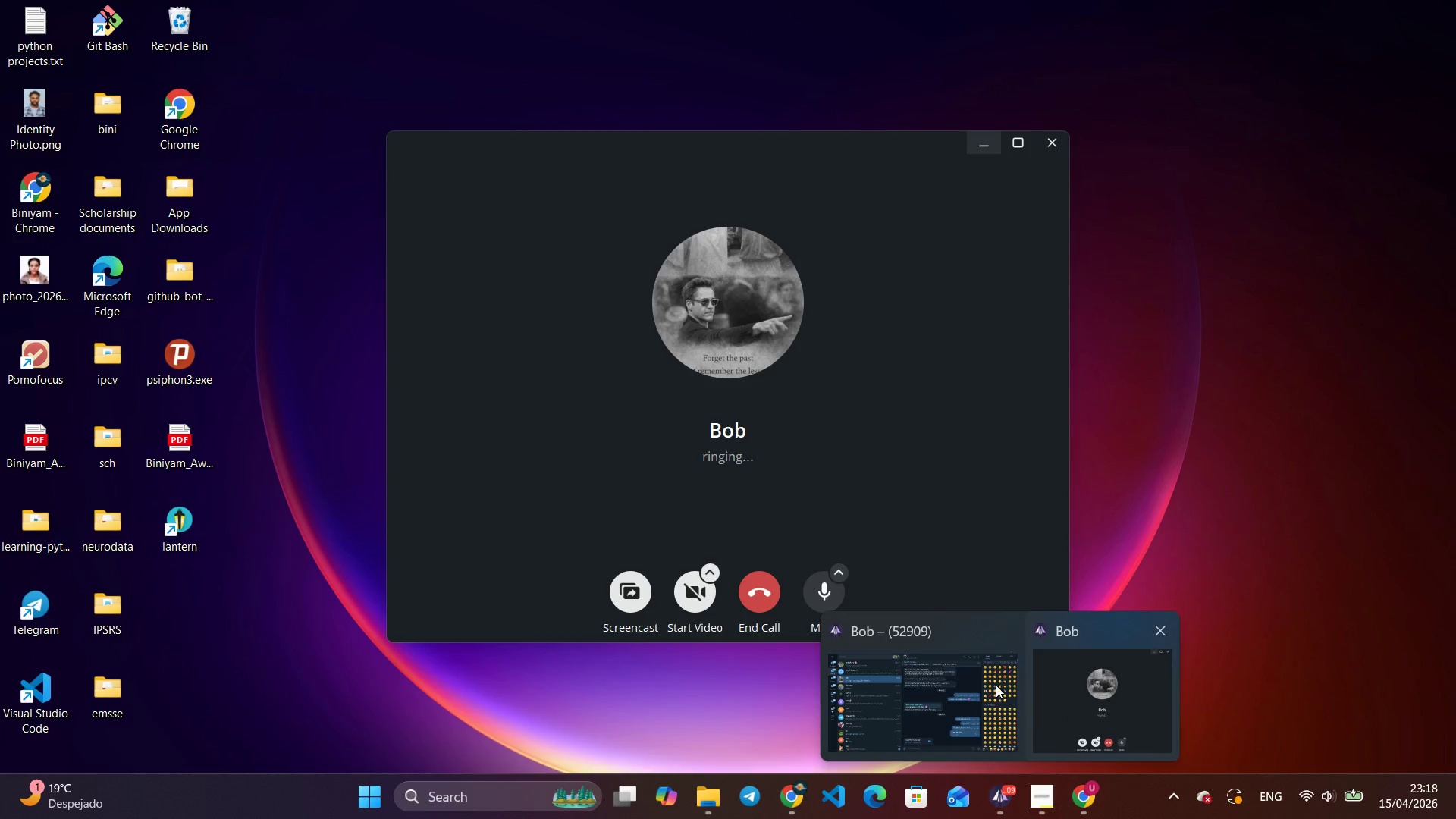 
left_click([1069, 716])
 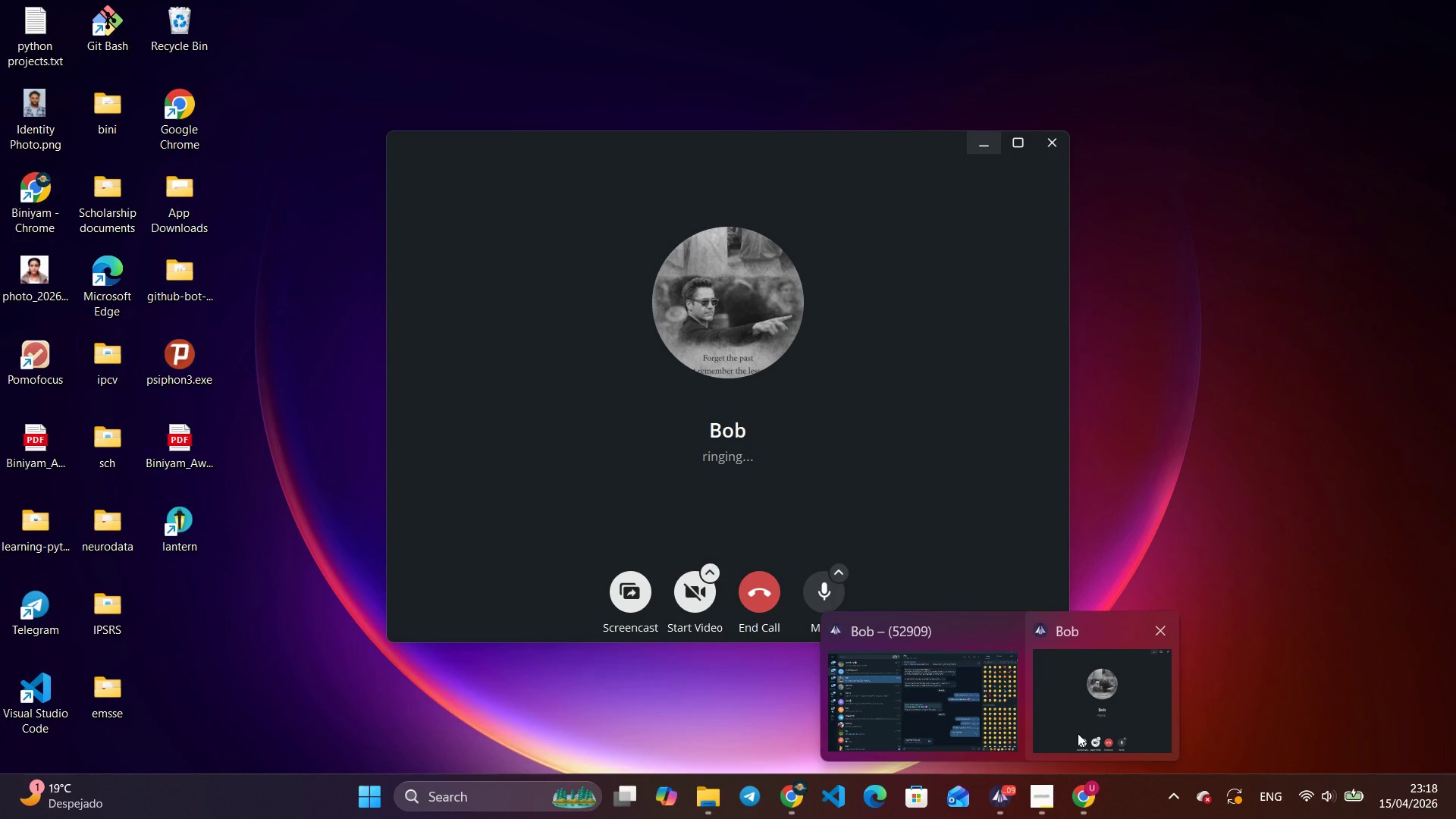 
left_click([1078, 733])
 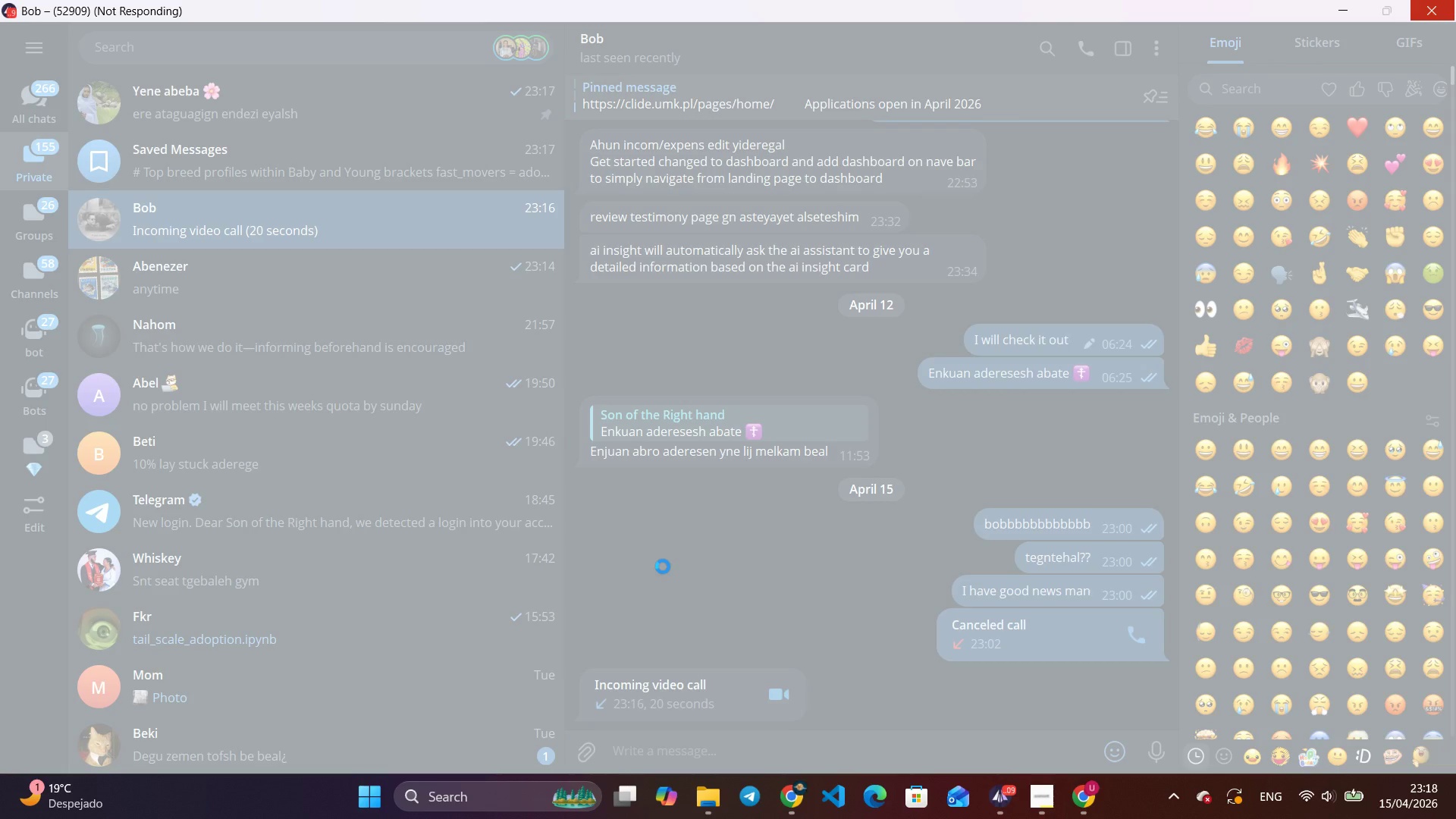 
wait(15.02)
 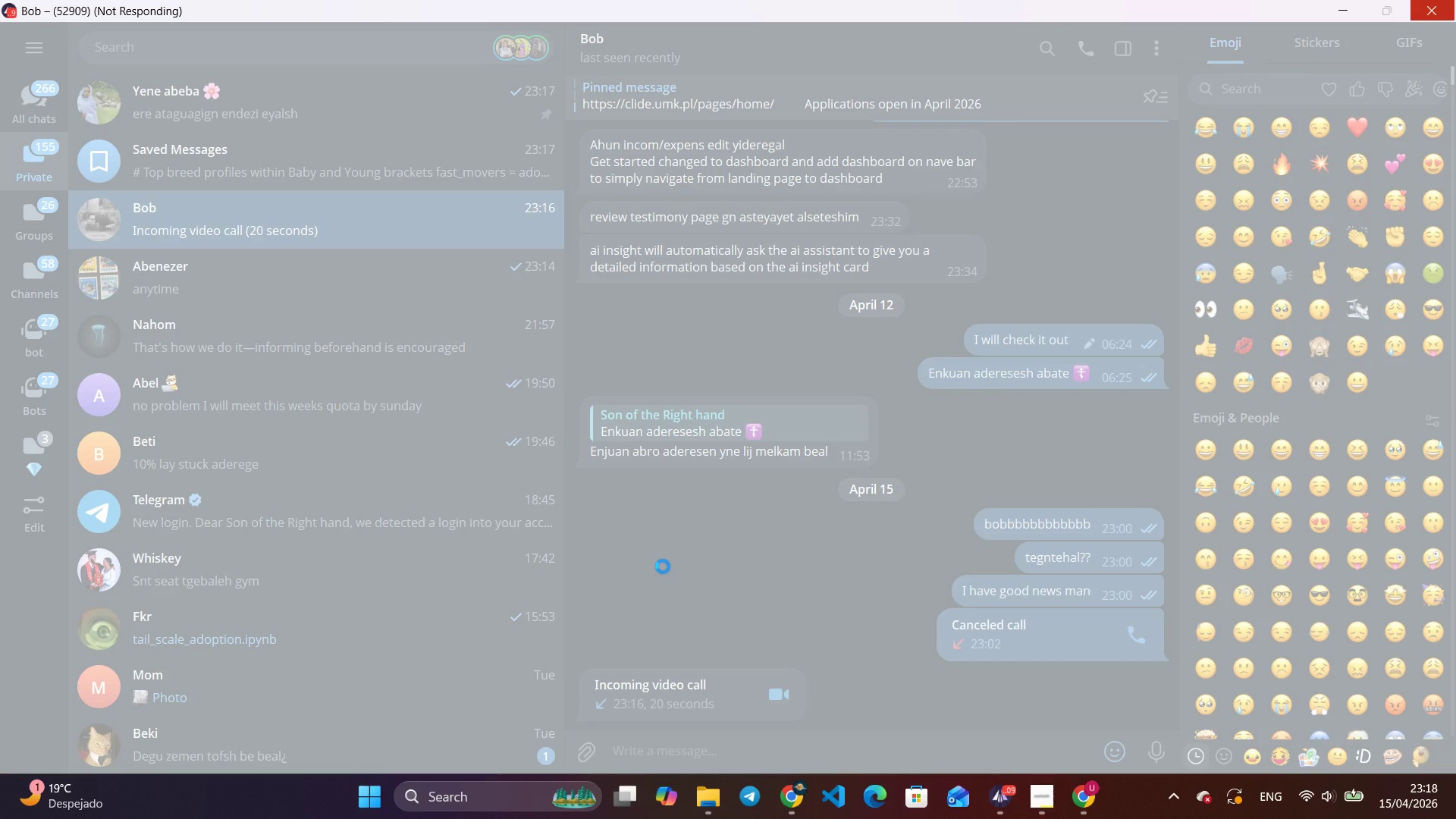 
left_click([799, 808])
 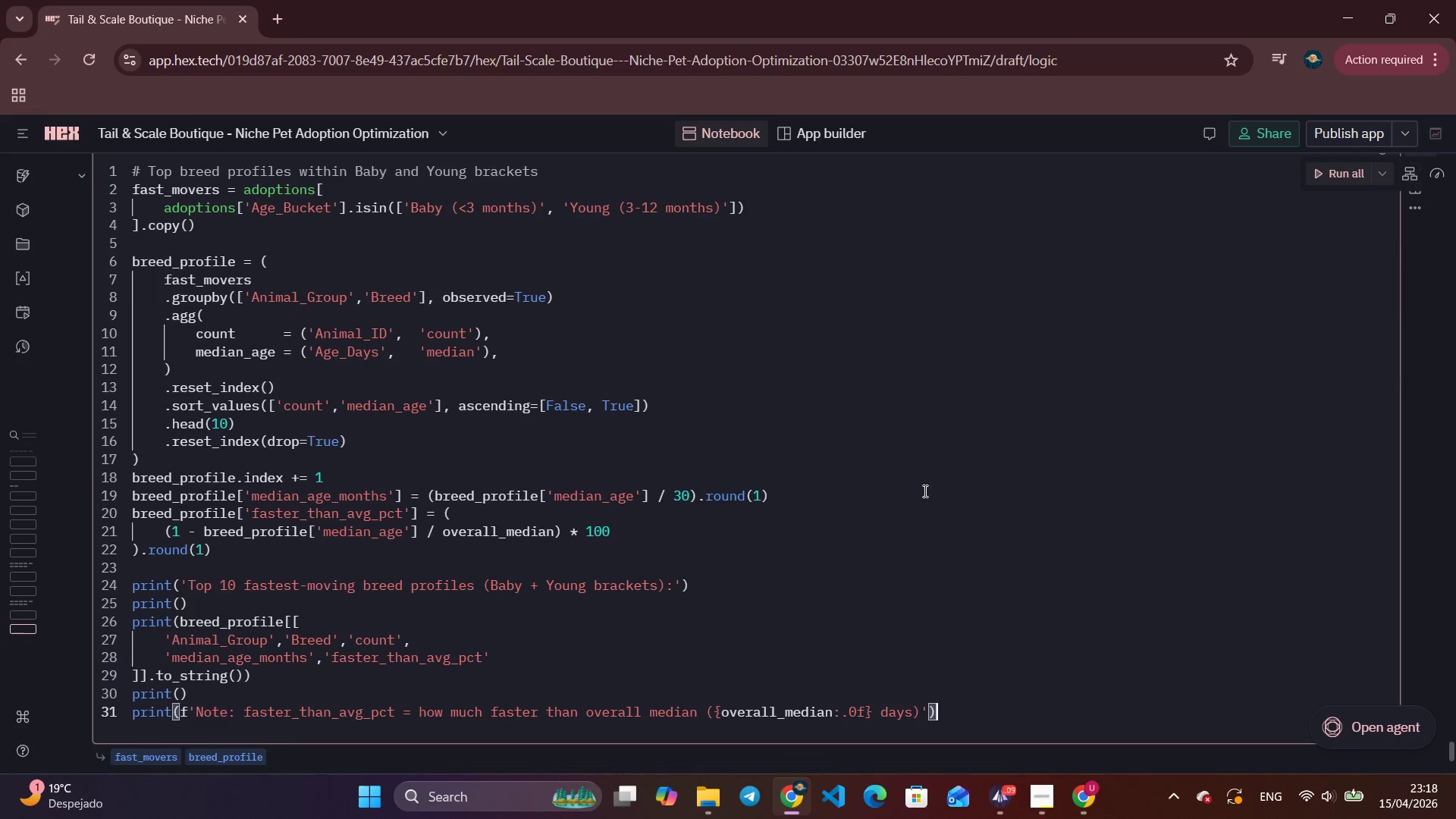 
scroll: coordinate [649, 480], scroll_direction: down, amount: 4.0
 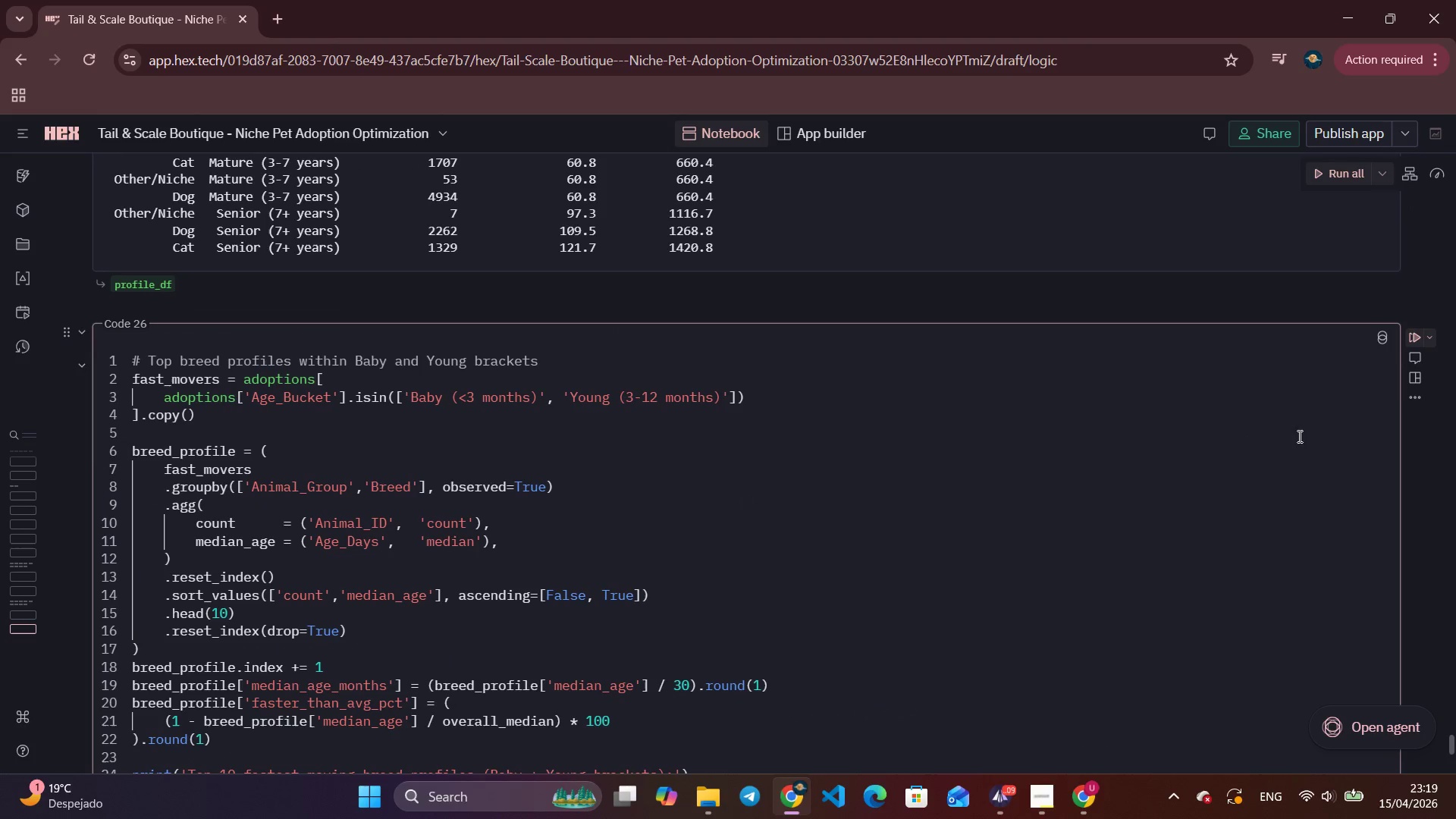 
scroll: coordinate [1157, 438], scroll_direction: up, amount: 2.0
 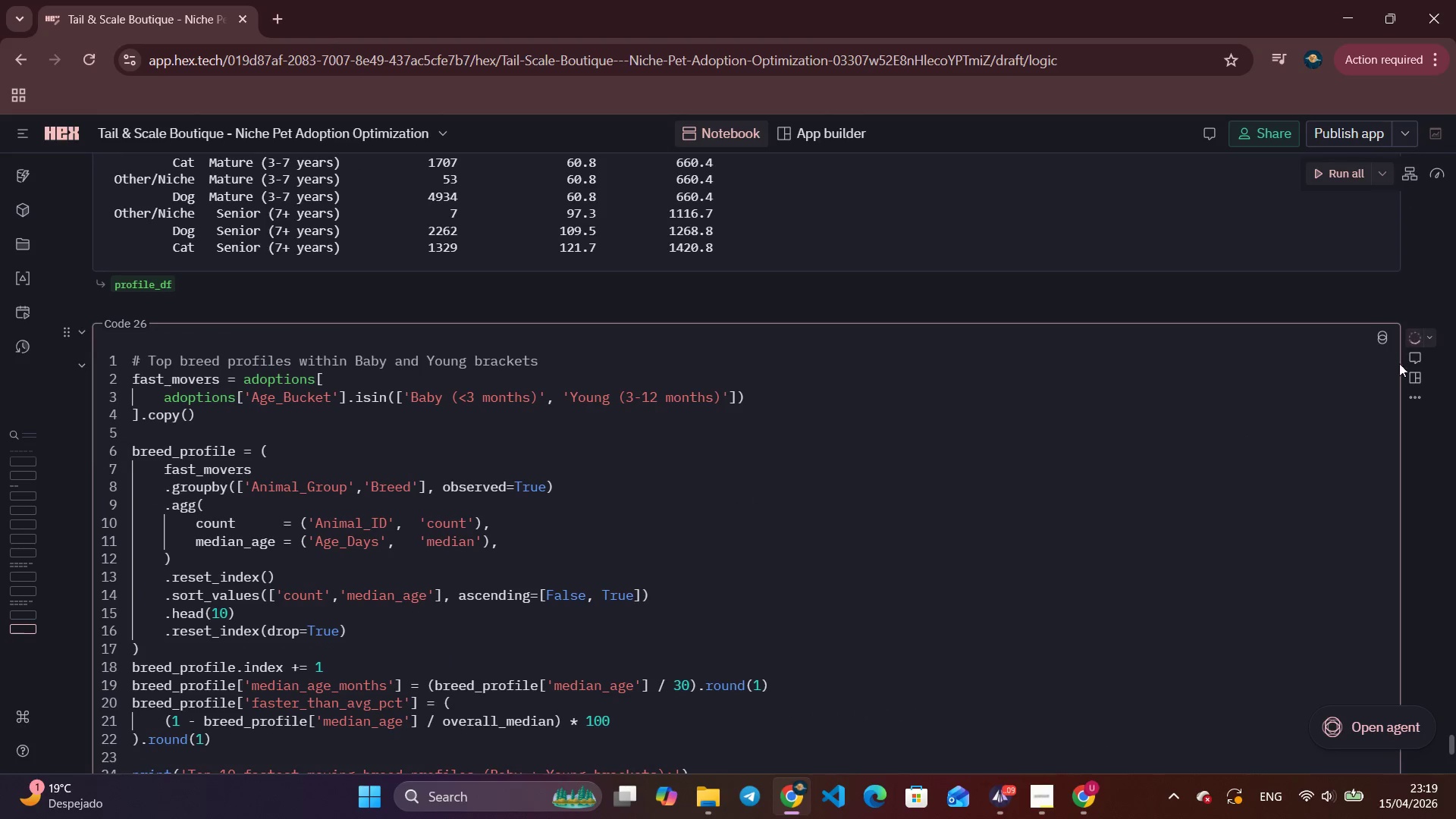 
left_click([1418, 334])
 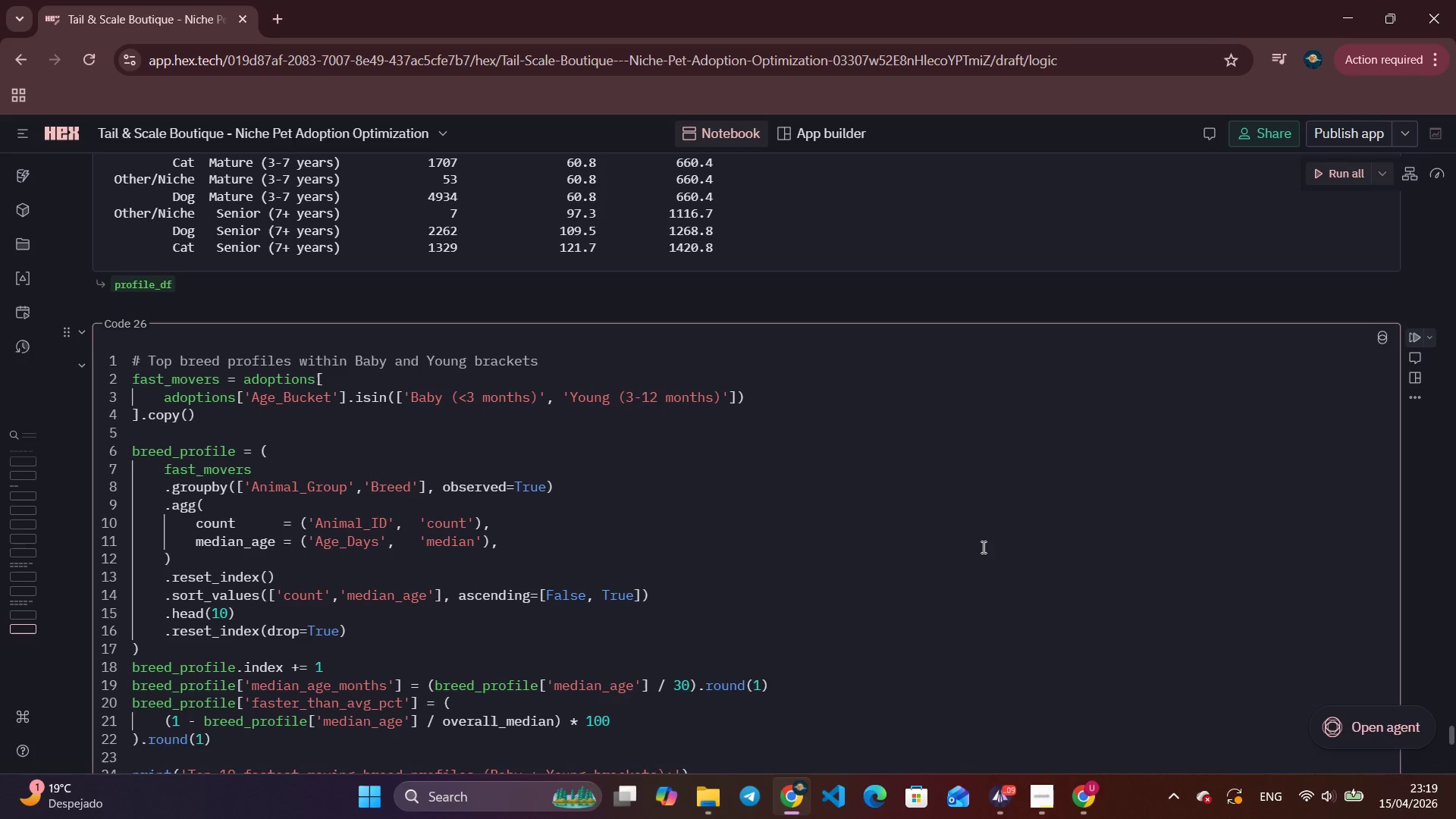 
wait(5.53)
 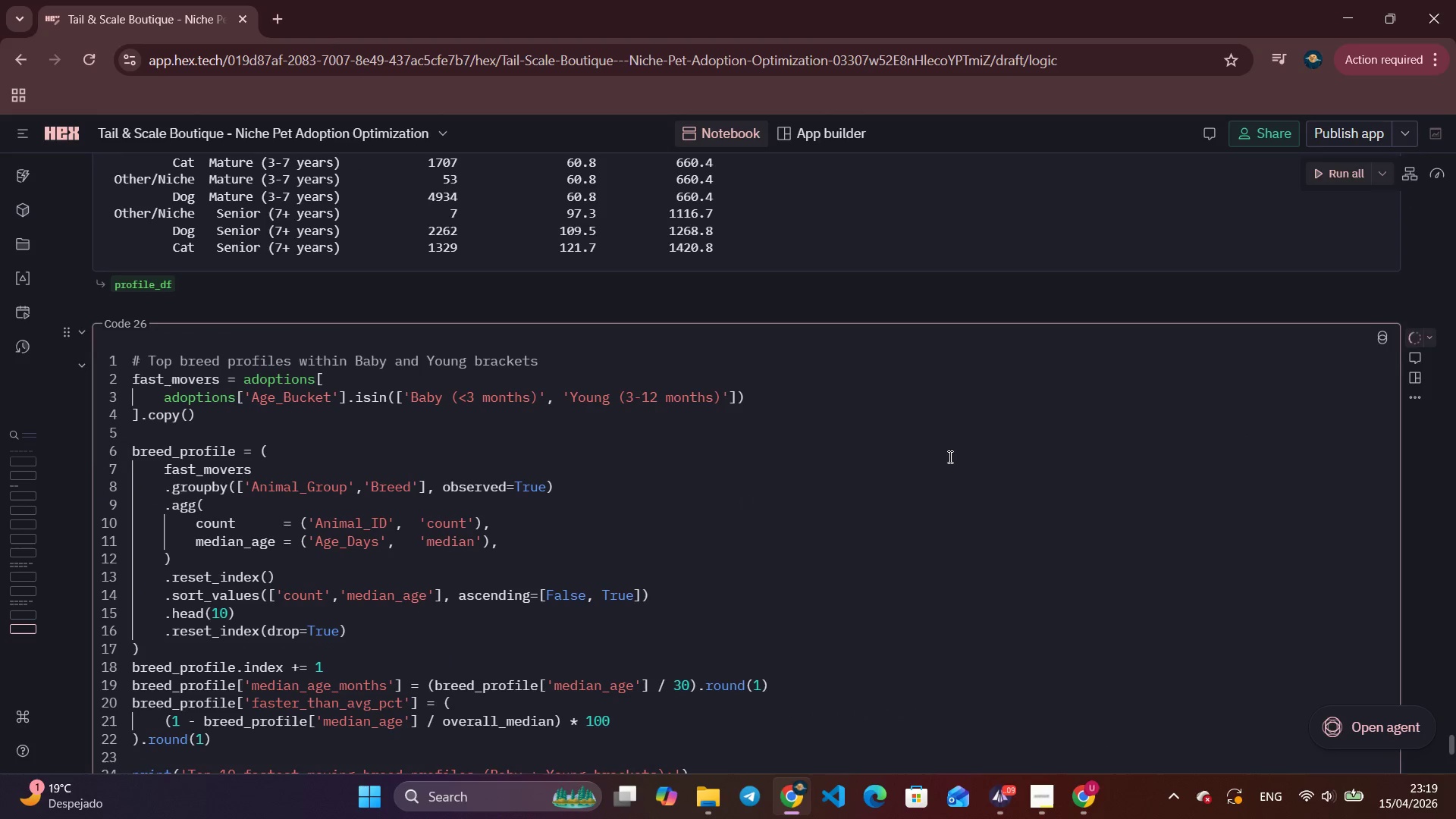 
left_click([1001, 811])
 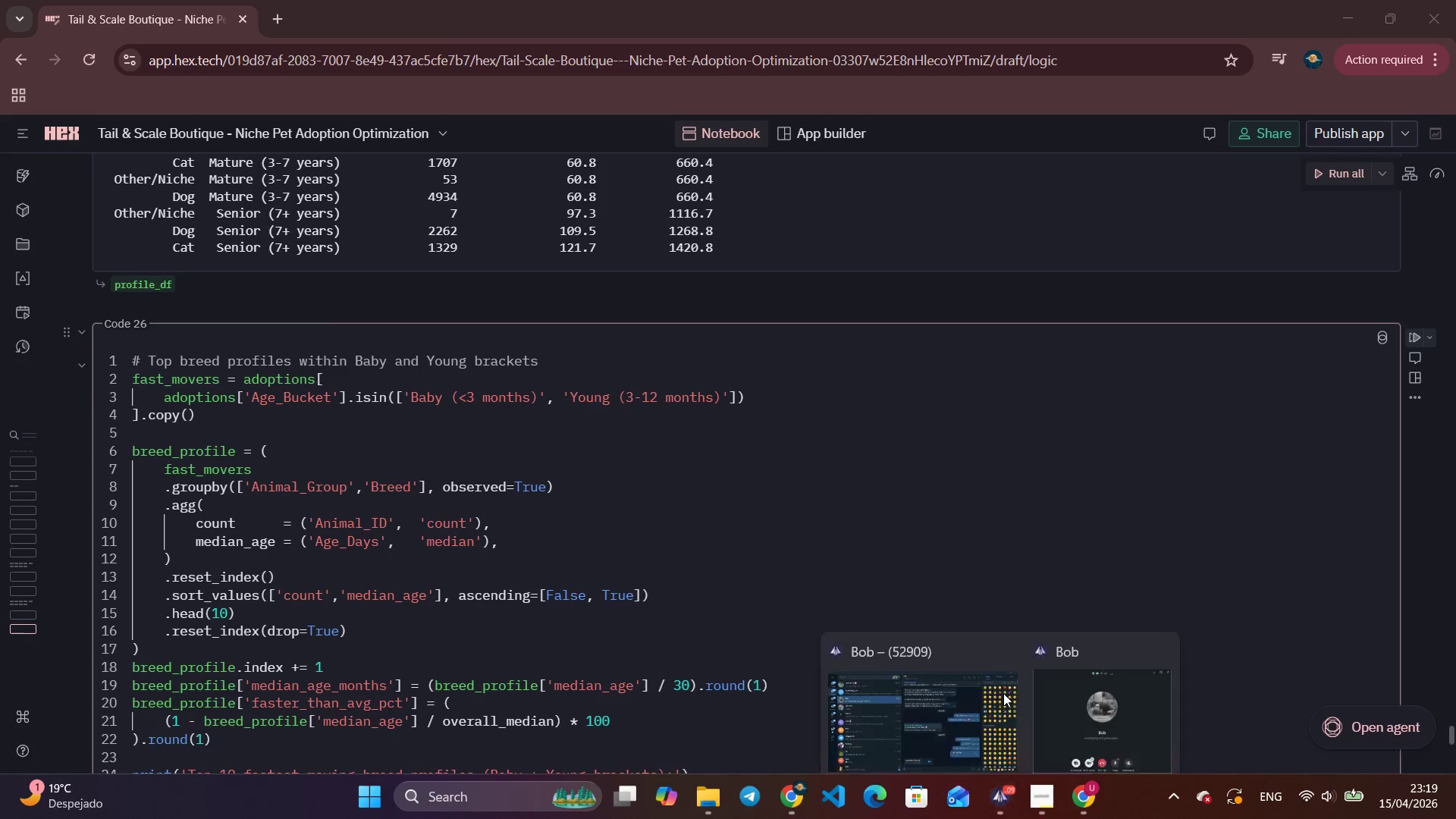 
mouse_move([990, 691])
 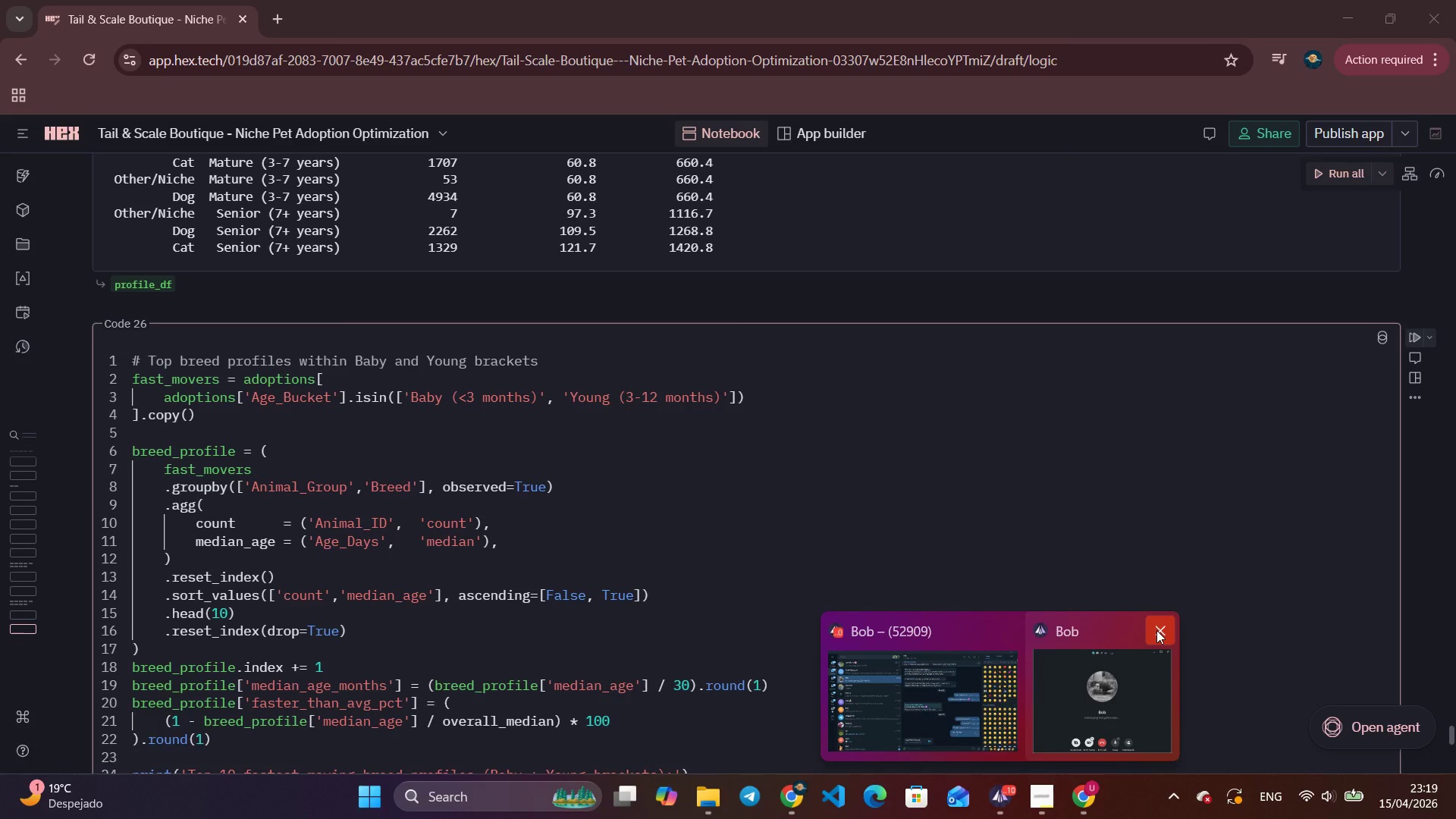 
left_click([1156, 630])
 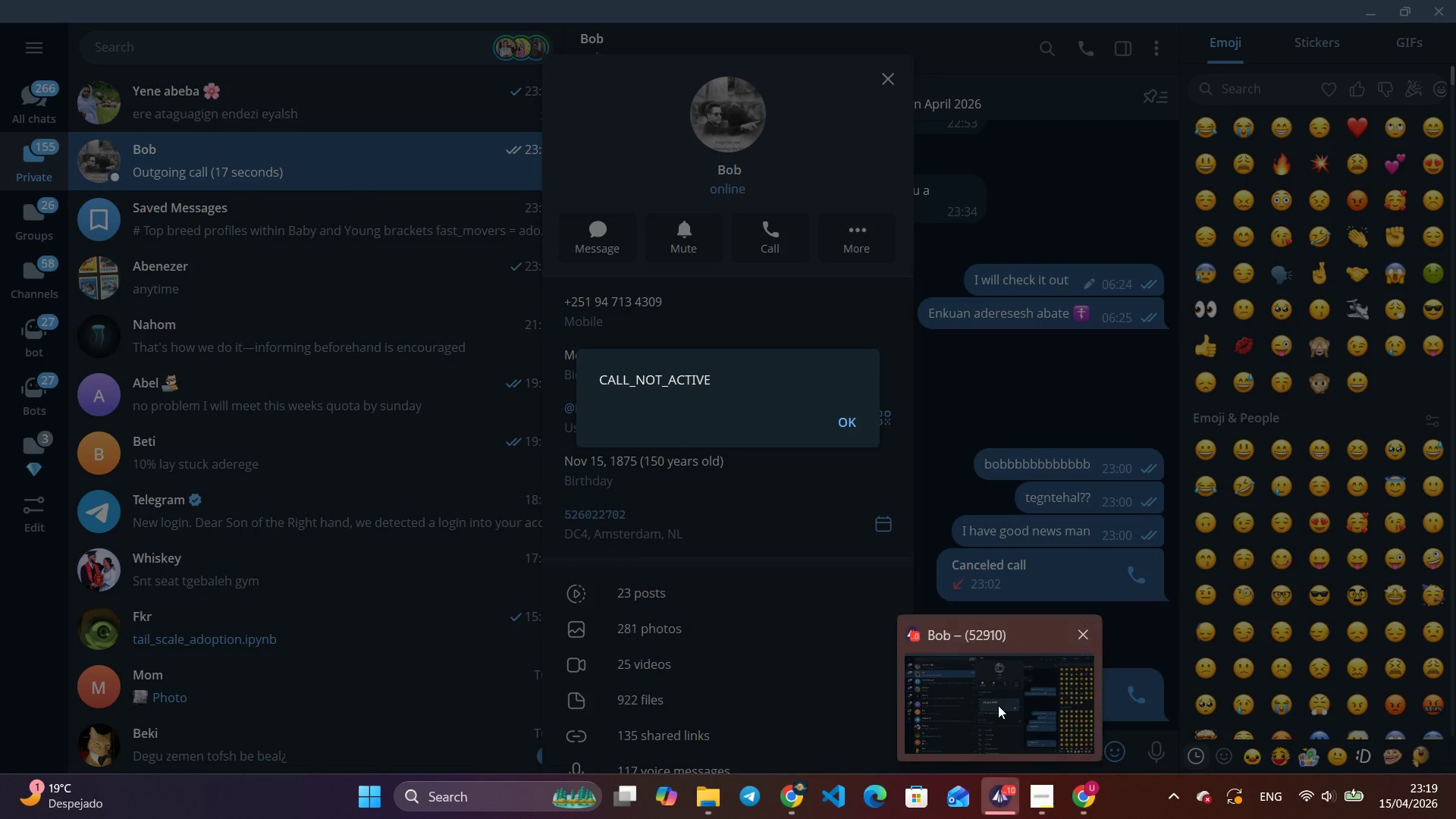 
left_click([998, 705])
 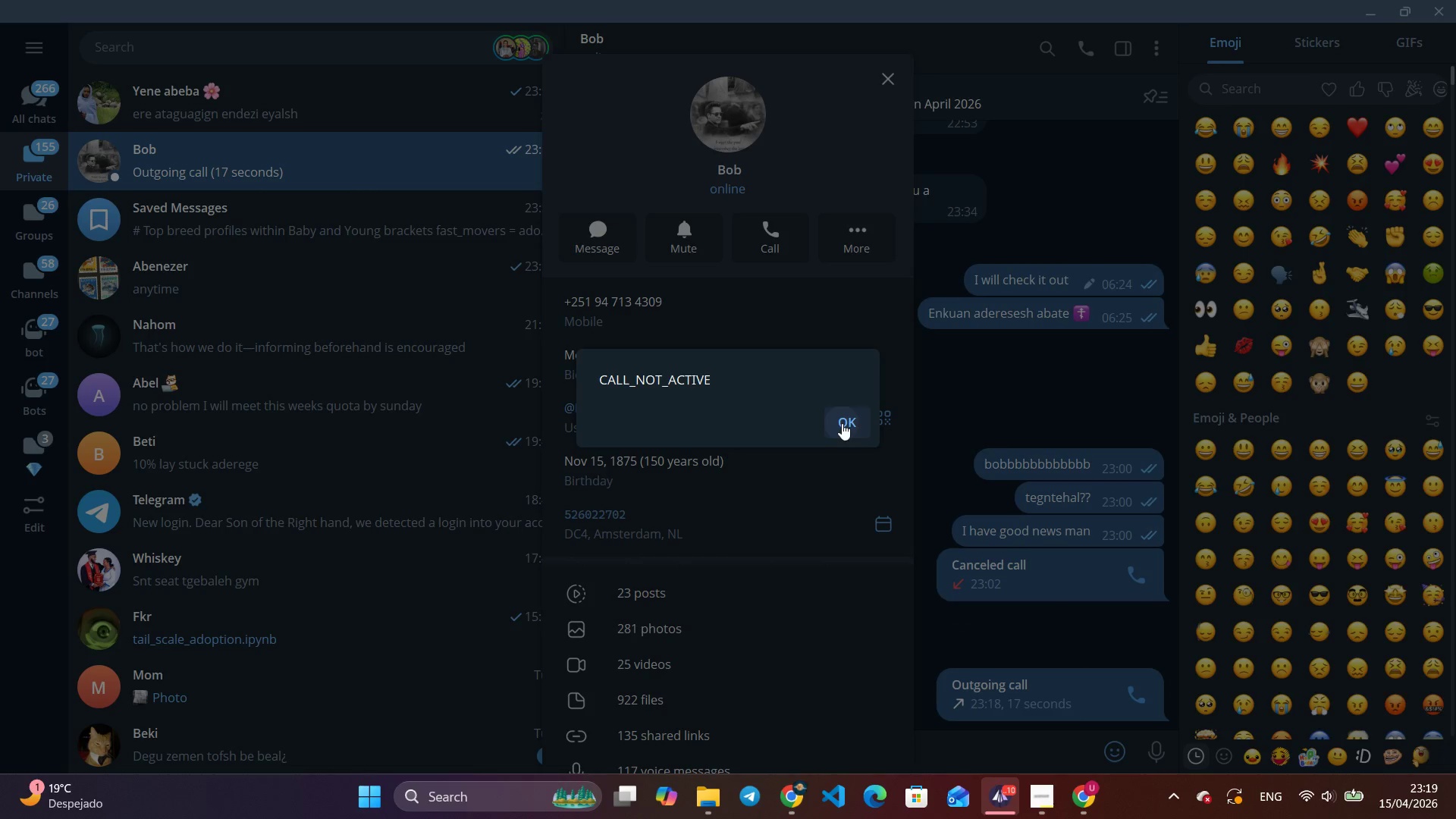 
left_click([842, 423])
 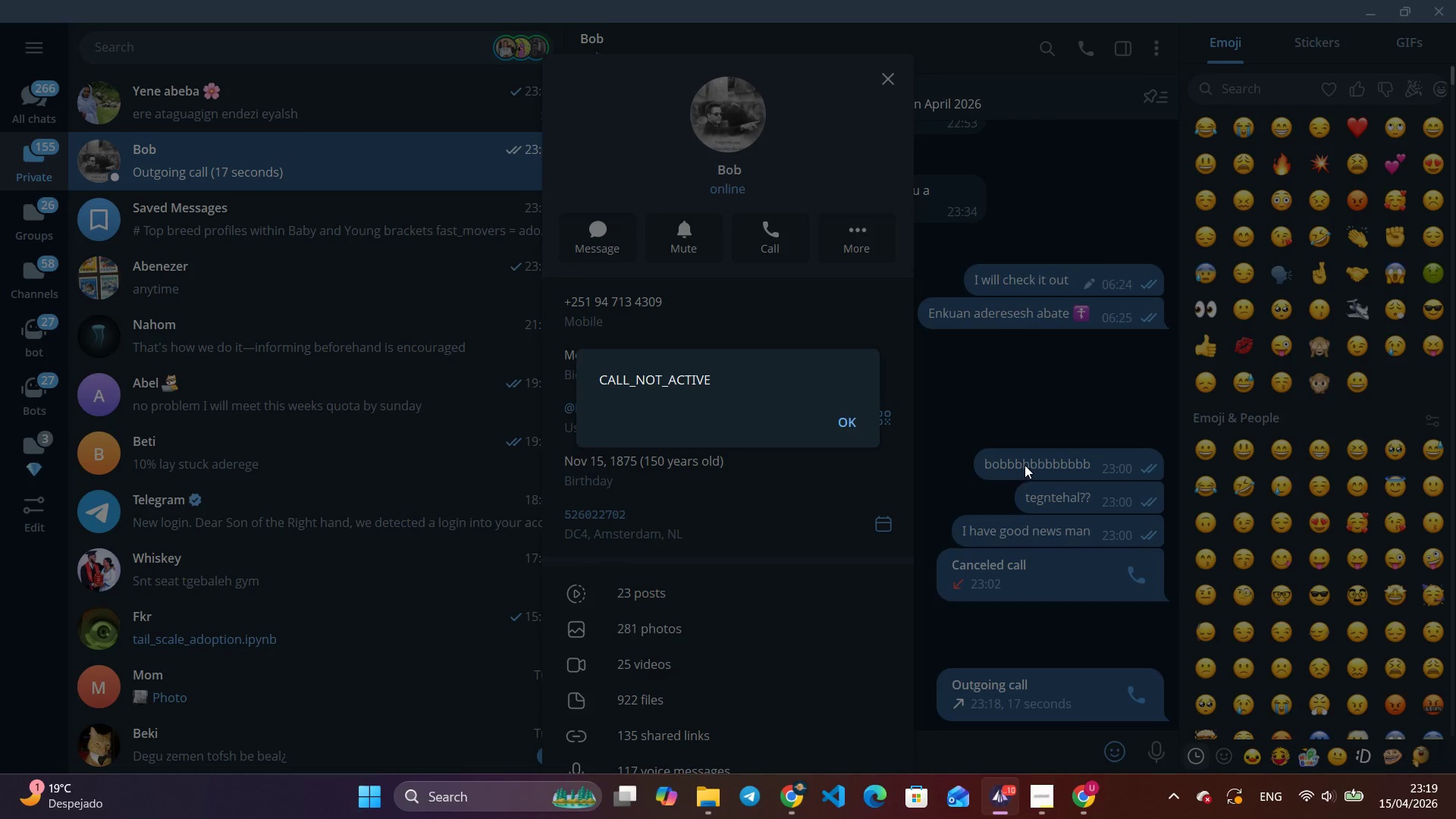 
left_click([994, 321])
 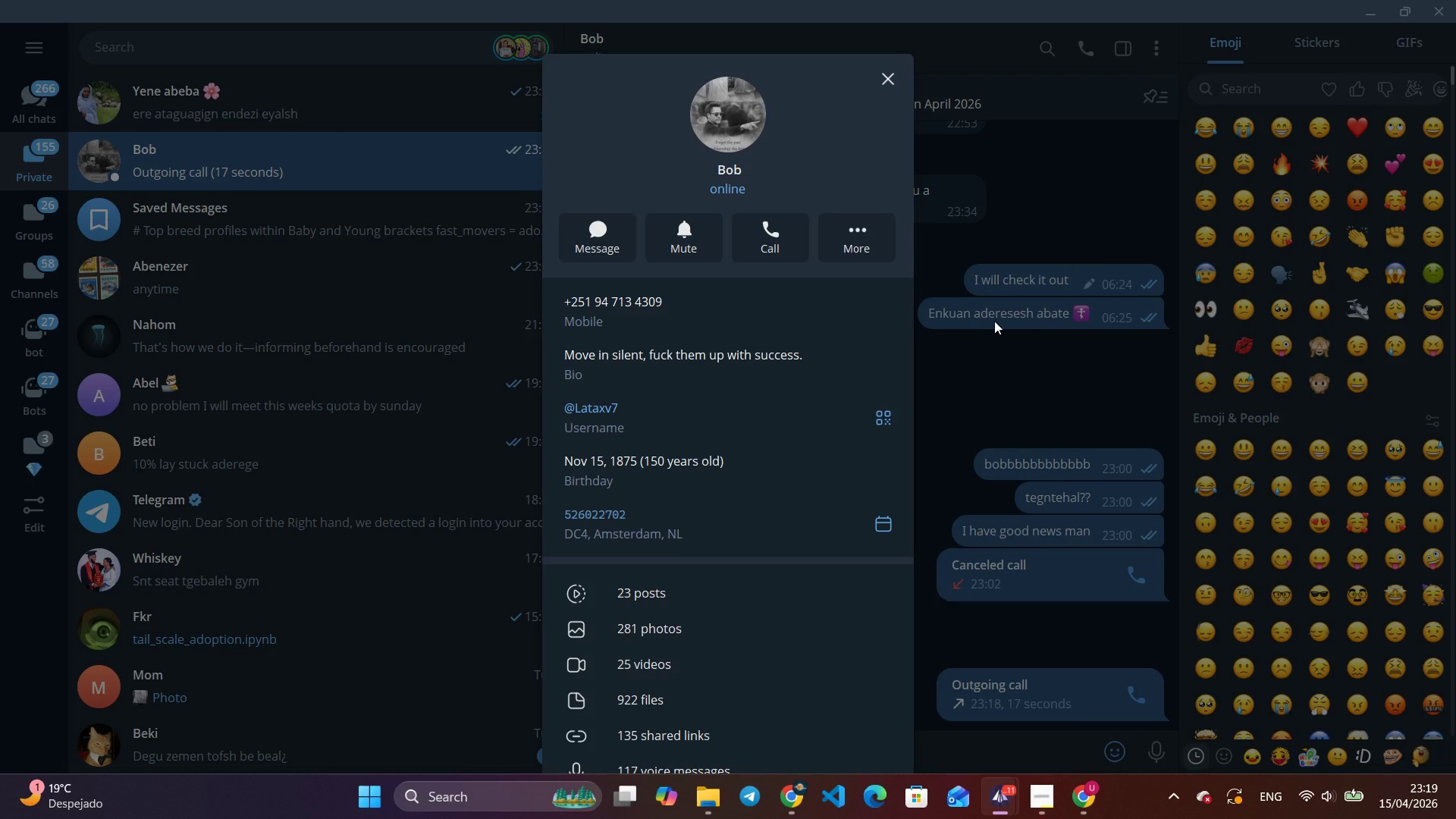 
wait(7.7)
 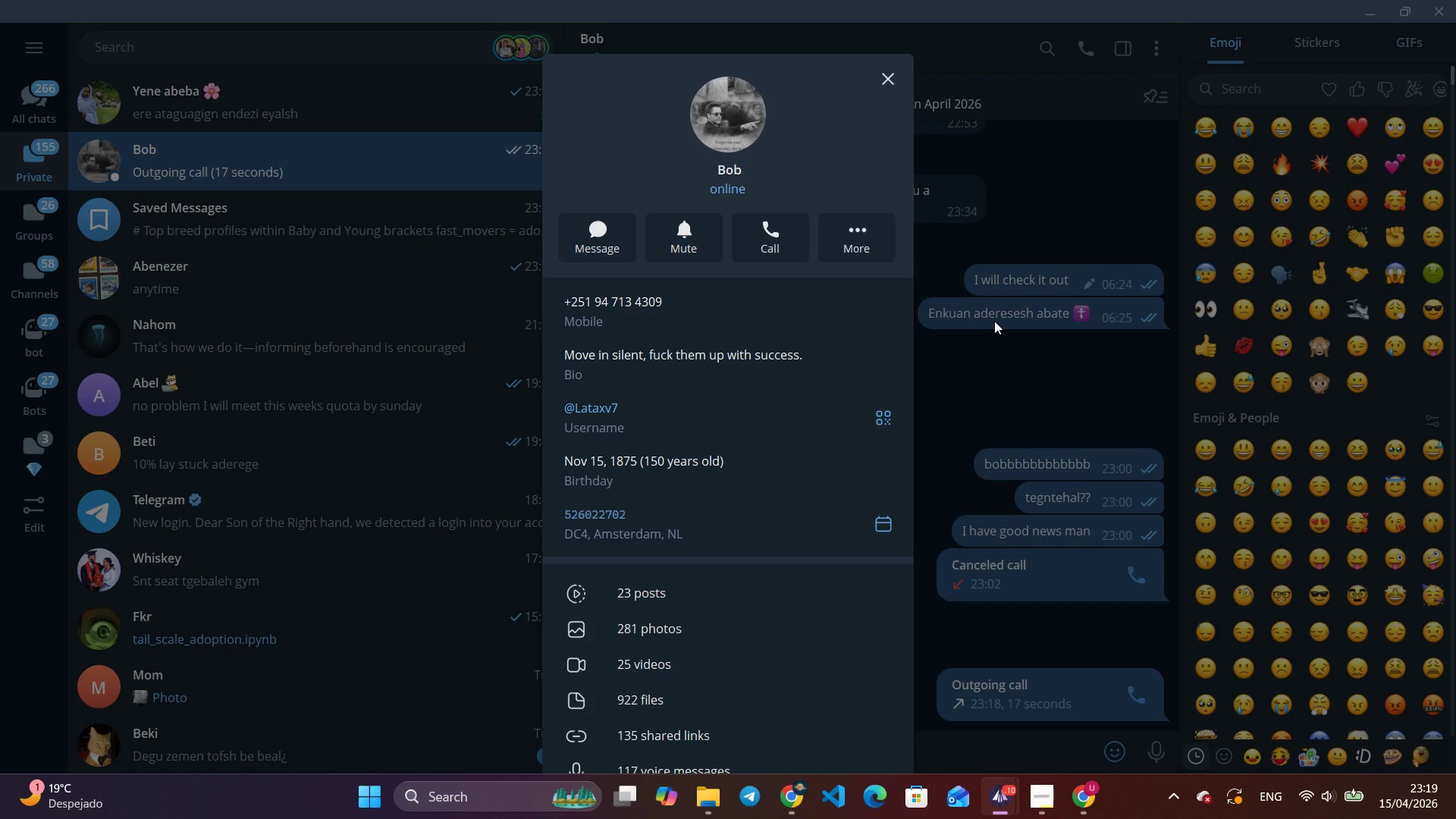 
left_click([813, 243])
 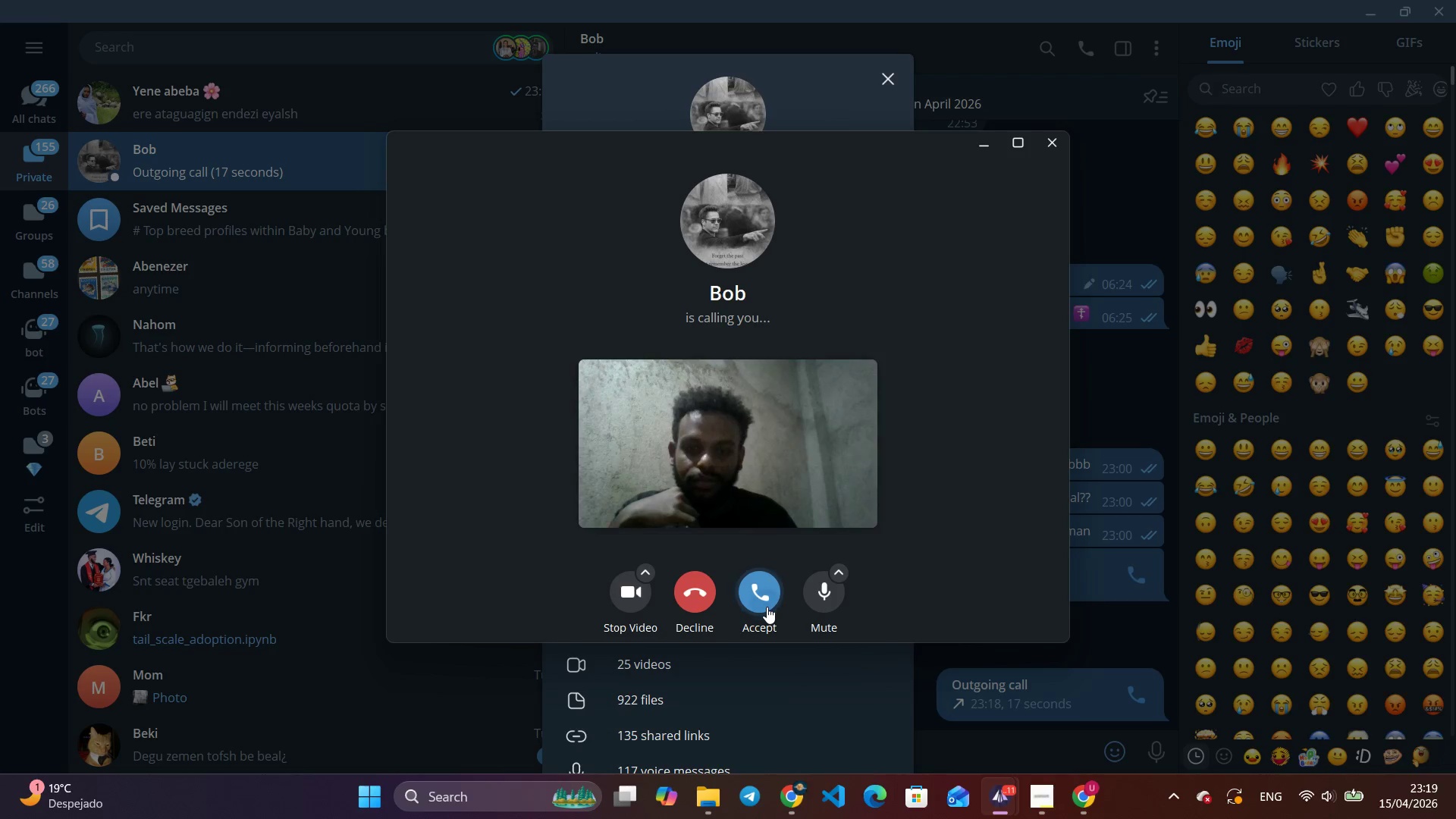 
left_click([767, 607])
 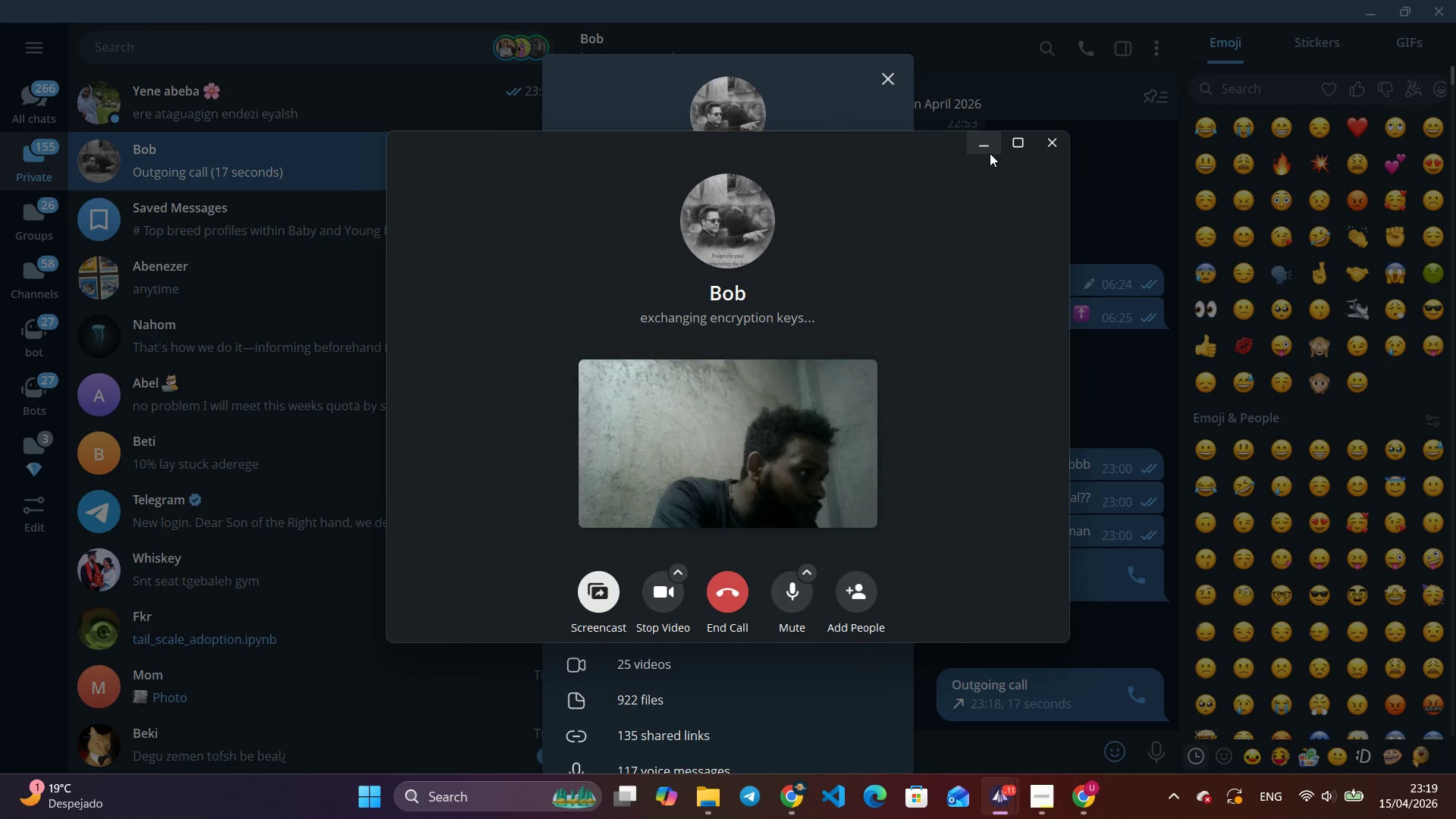 
wait(16.61)
 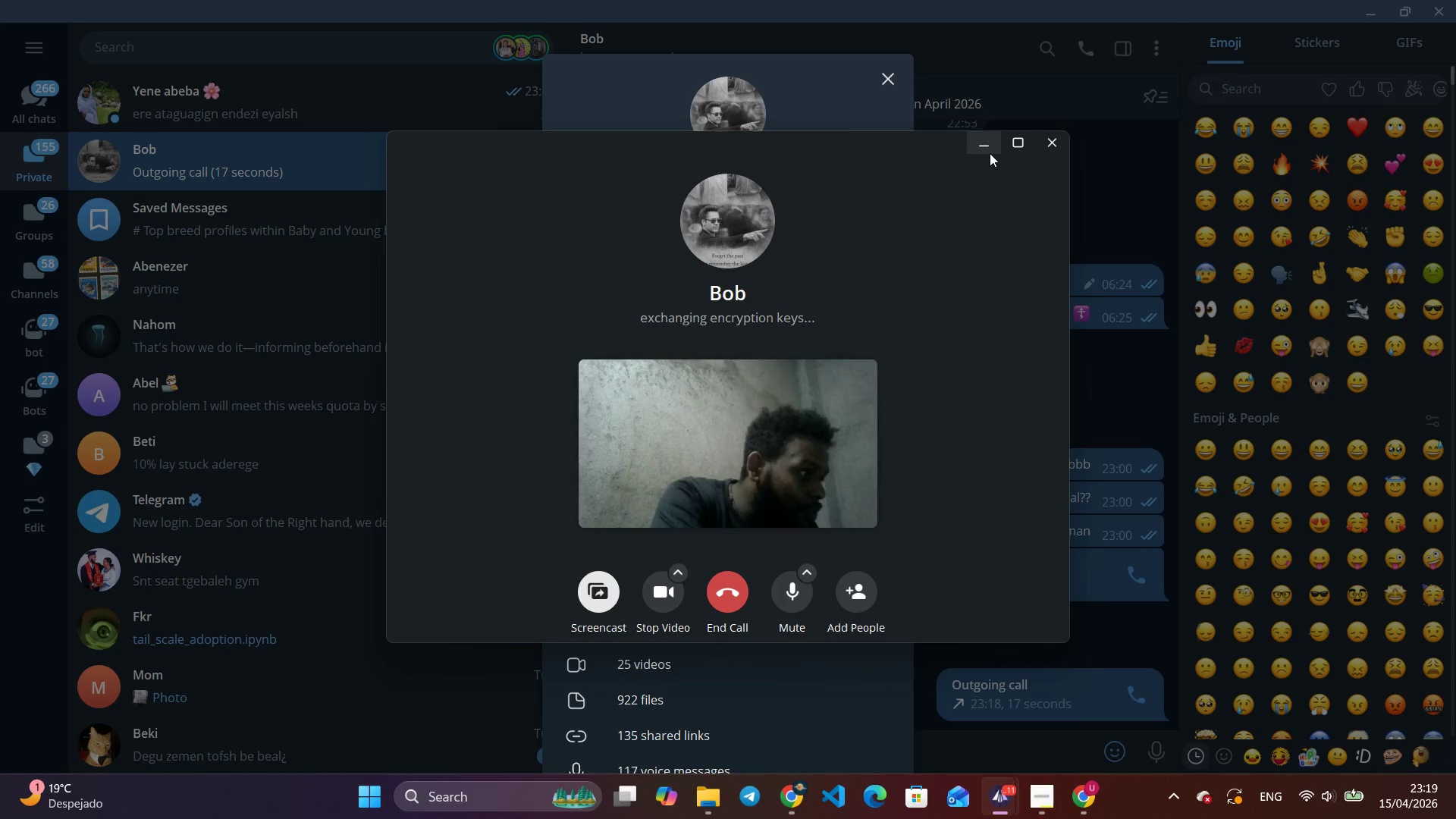 
left_click([780, 799])
 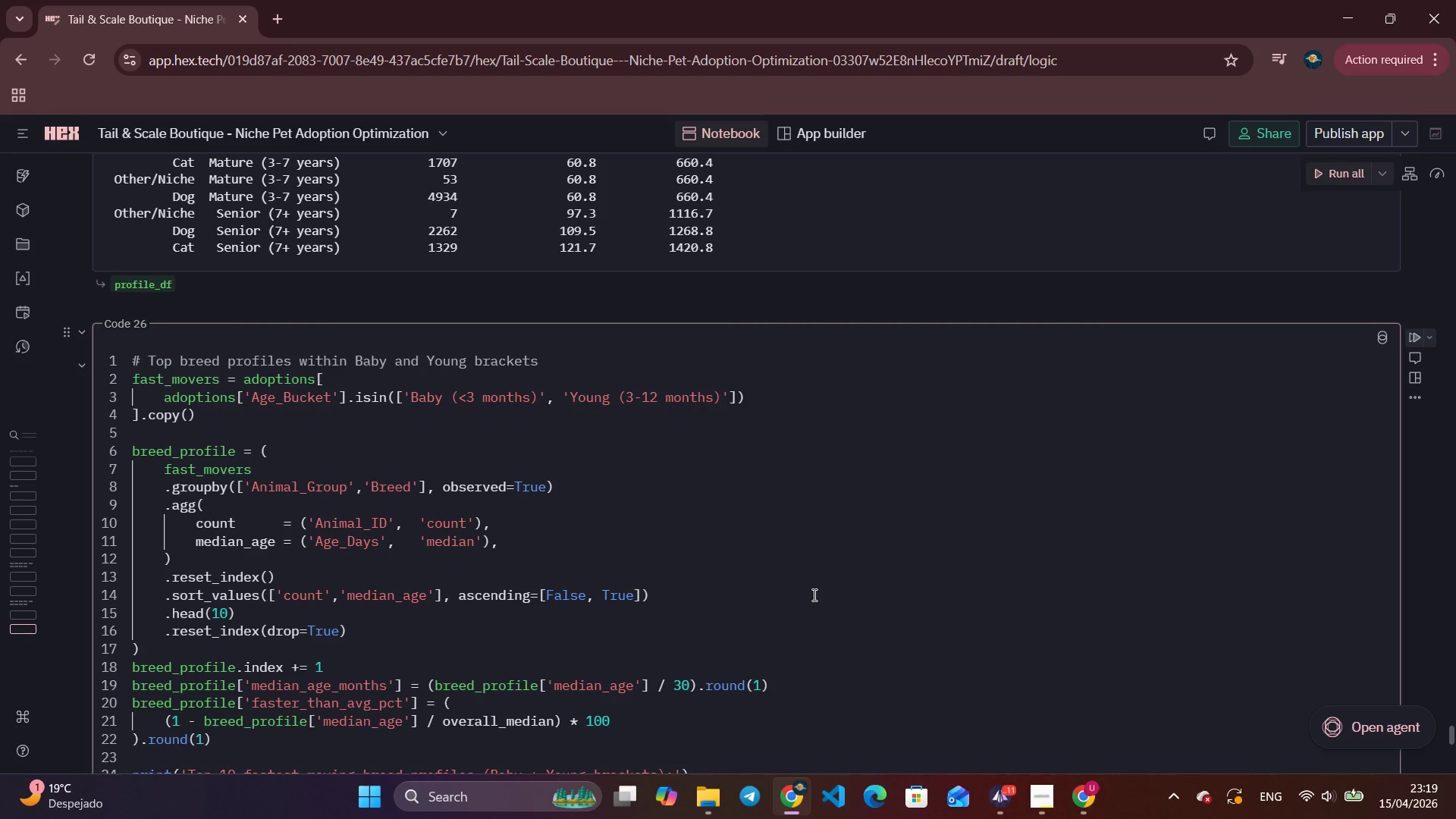 
scroll: coordinate [752, 569], scroll_direction: down, amount: 9.0
 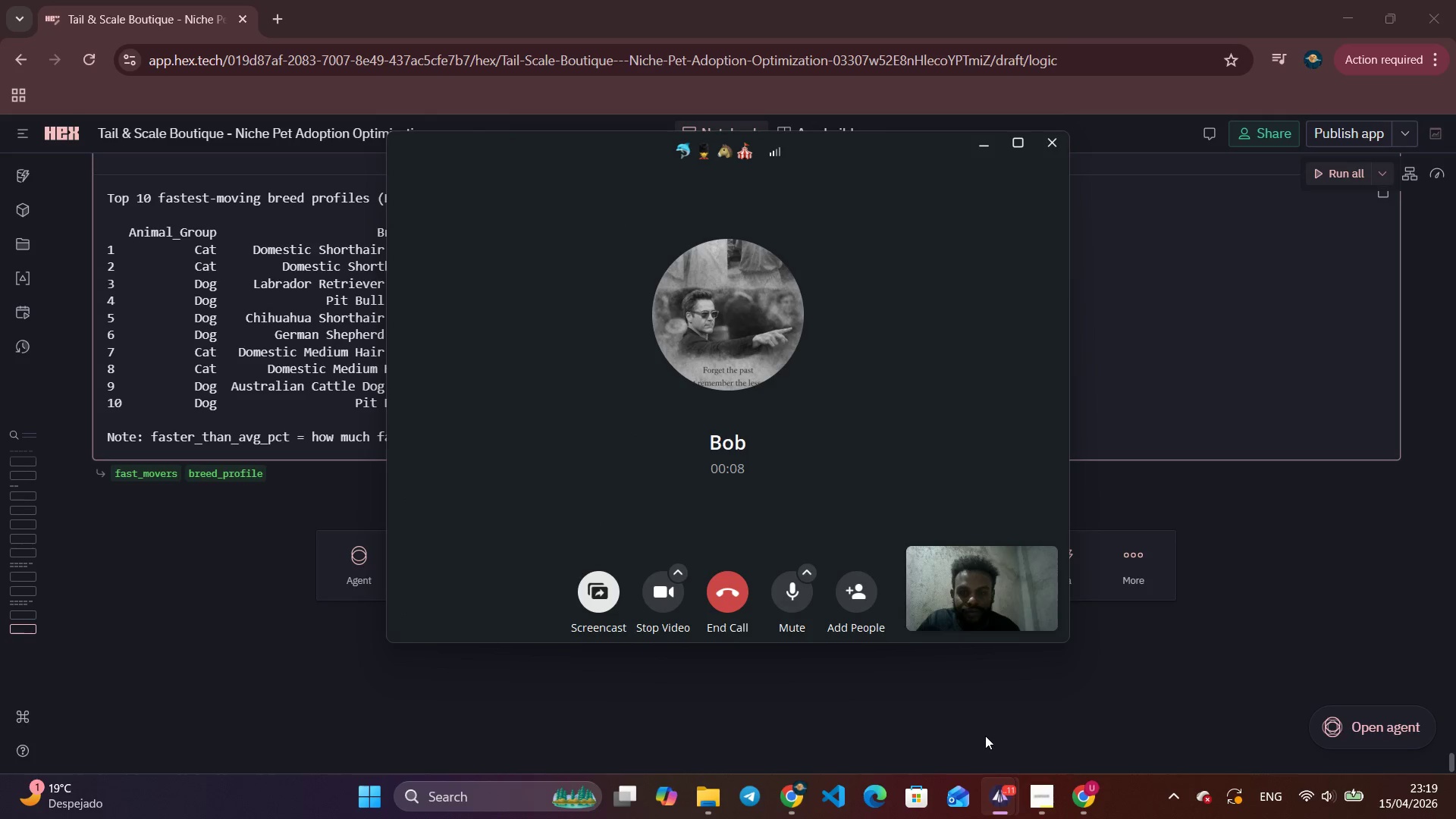 
wait(11.94)
 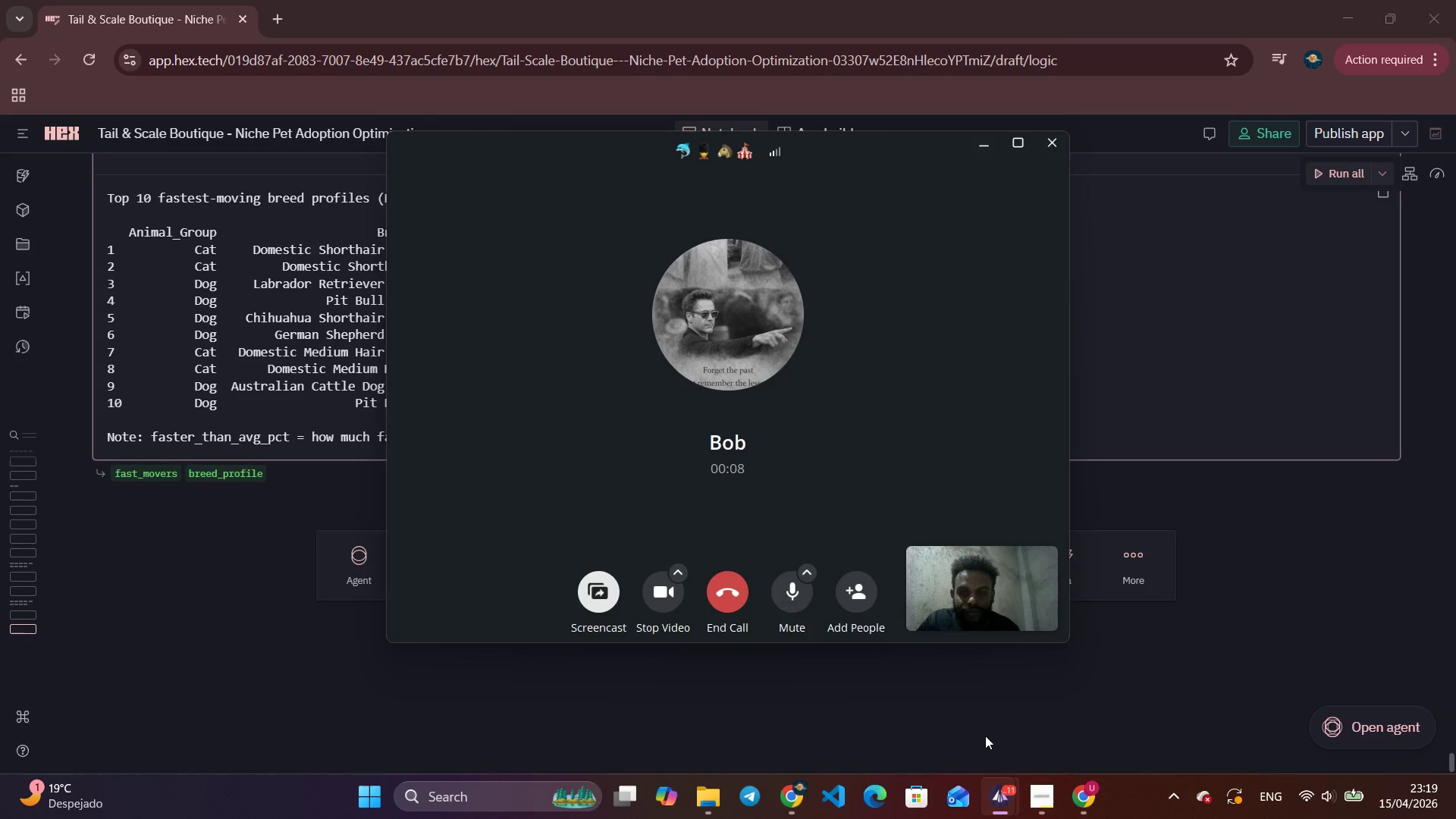 
left_click([723, 598])
 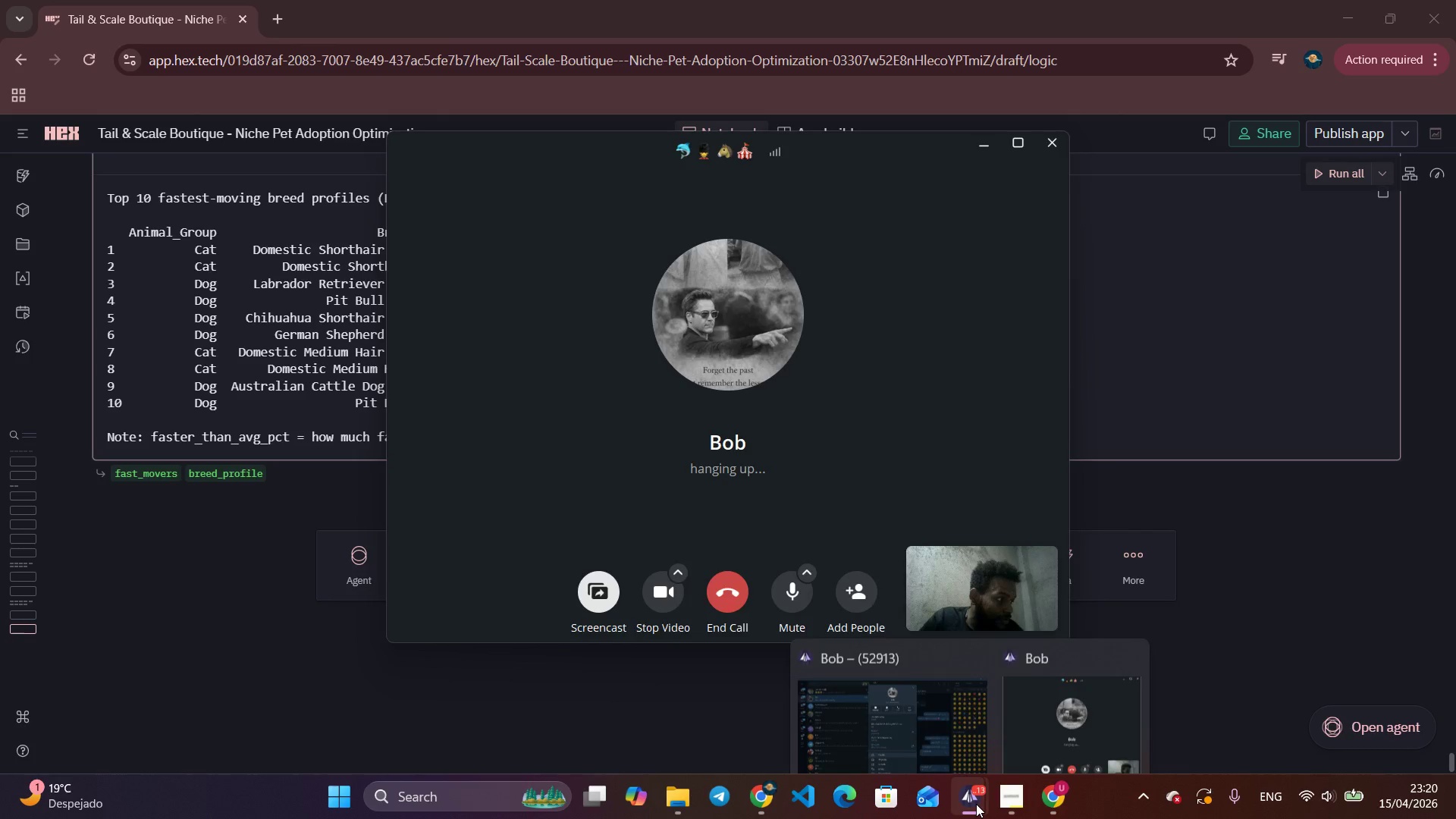 
wait(5.41)
 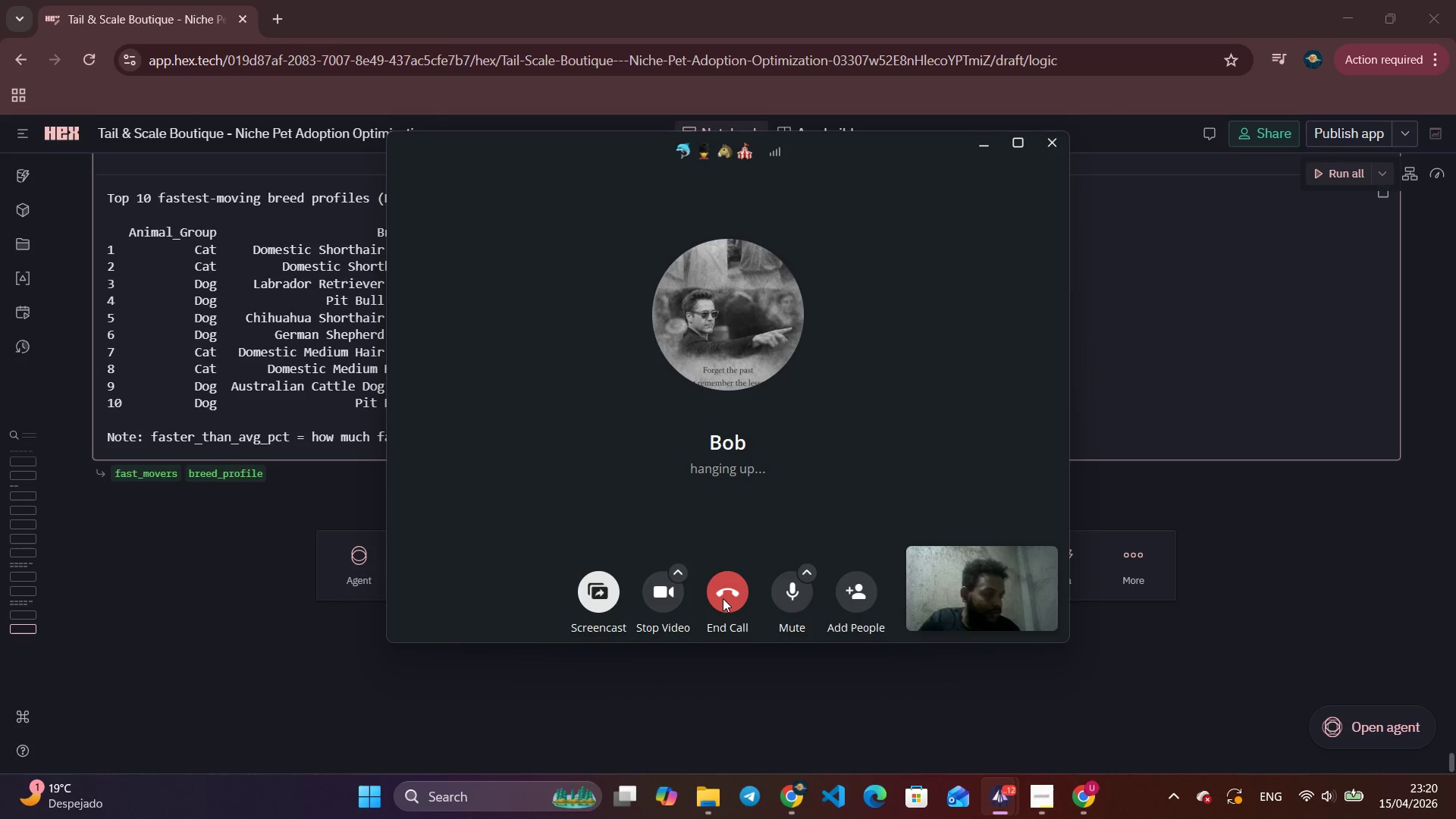 
left_click([931, 701])
 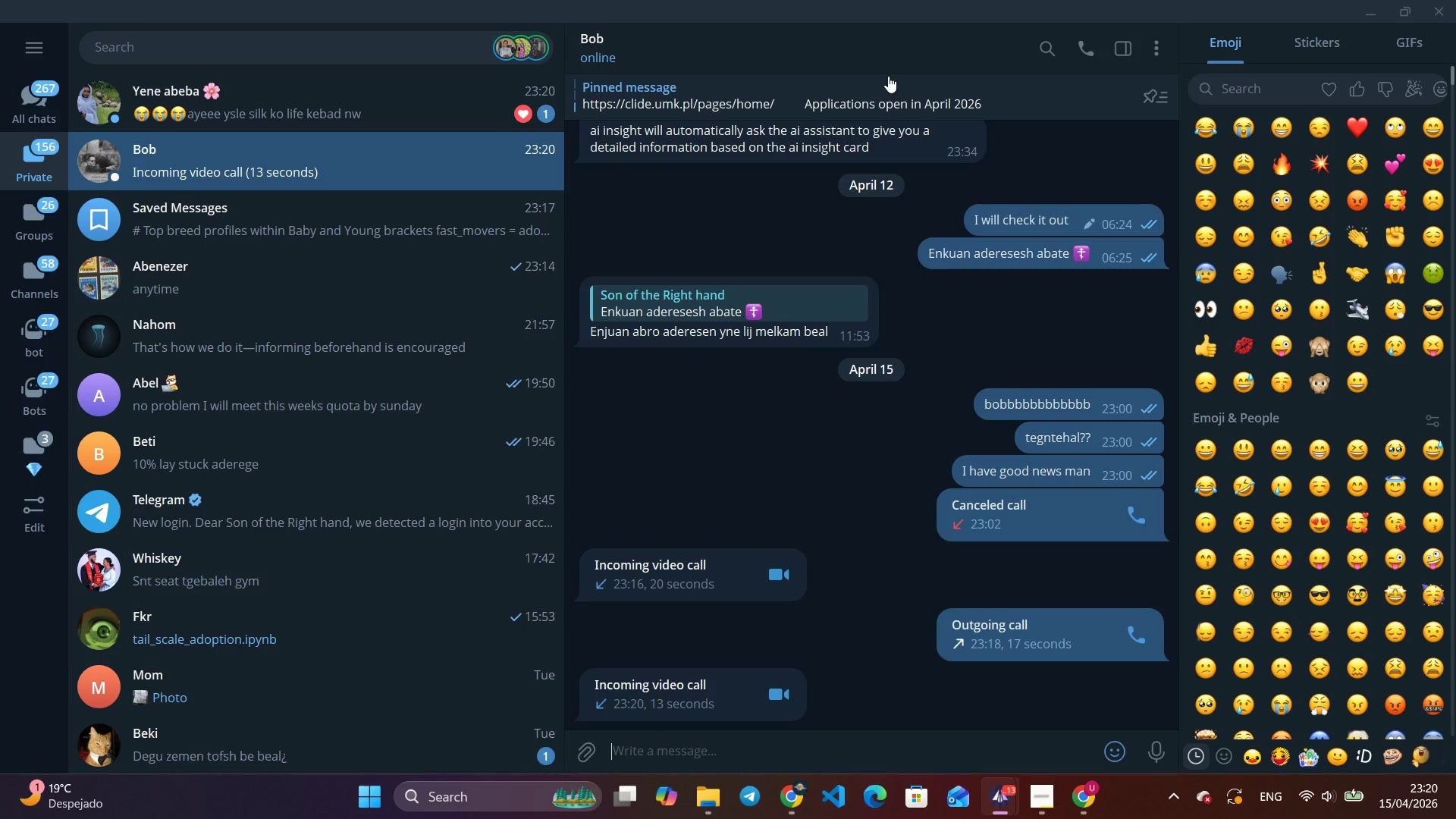 
wait(7.83)
 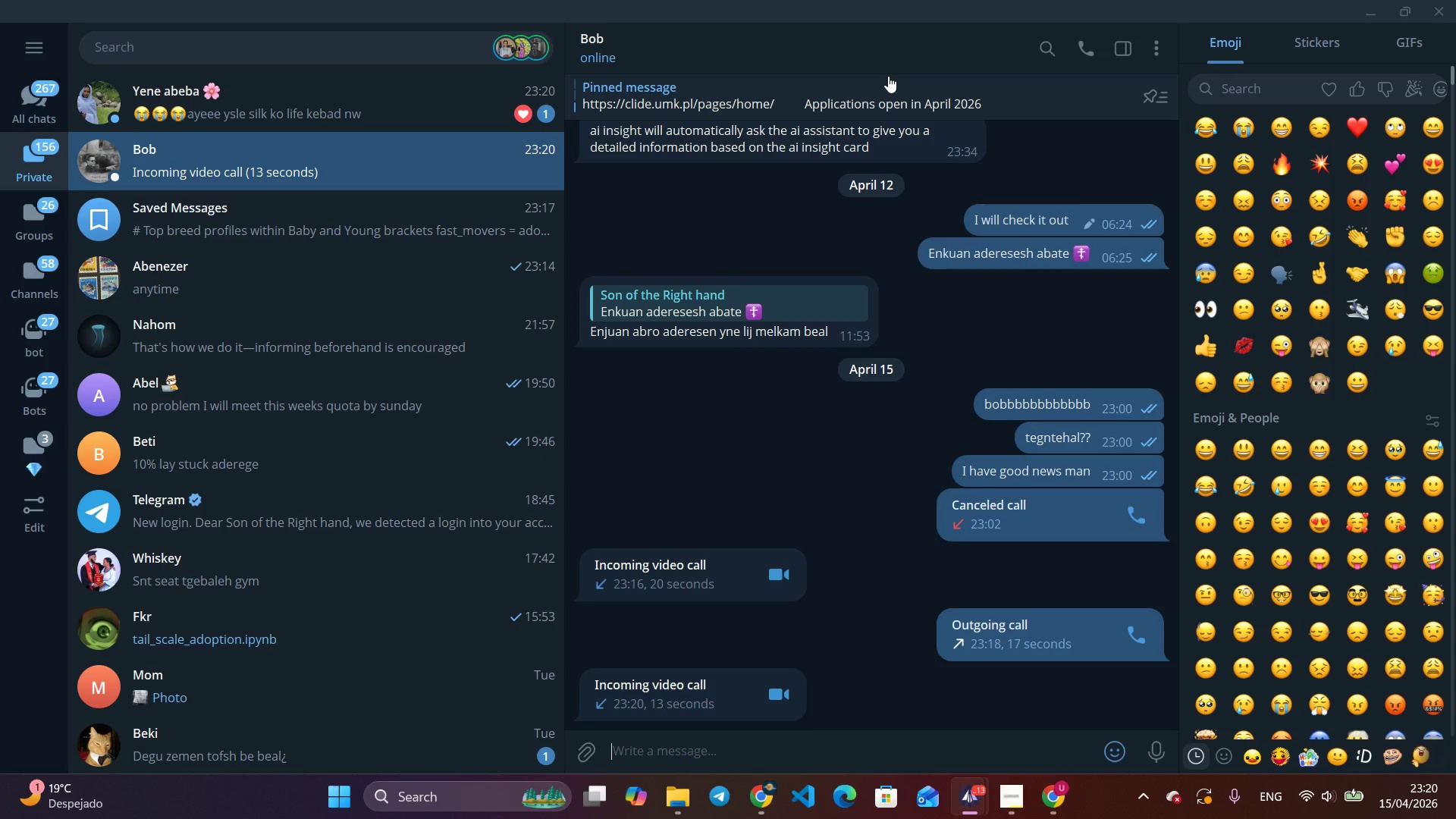 
type(anchi recording lay slehonku new meselegn embi ale 30 mins new yekeregn schers ldew)
 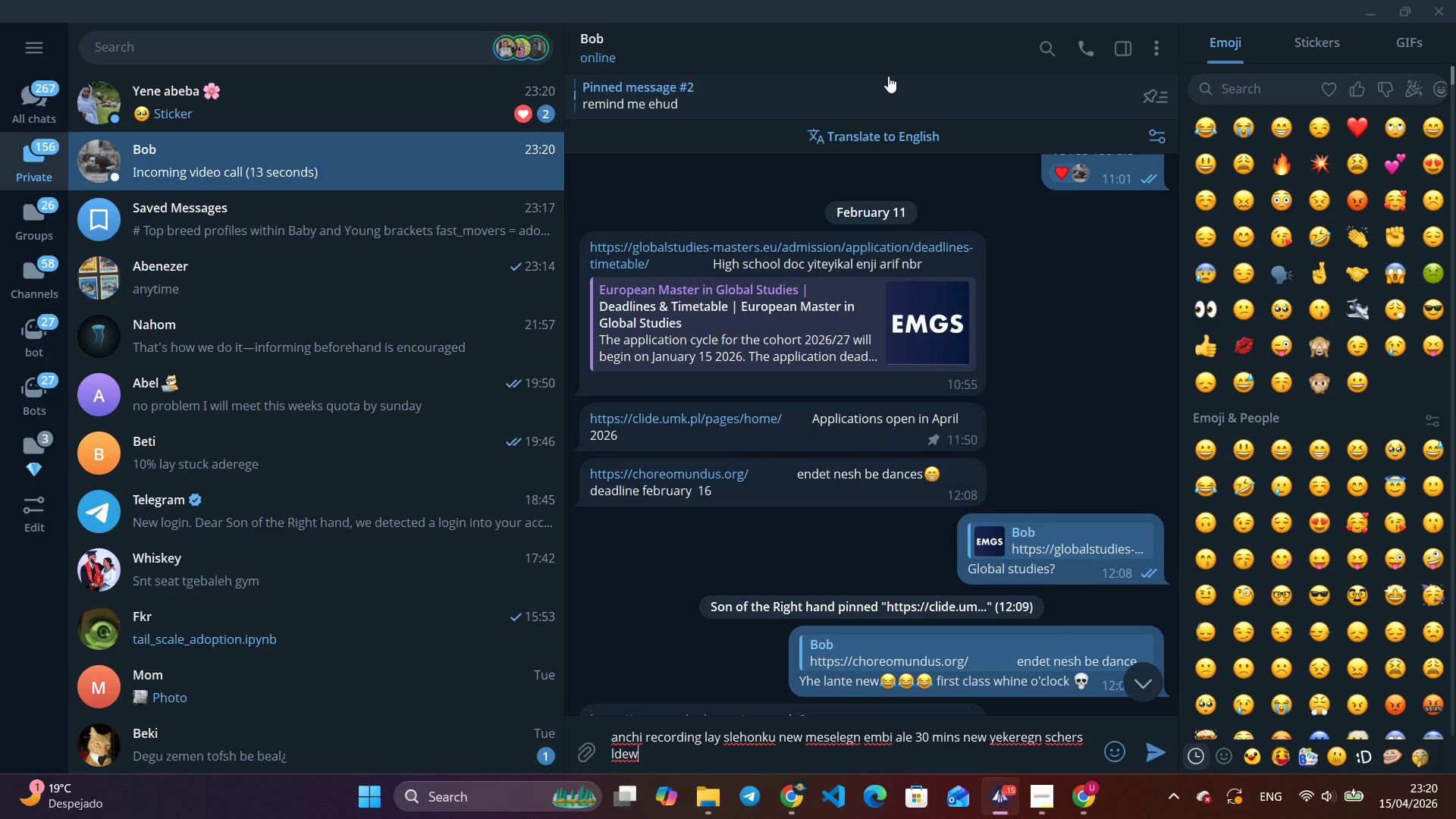 
hold_key(key=Backspace, duration=1.52)
 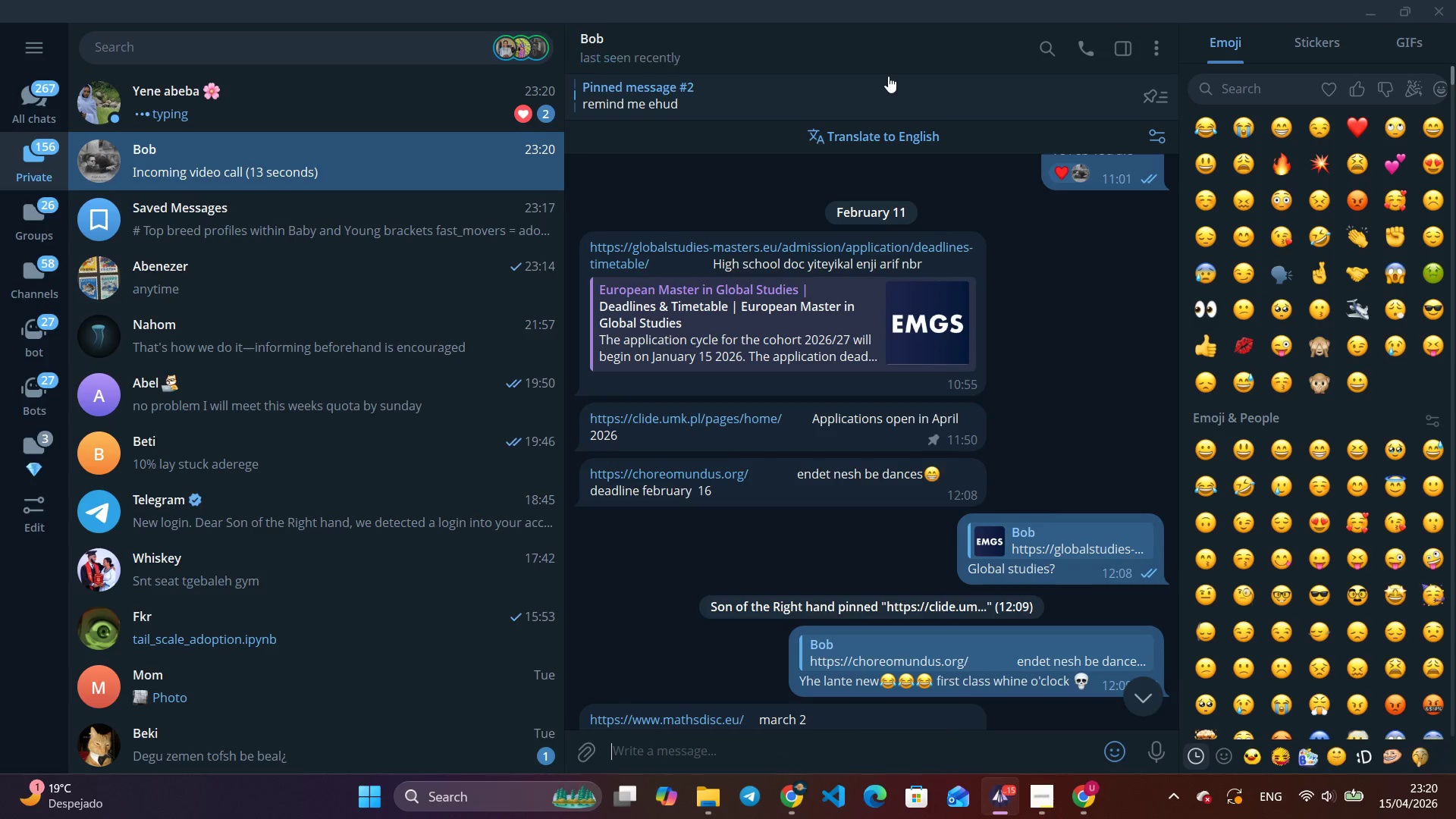 
hold_key(key=Backspace, duration=1.51)
 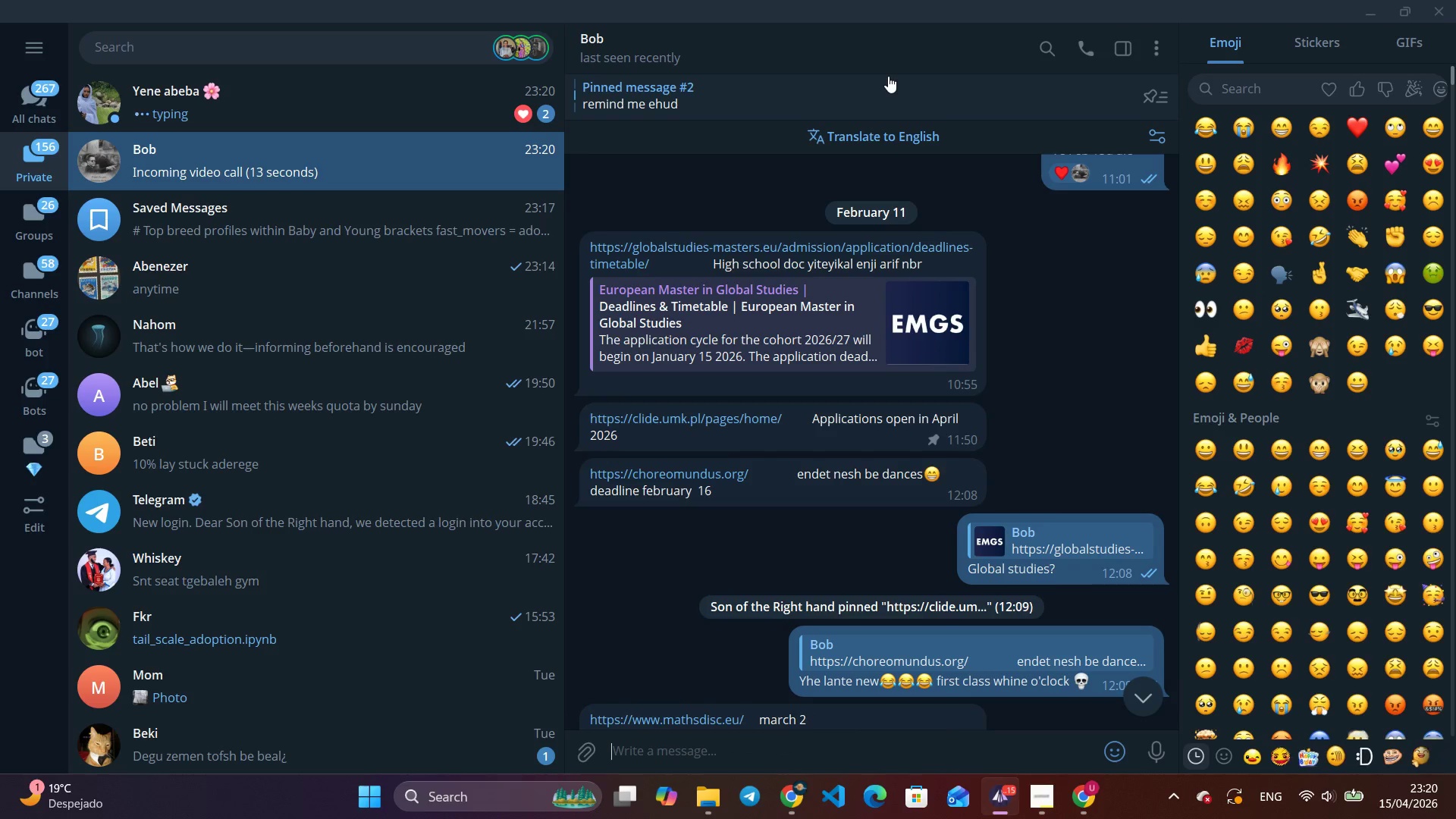 
key(Backspace)
 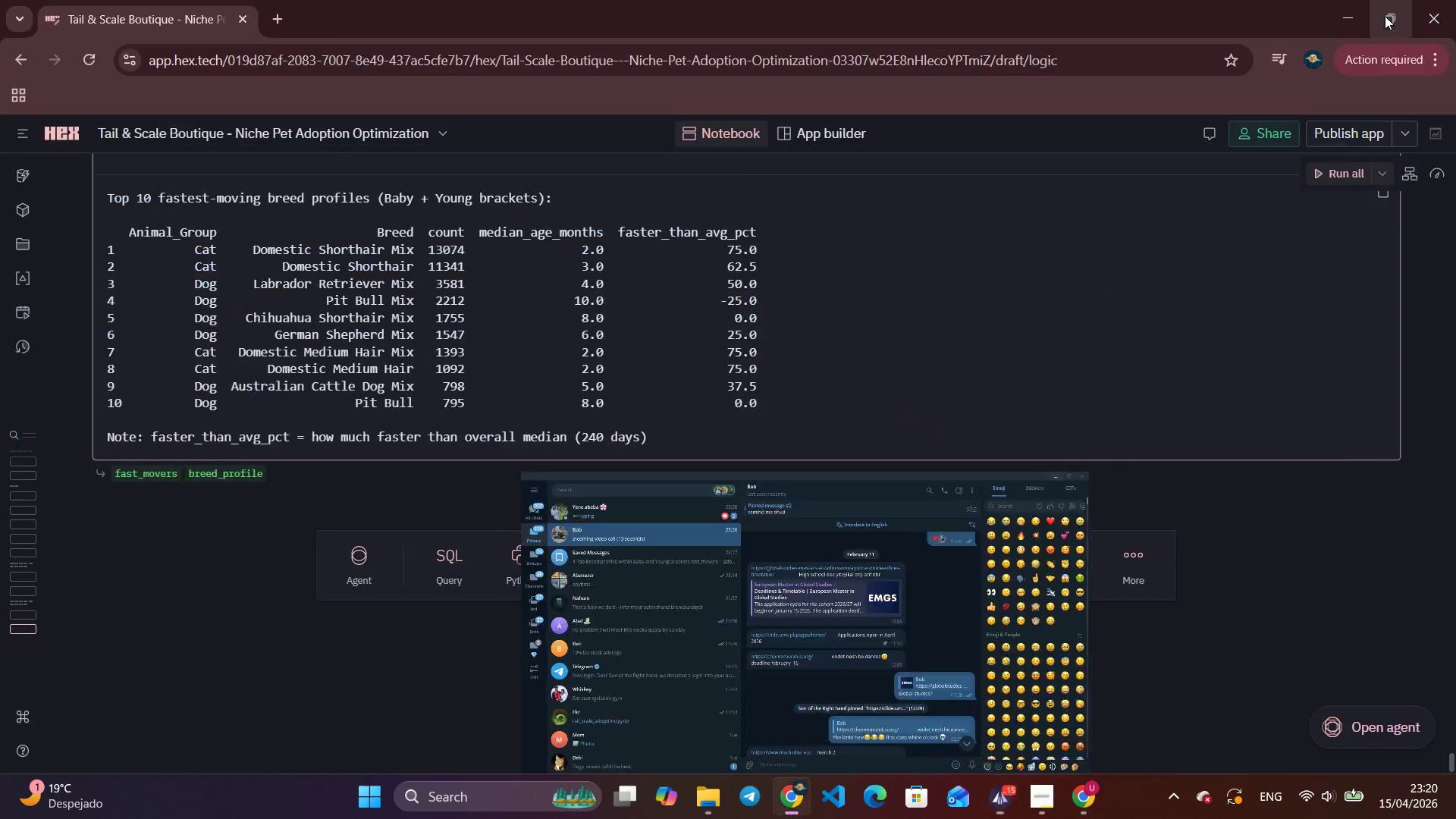 
left_click([1385, 16])
 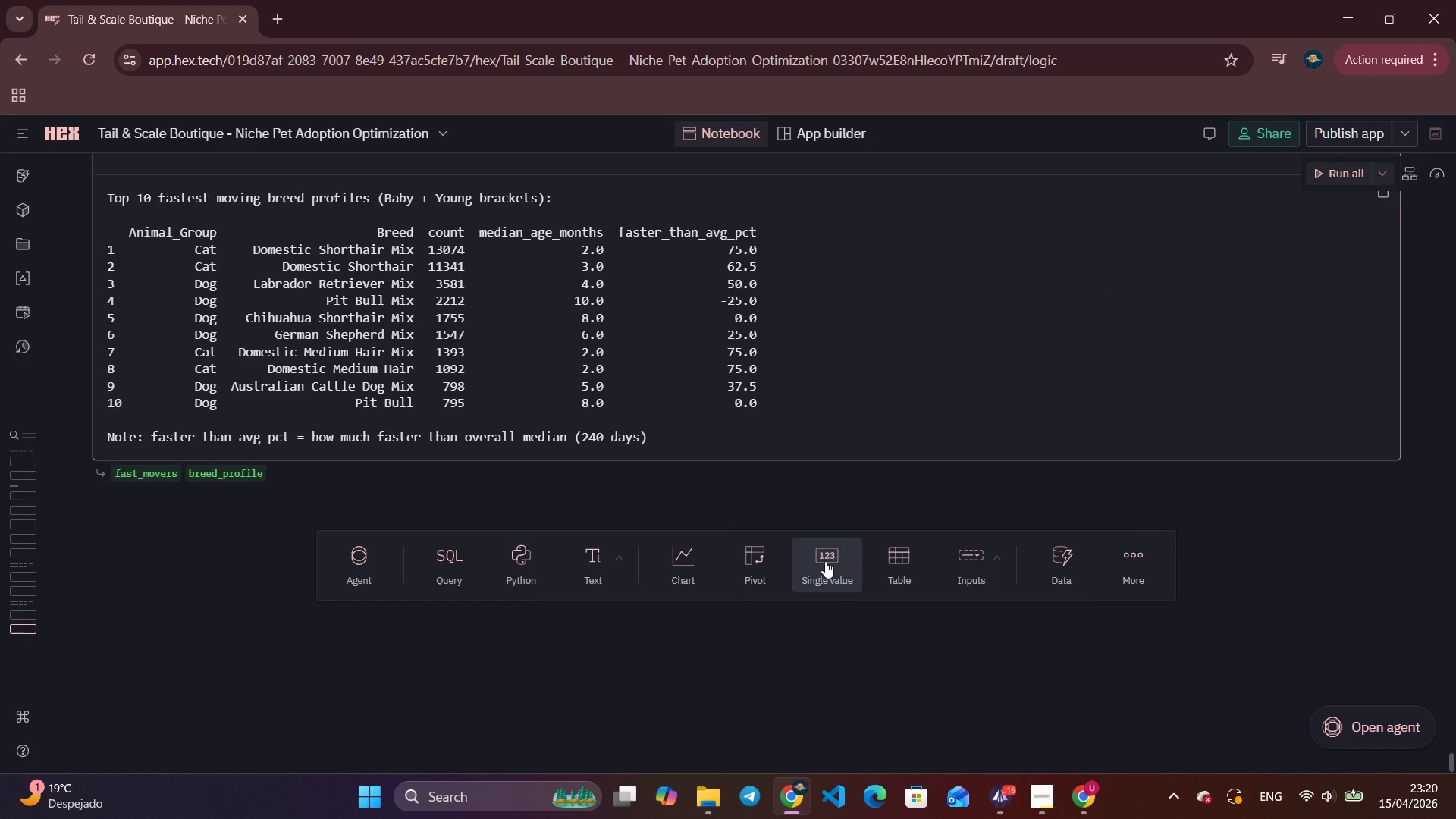 
wait(15.94)
 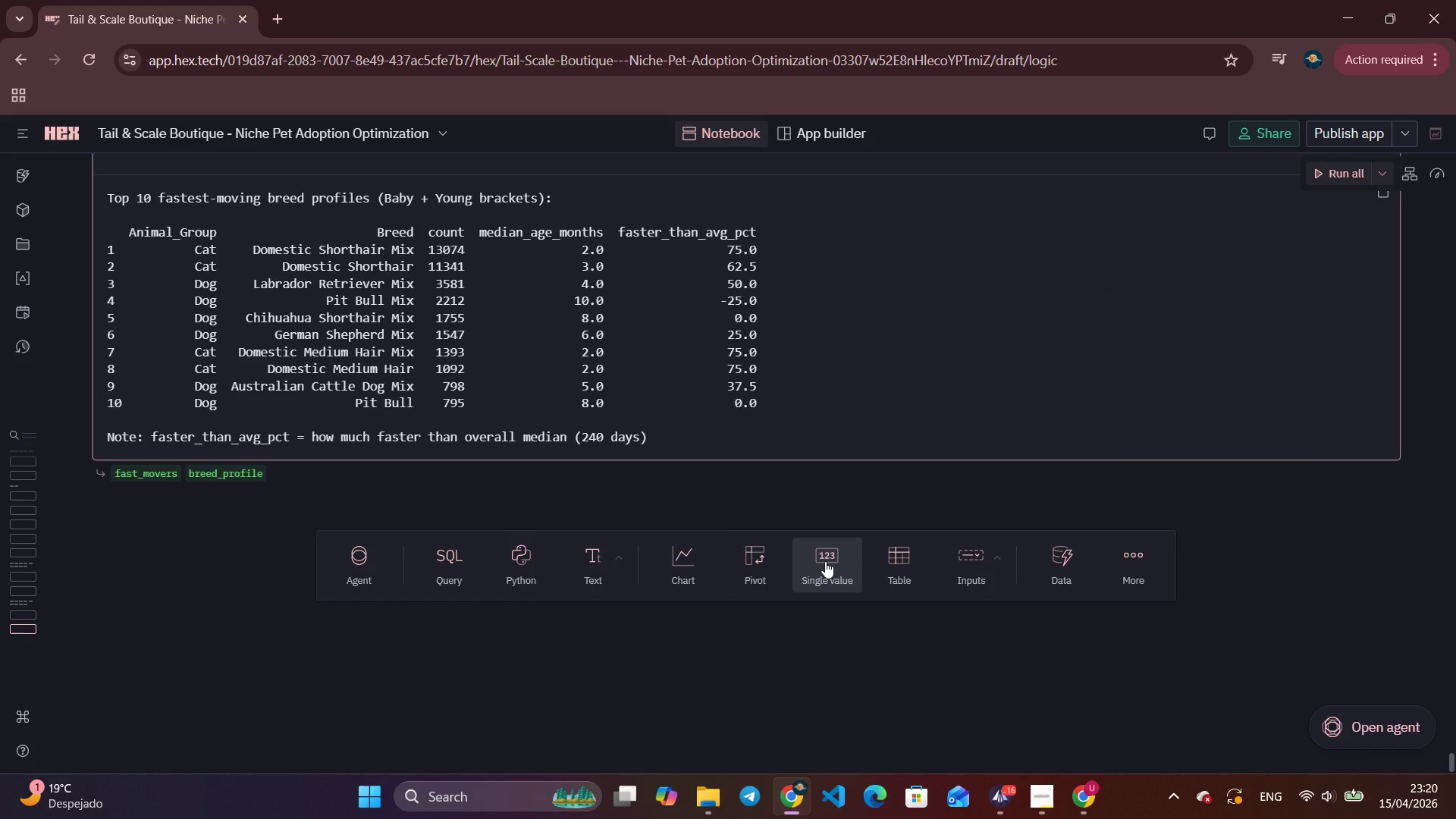 
left_click([599, 579])
 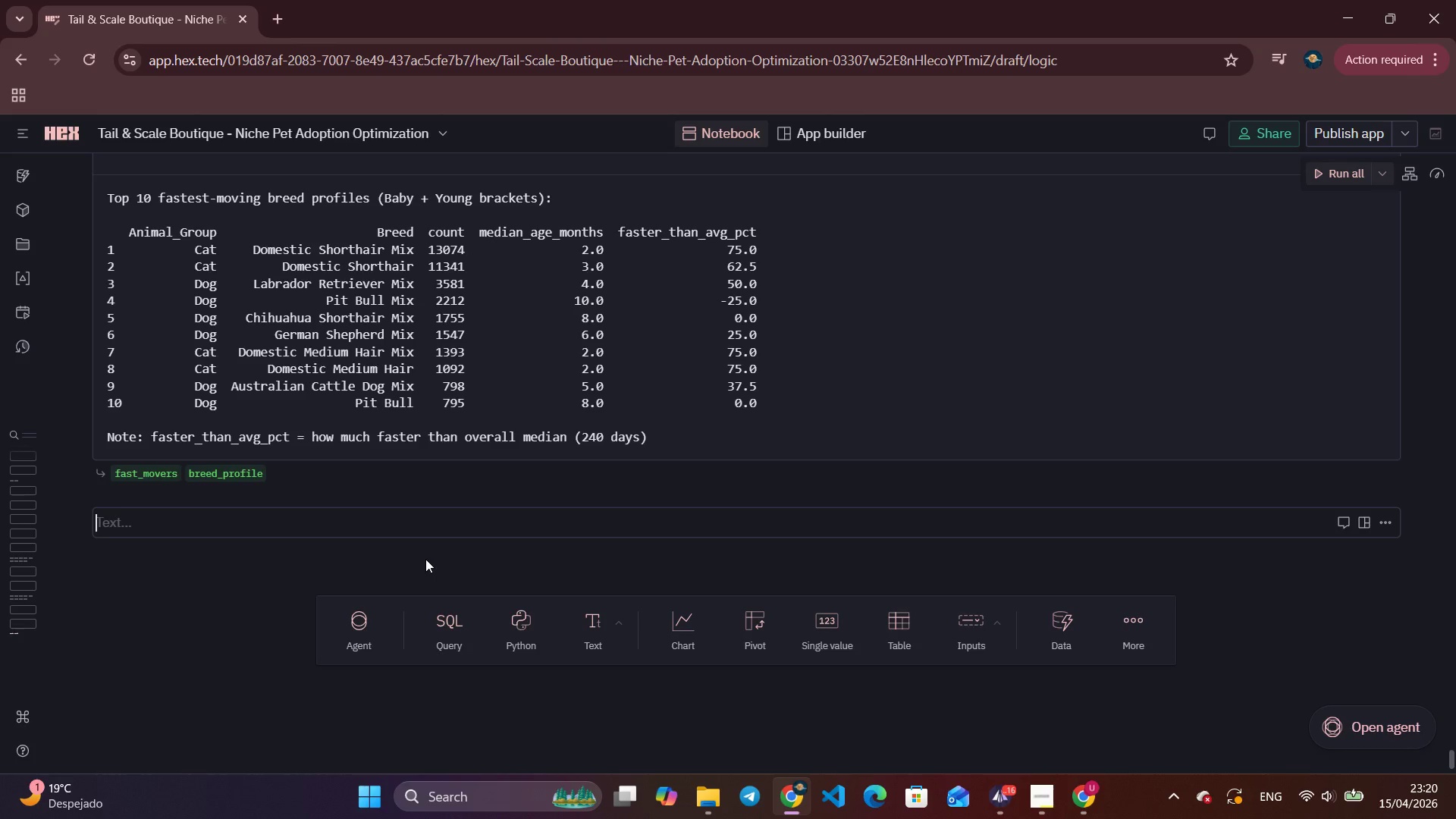 
type(### 8 Expoer)
key(Backspace)
key(Backspace)
type(rt Cleaned DA)
key(Backspace)
type(ataset)
 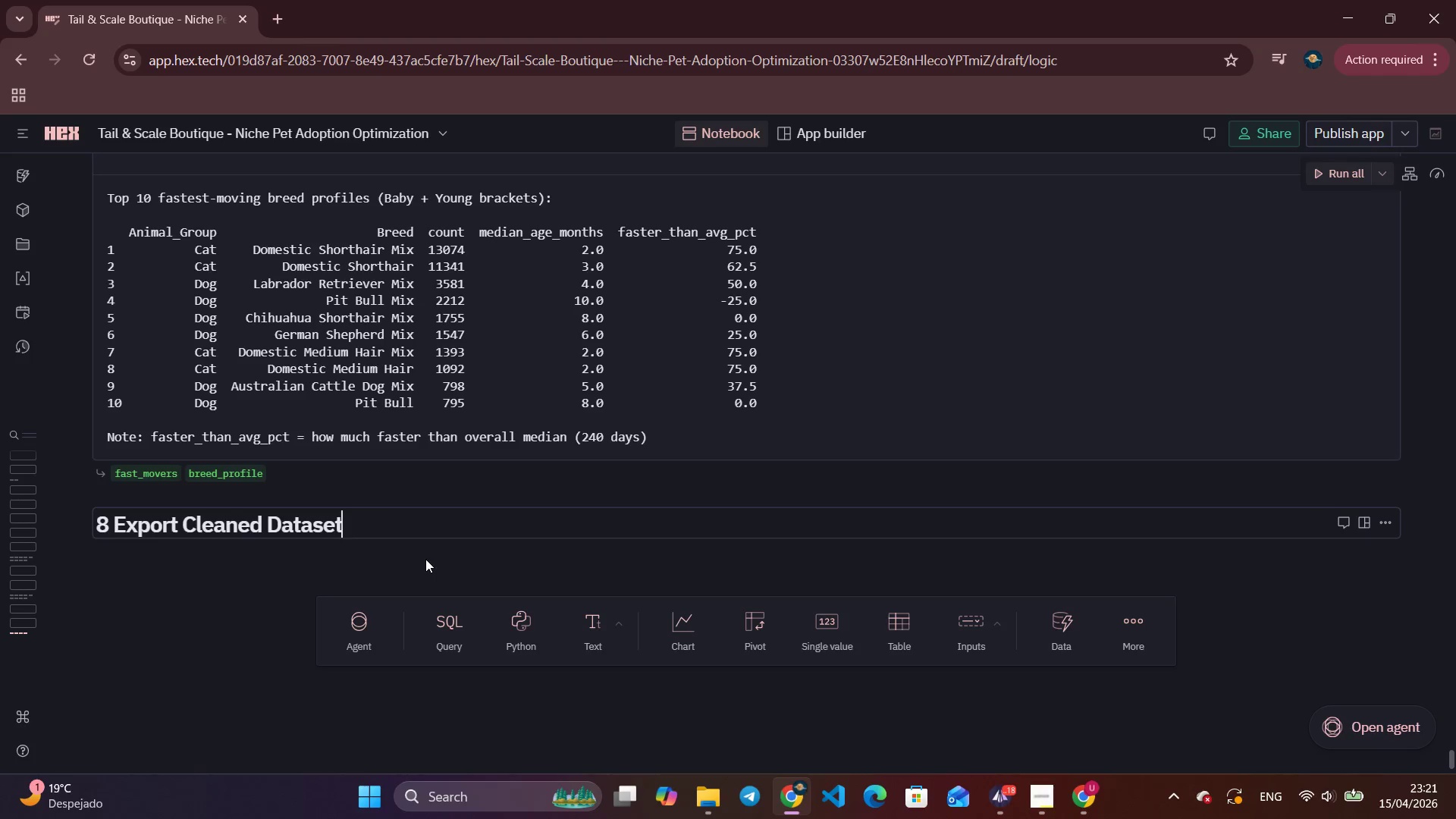 
wait(10.39)
 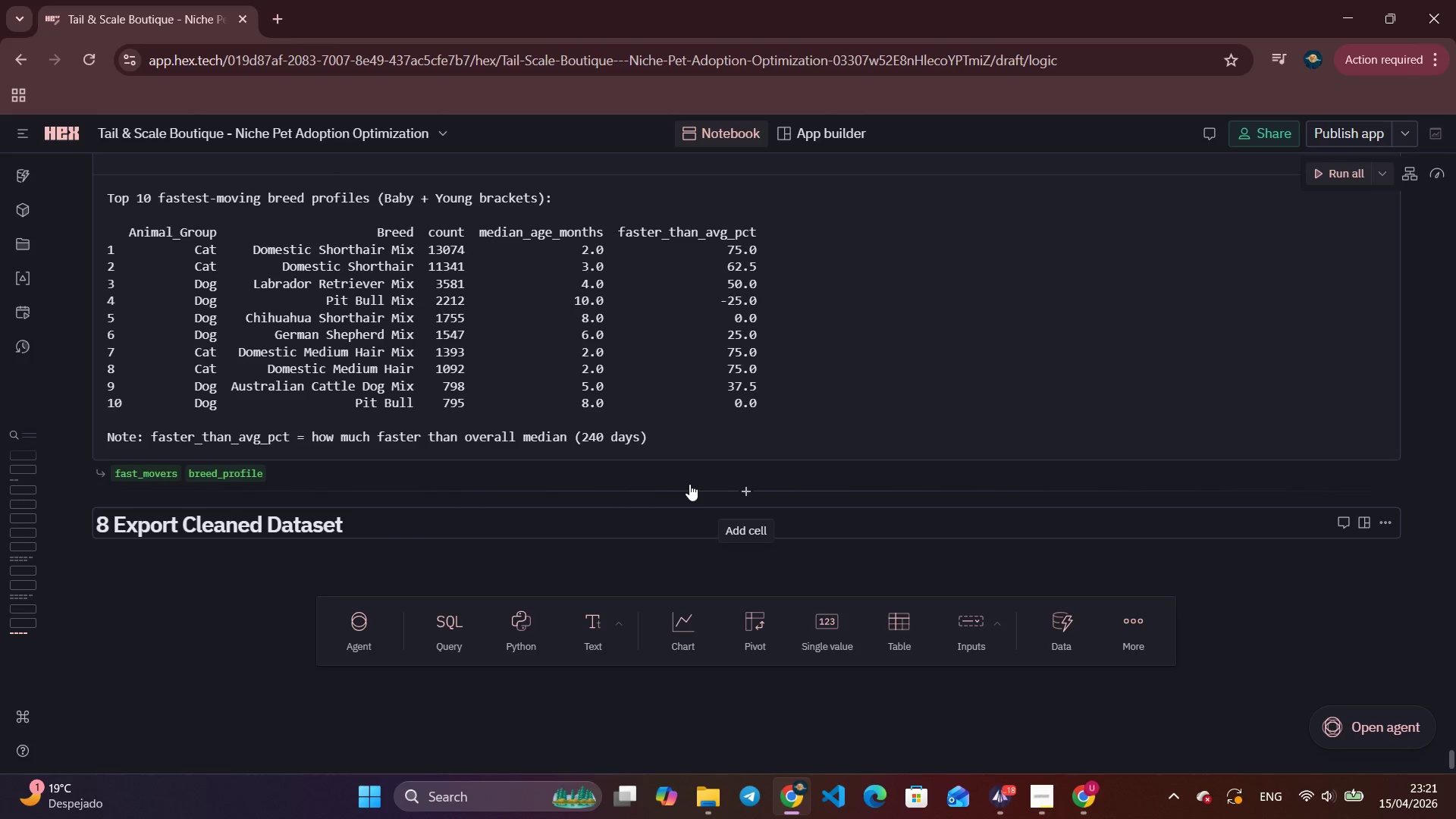 
scroll: coordinate [665, 543], scroll_direction: down, amount: 1.0
 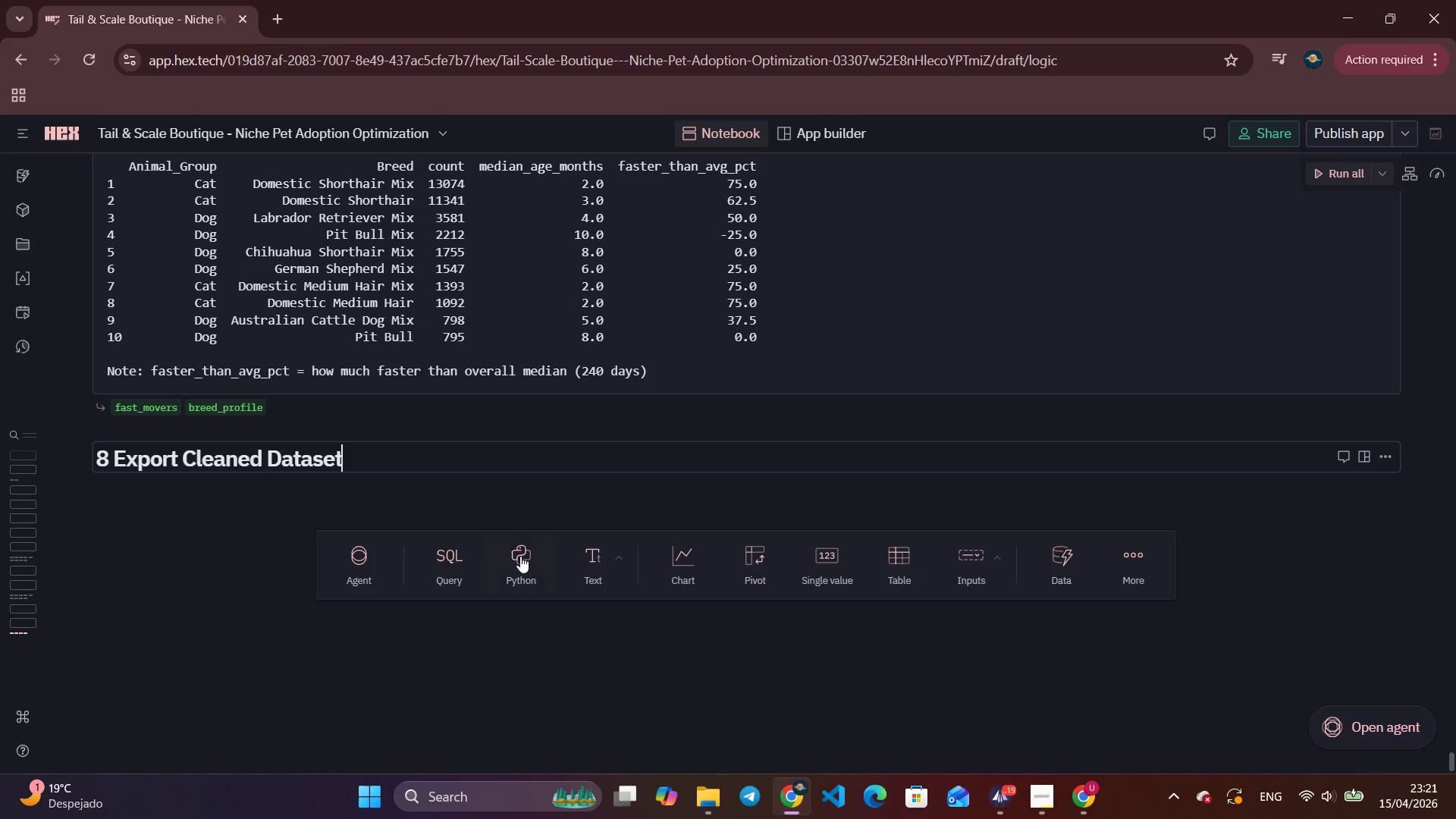 
left_click([520, 556])
 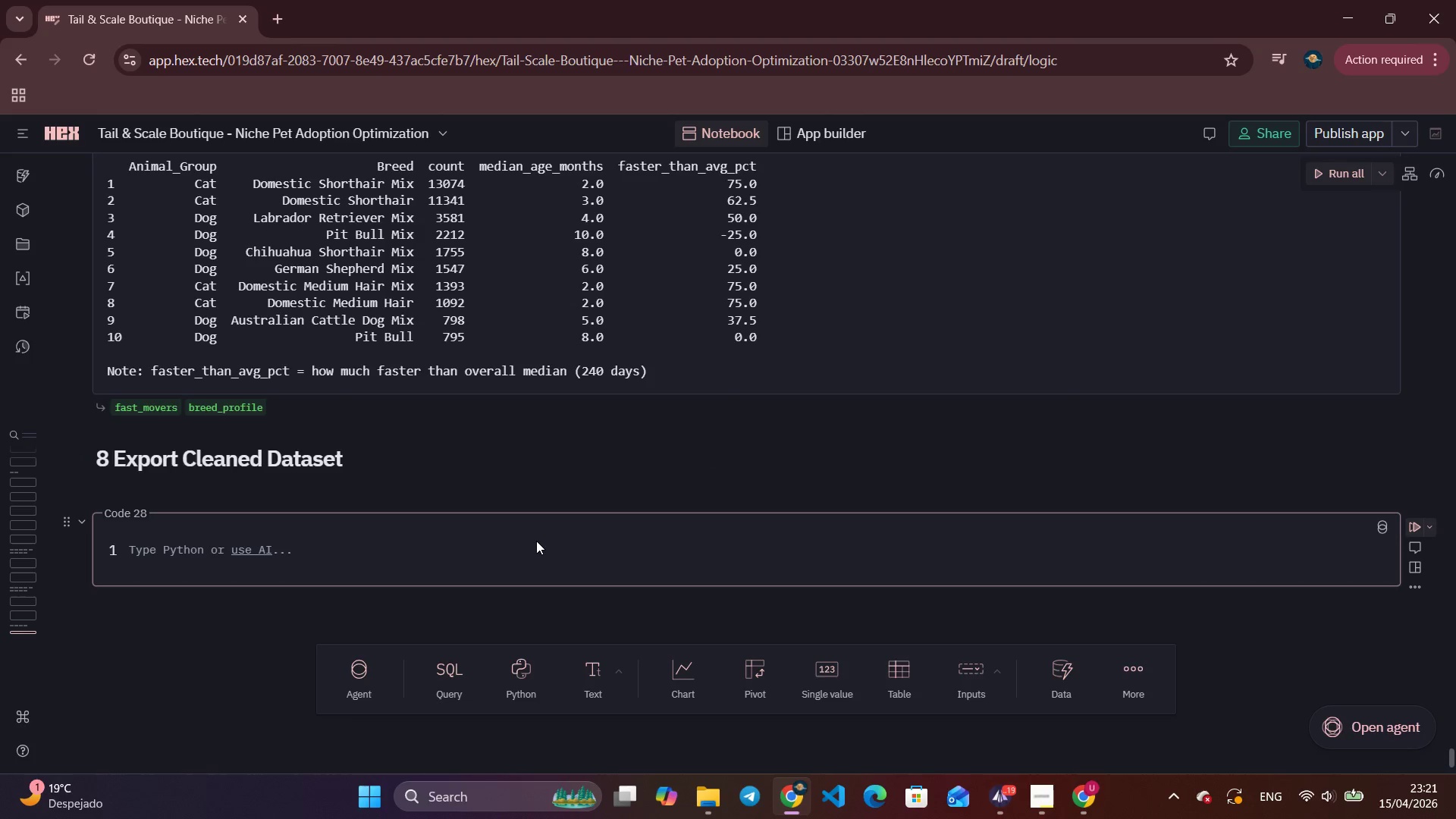 
type(EXP)
 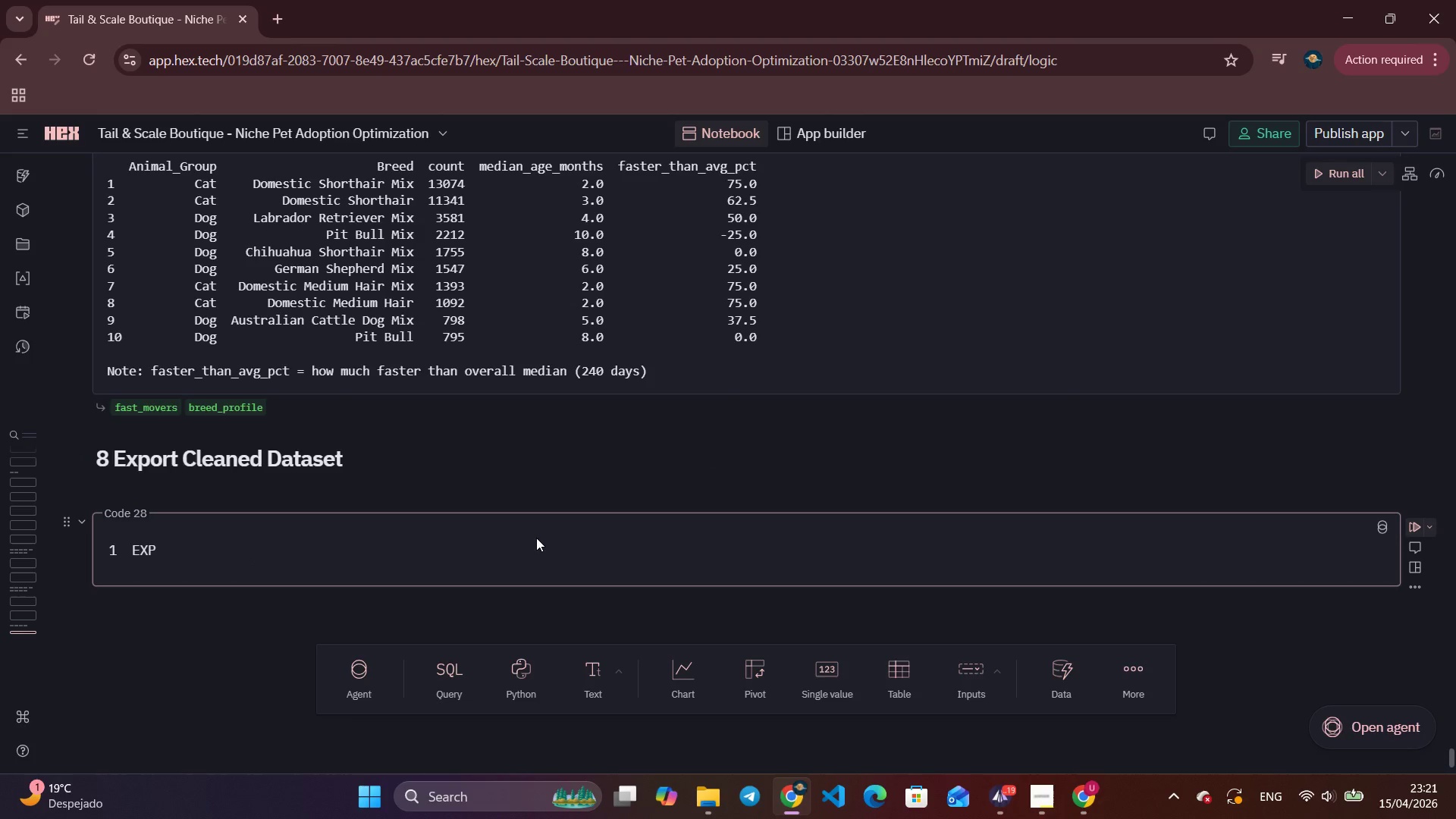 
left_click([536, 538])
 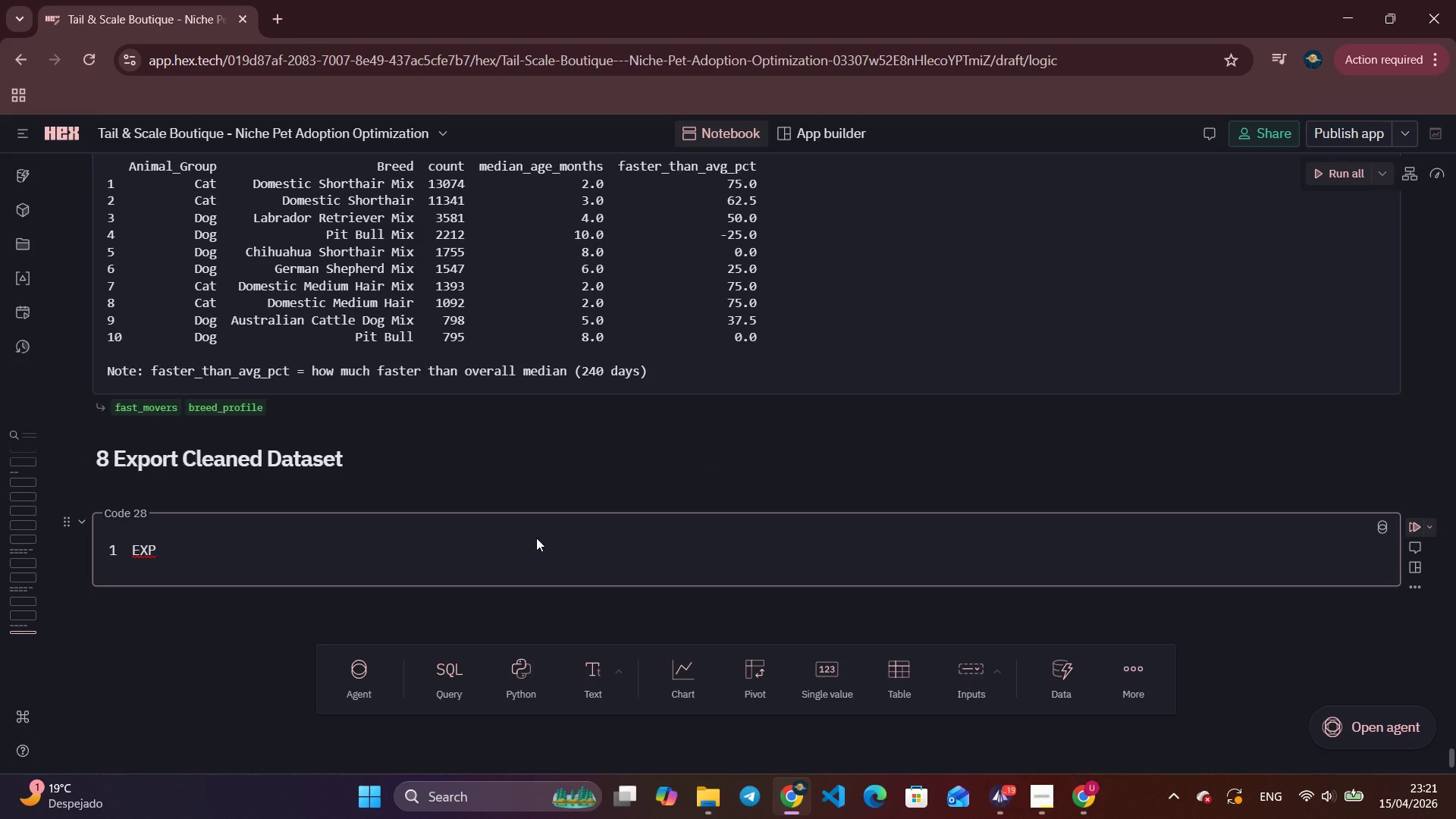 
key(P)
 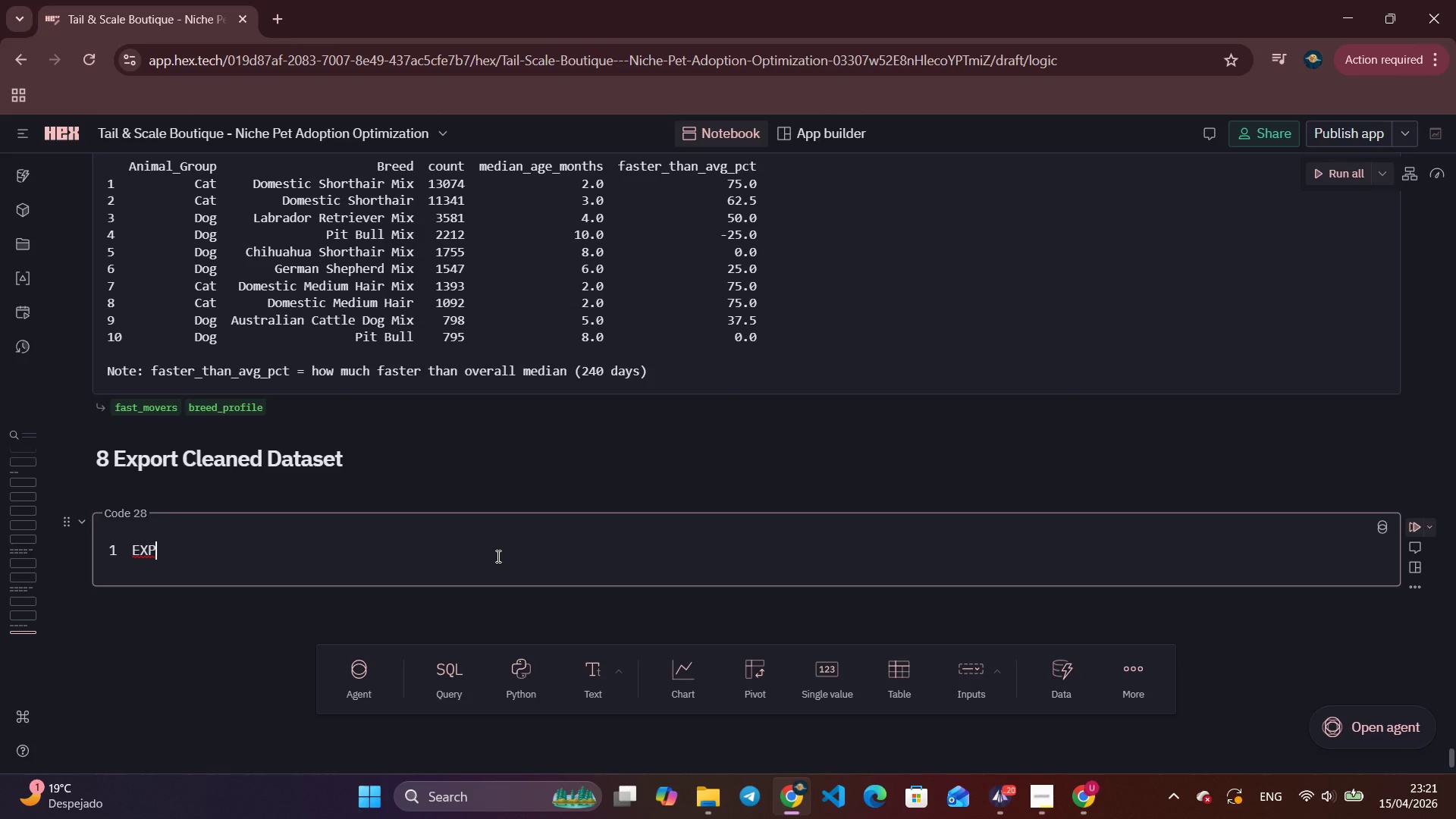 
left_click([497, 556])
 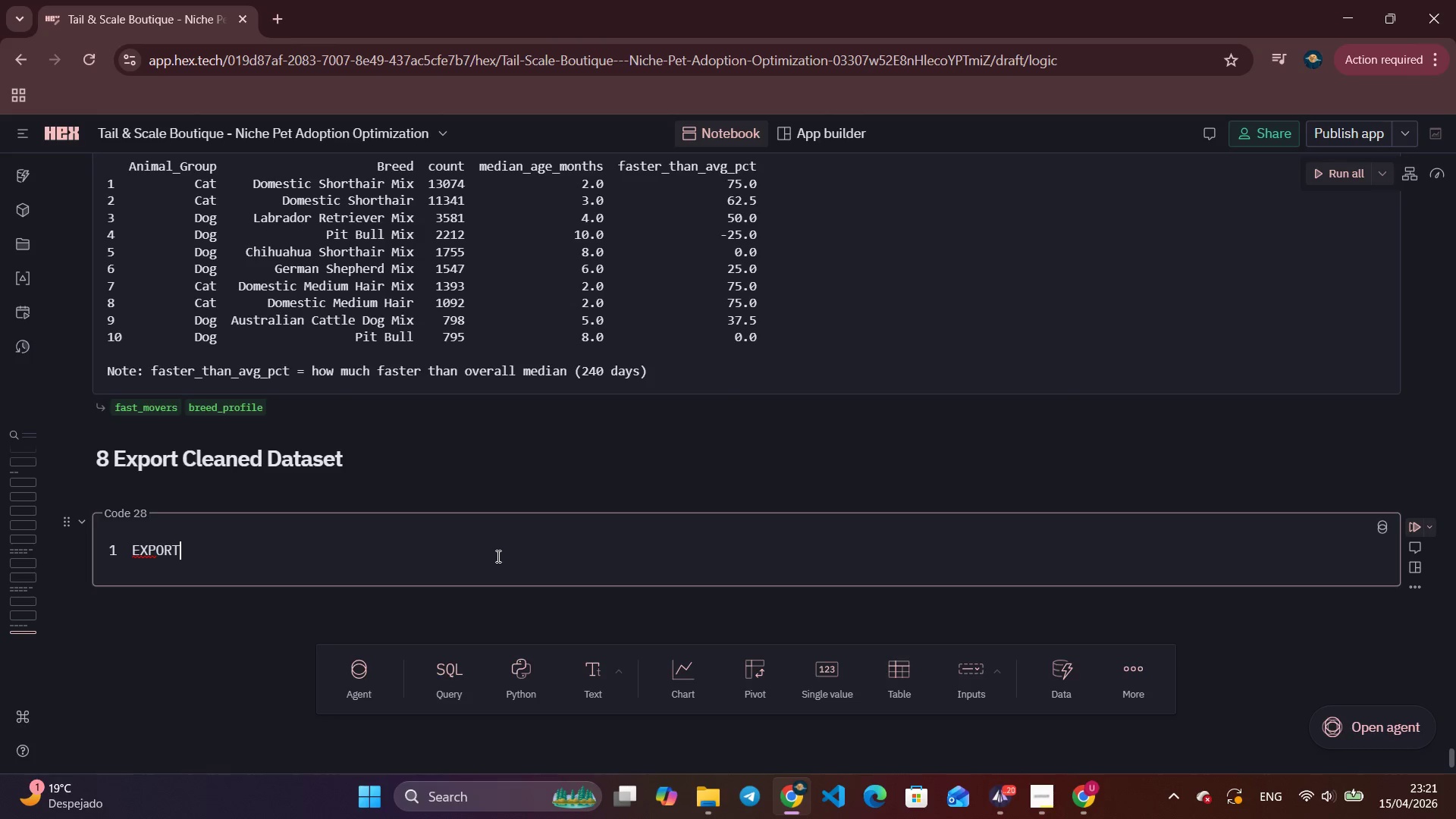 
type(ORT )
key(Backspace)
type(_COLS)
 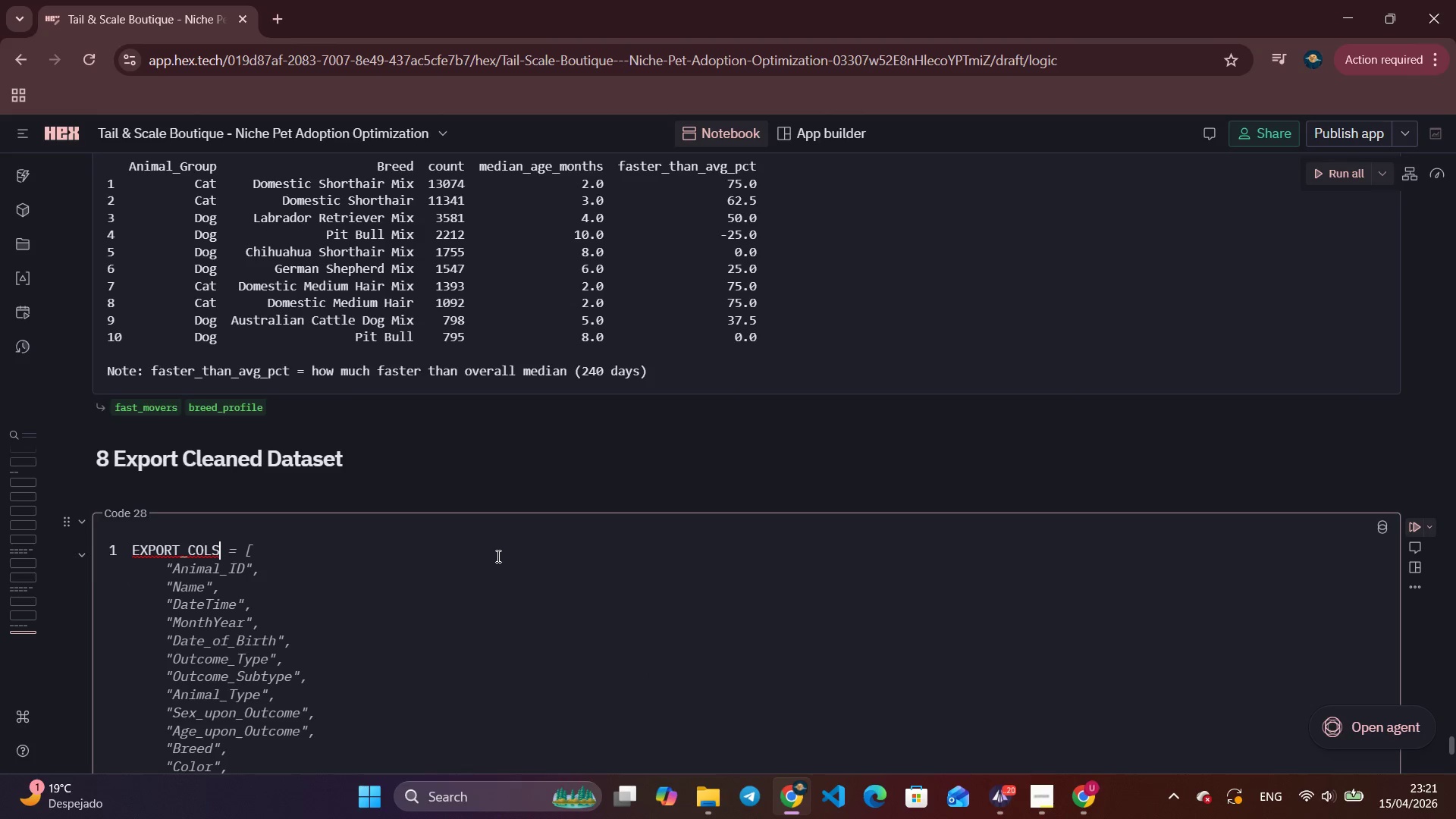 
key(J)
 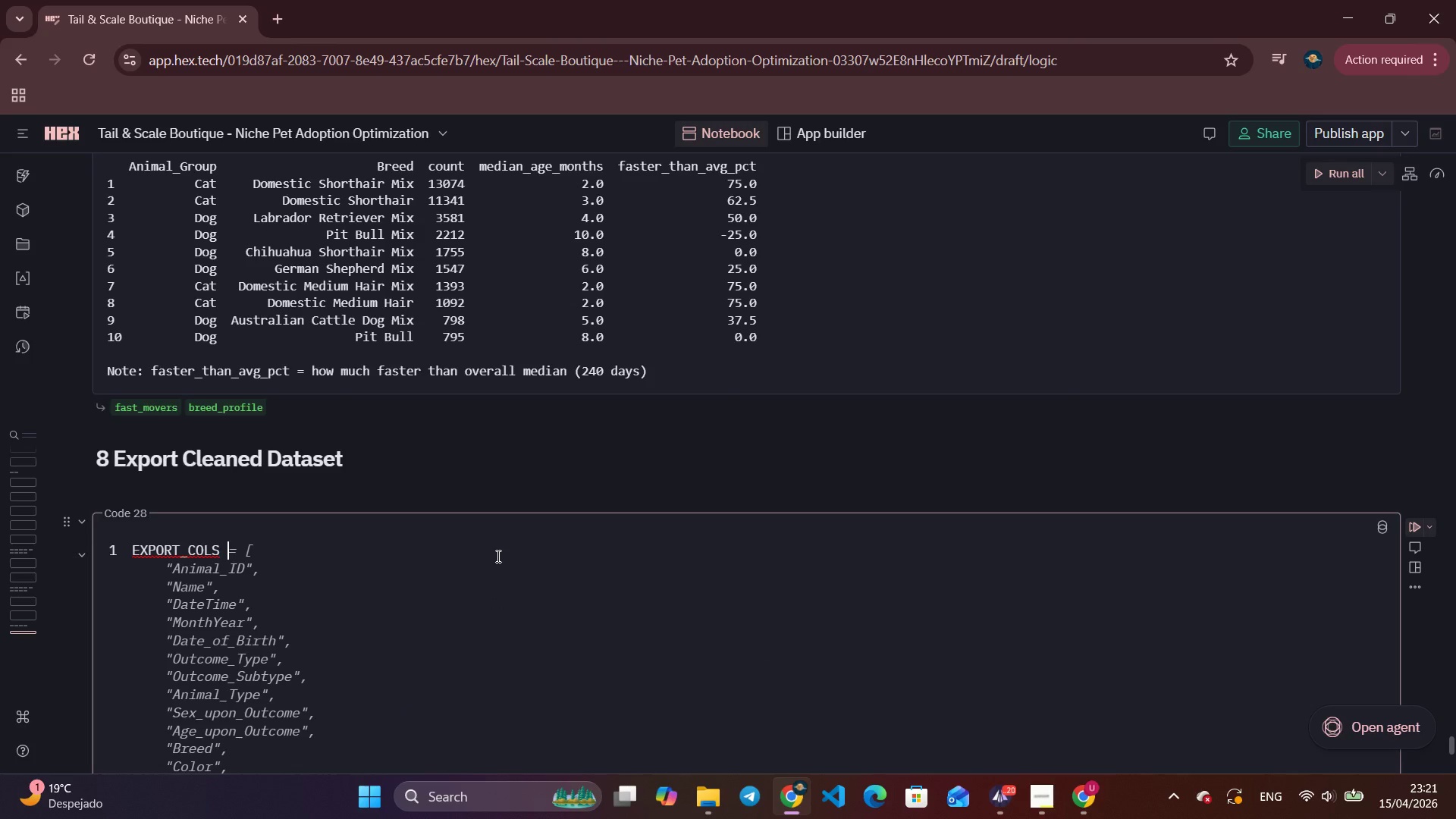 
key(Backspace)
 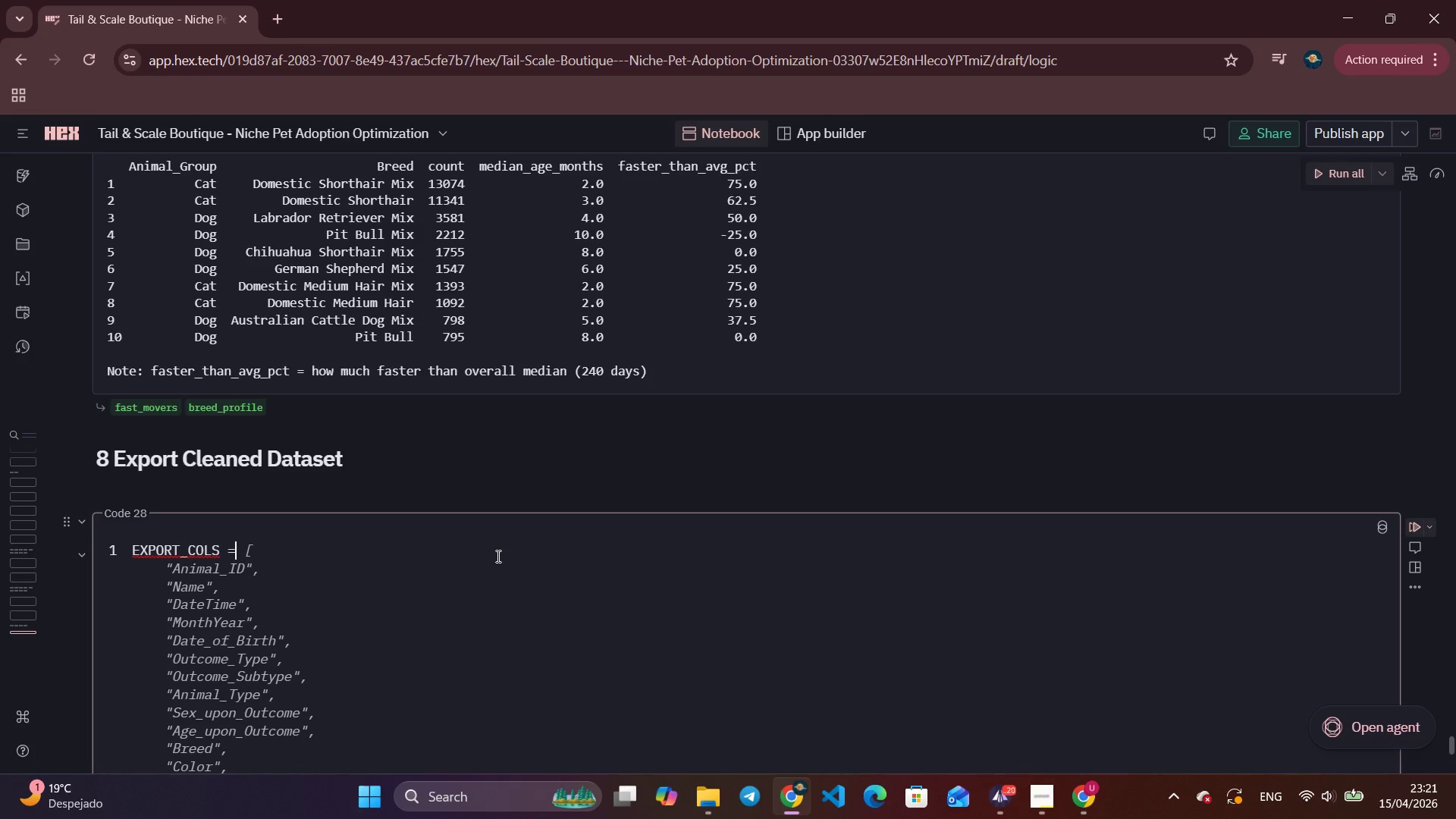 
key(Space)
 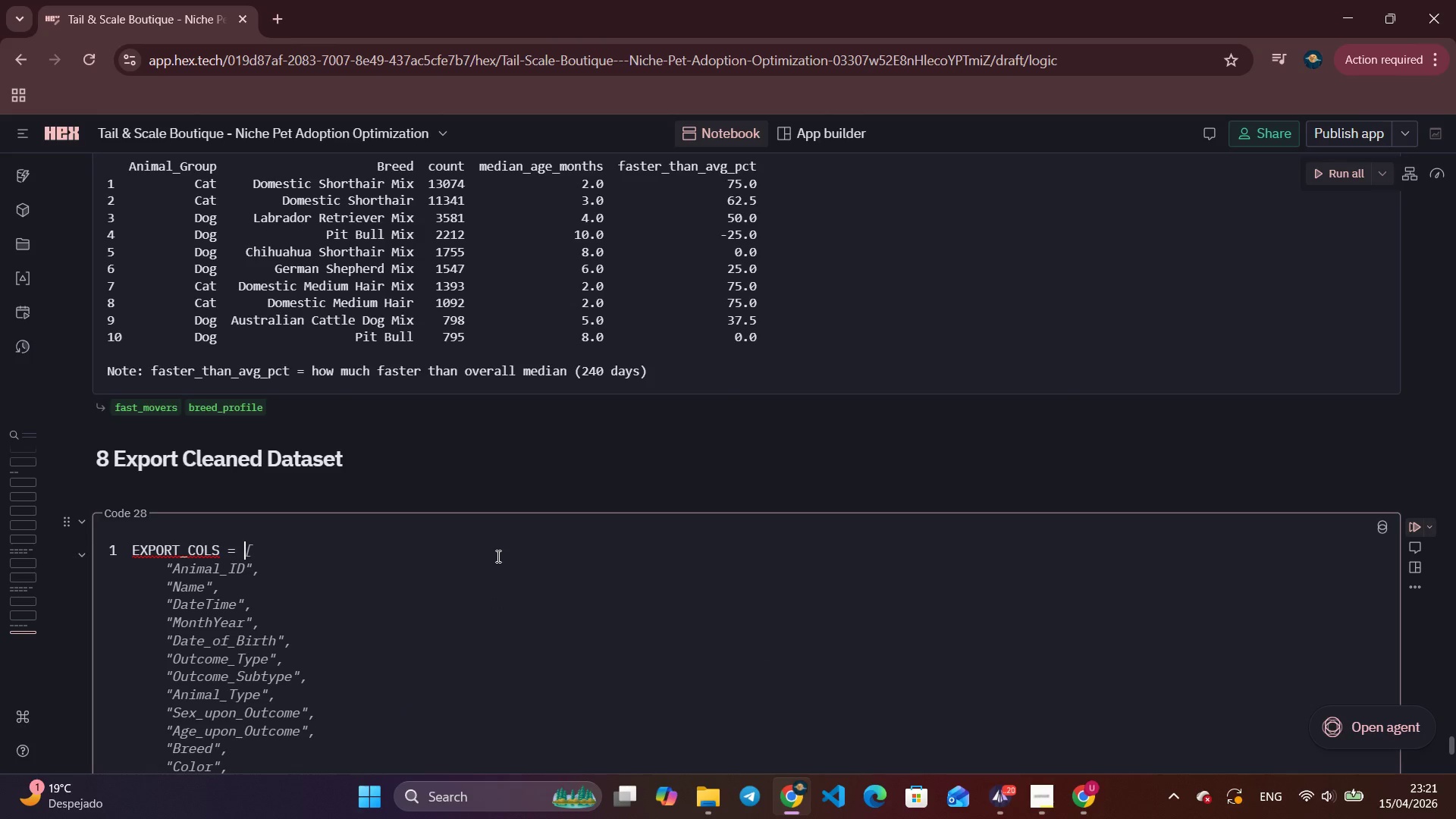 
key(Equal)
 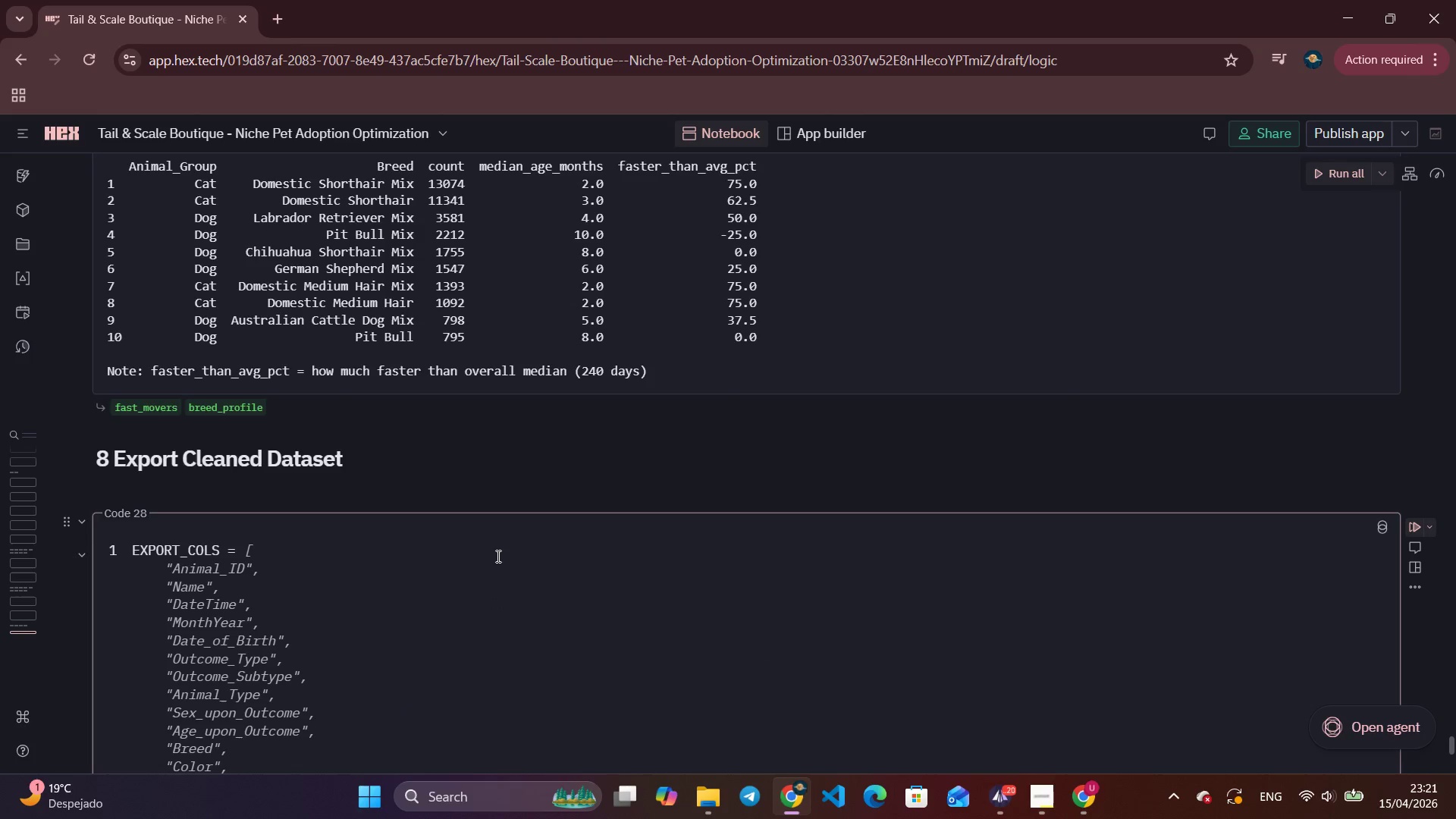 
key(Space)
 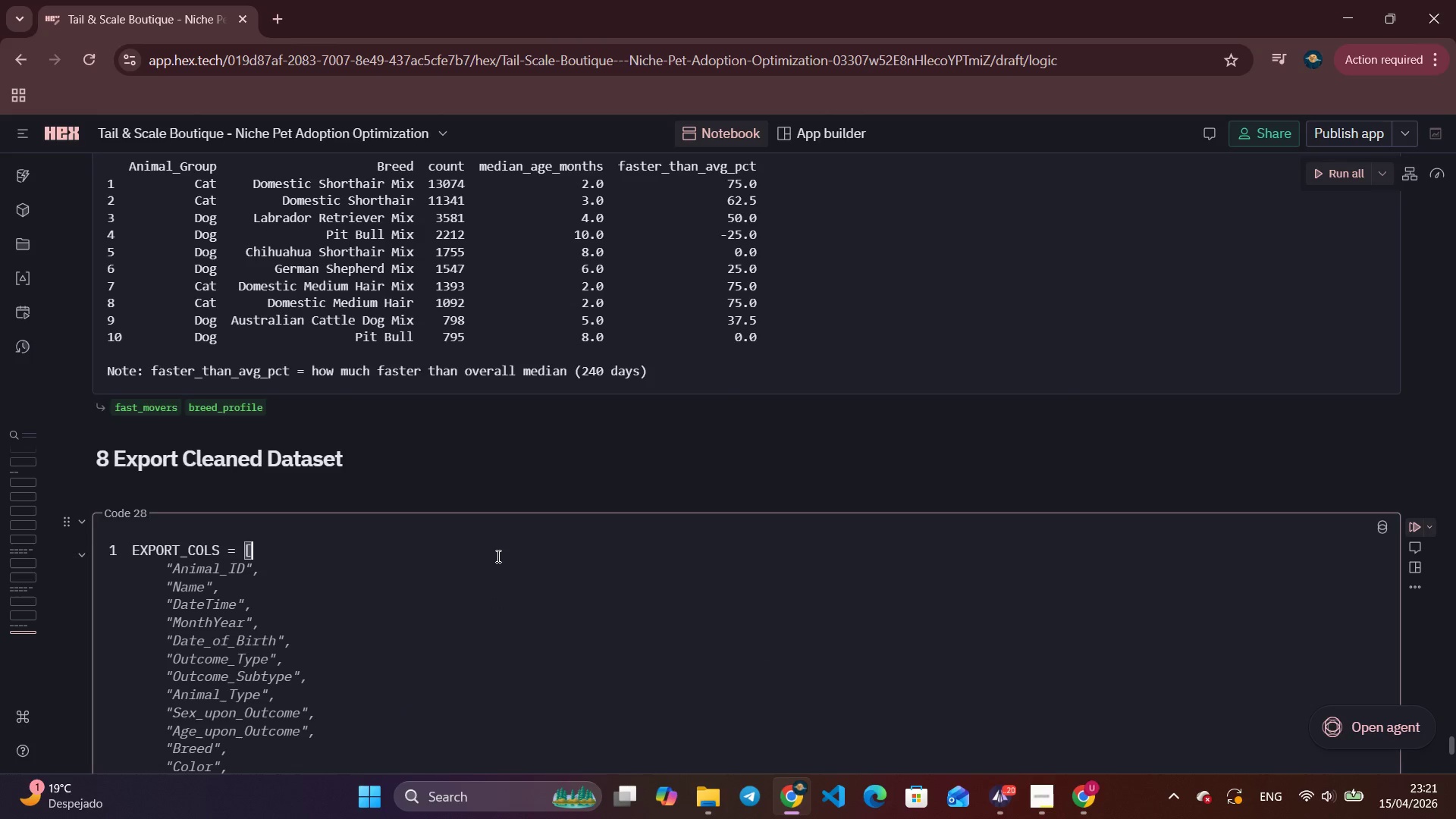 
key(BracketLeft)
 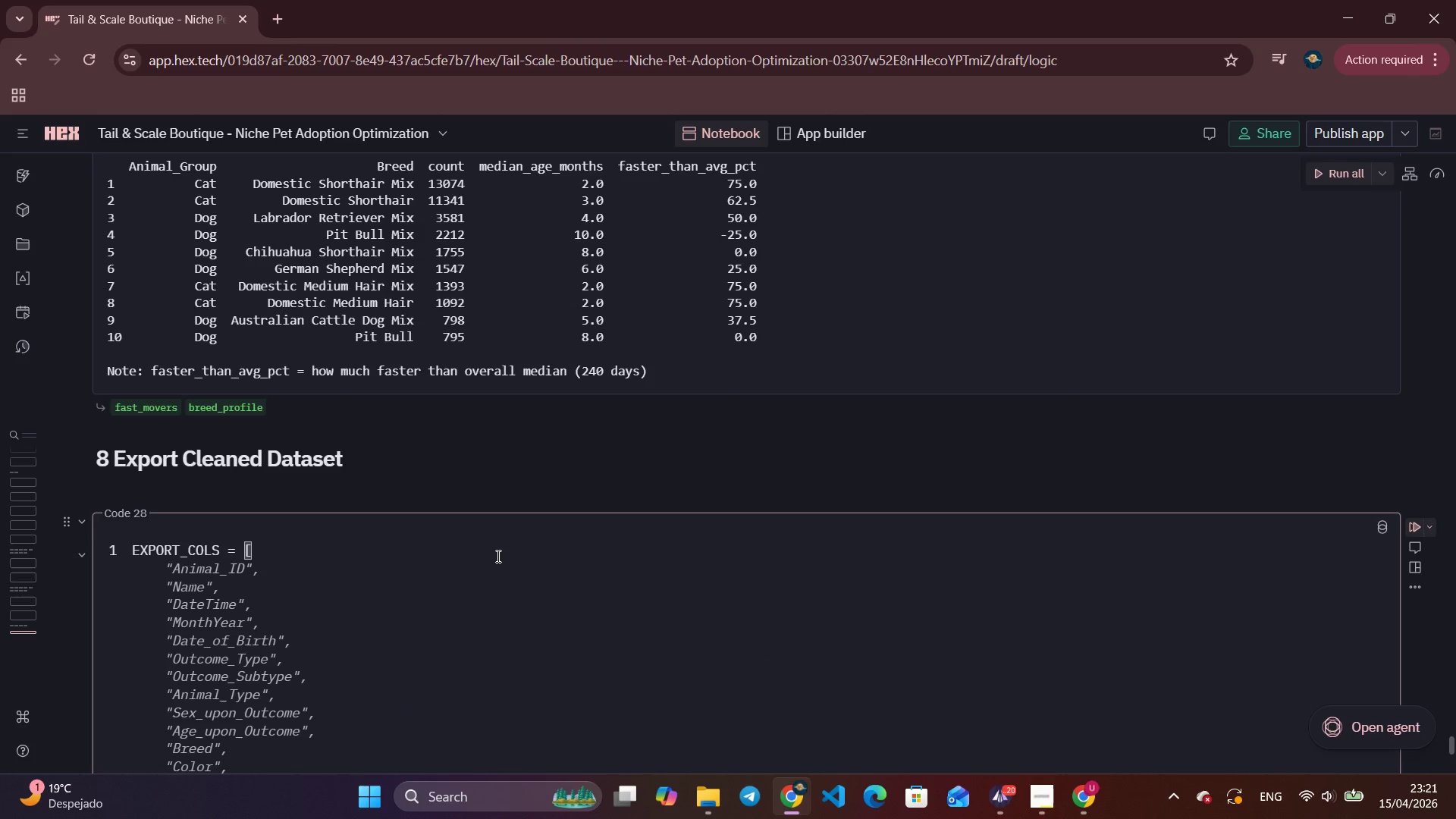 
wait(9.91)
 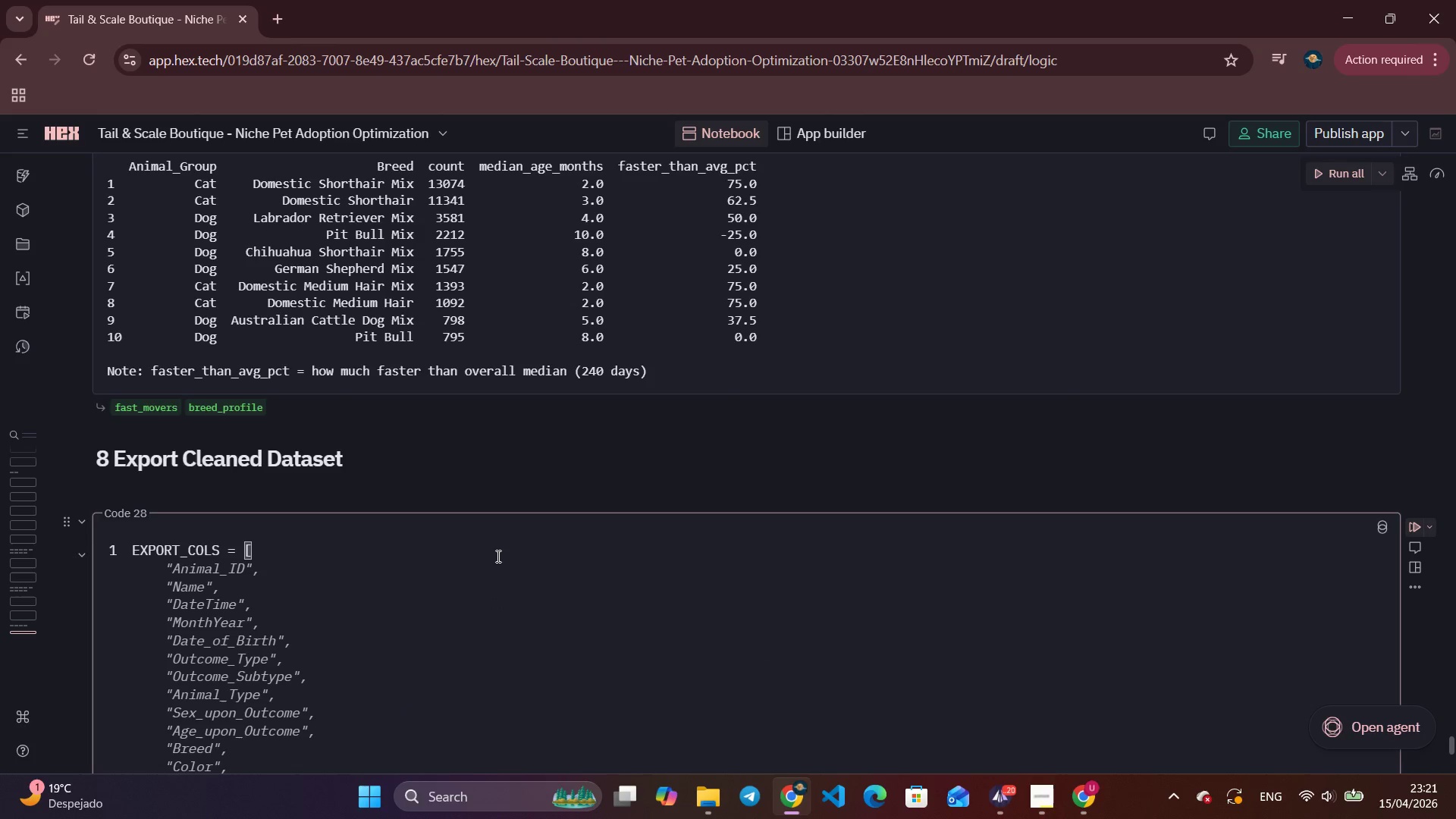 
key(Enter)
 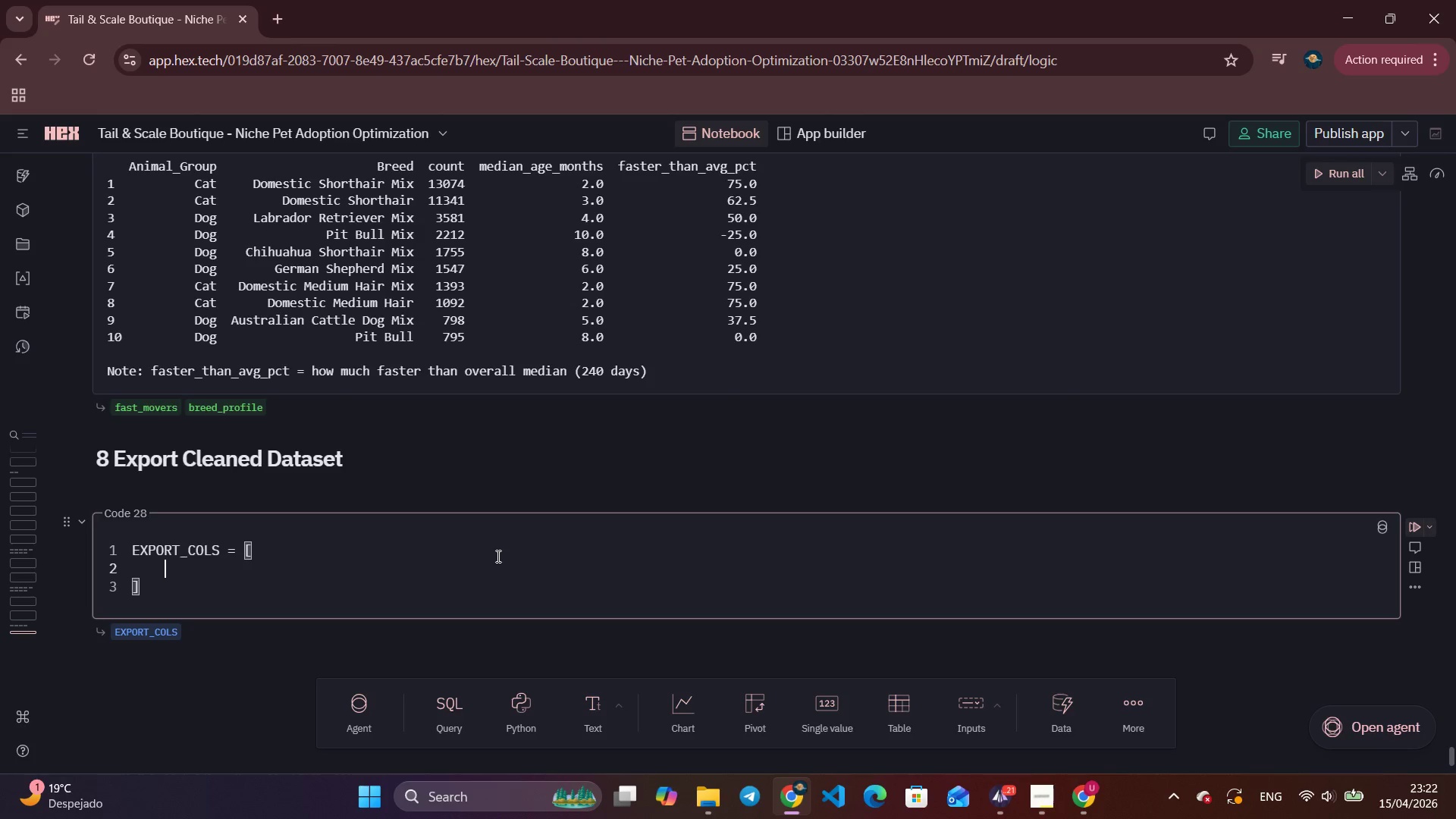 
type('Animal_ID)
 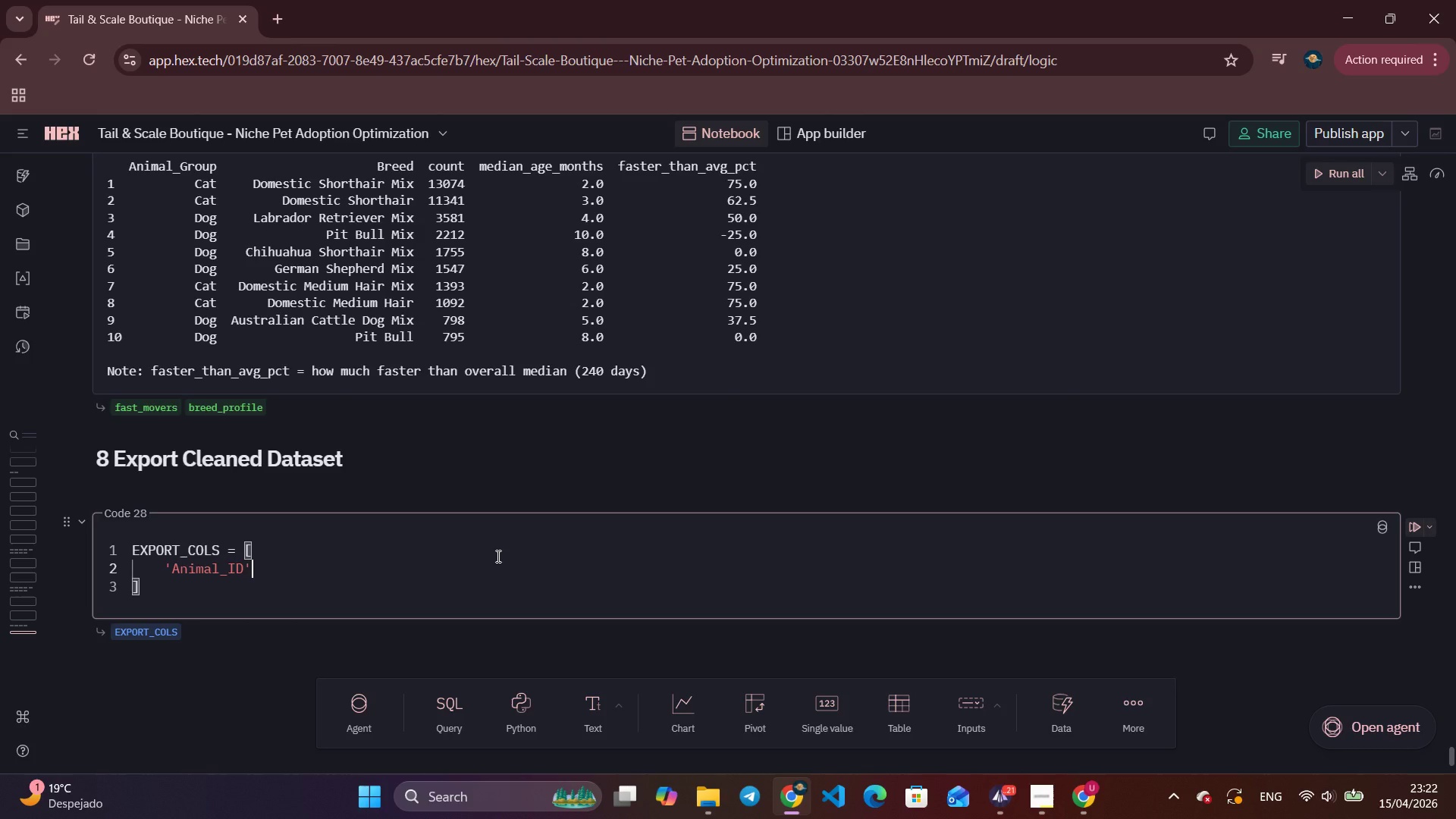 
key(ArrowRight)
 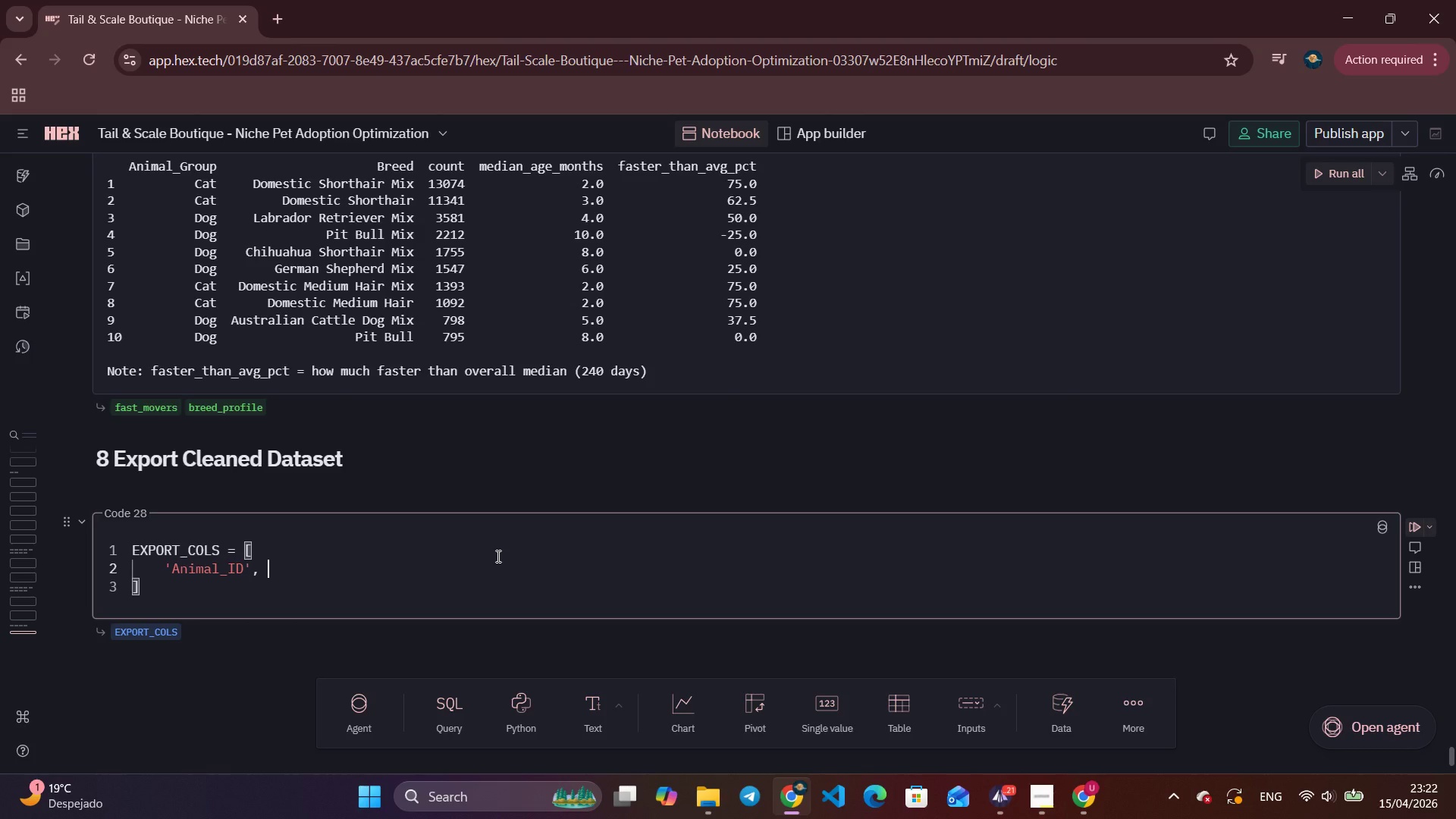 
type(, 'Animal_Type)
 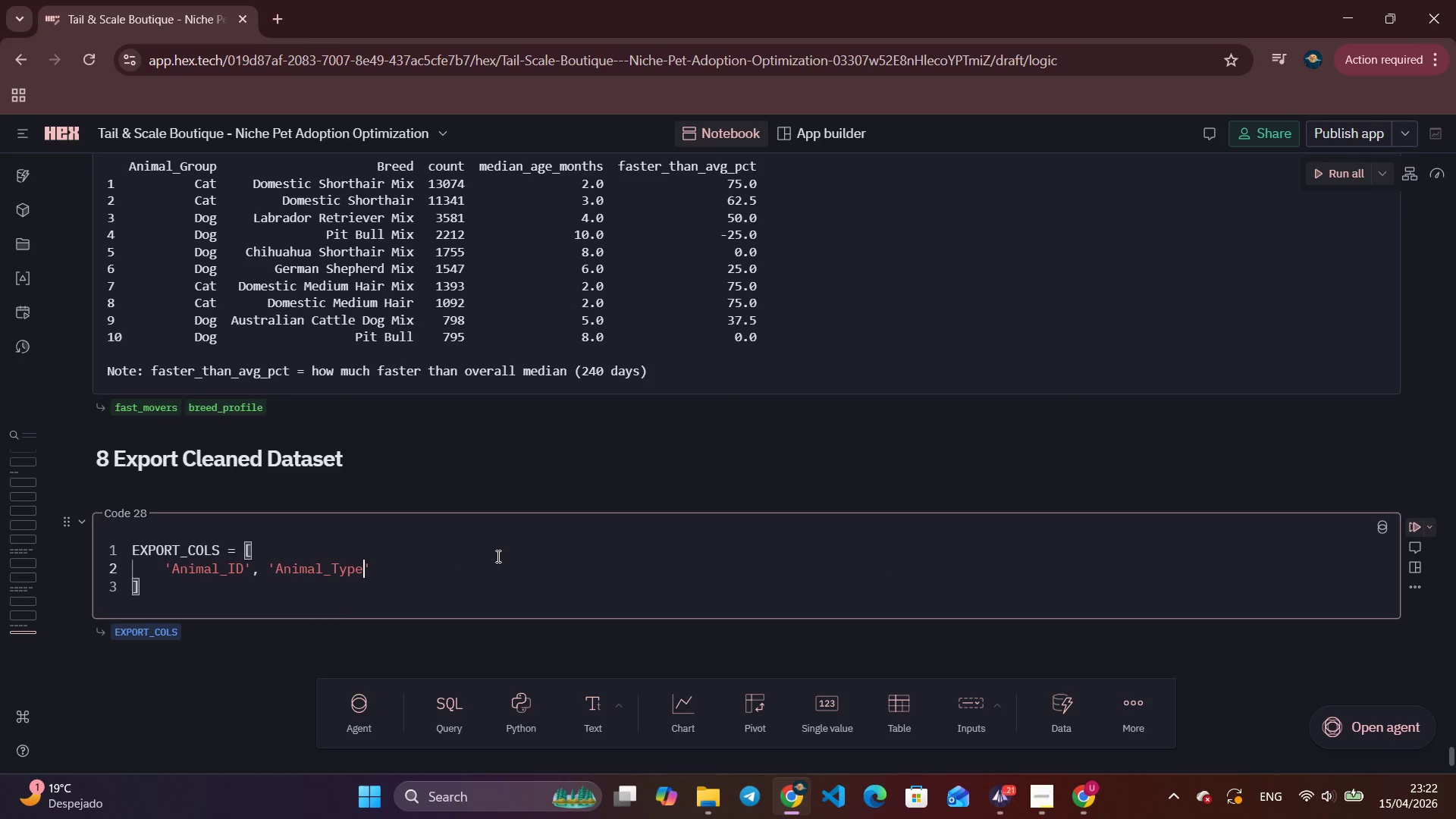 
key(ArrowRight)
 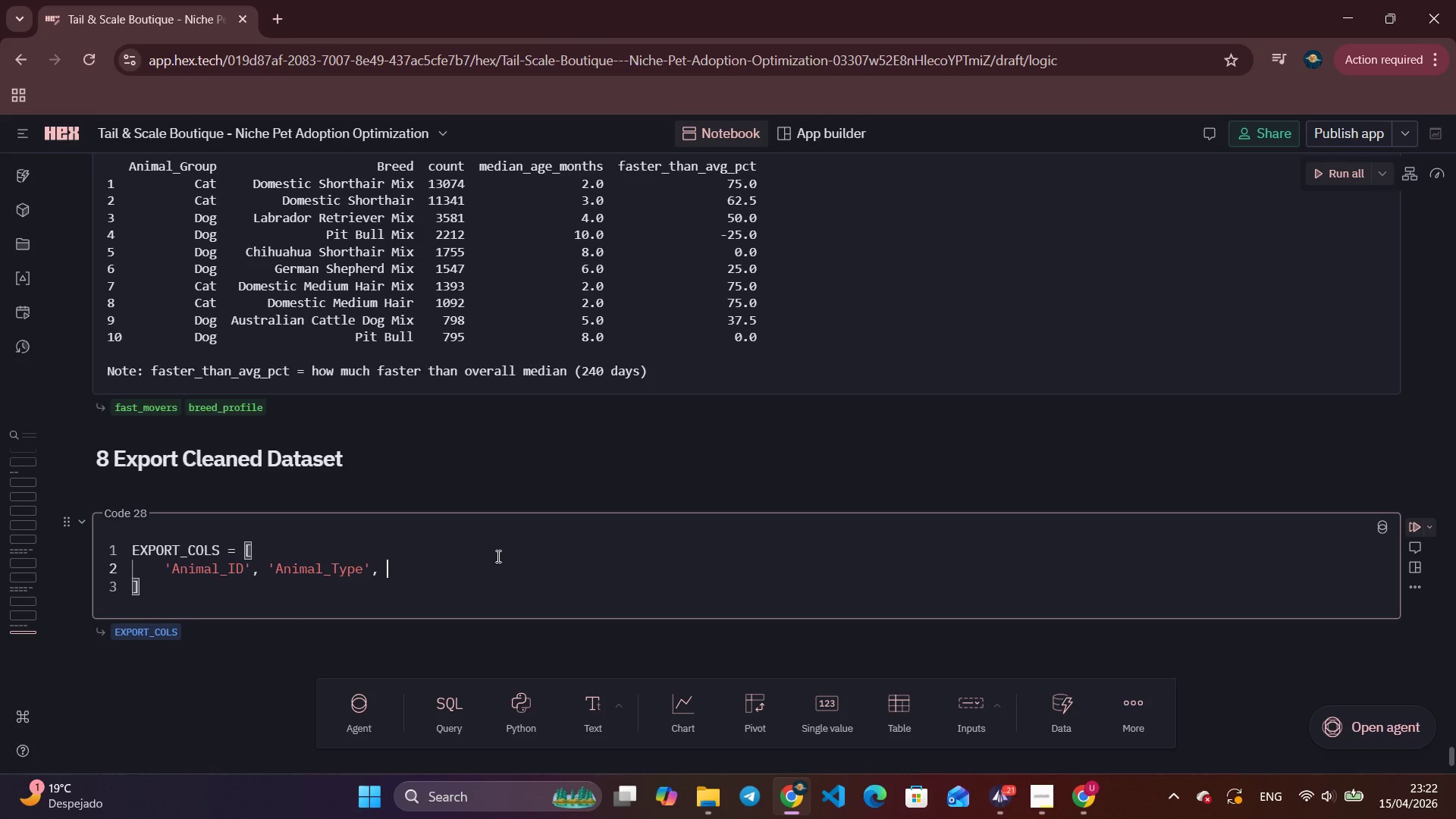 
key(Comma)
 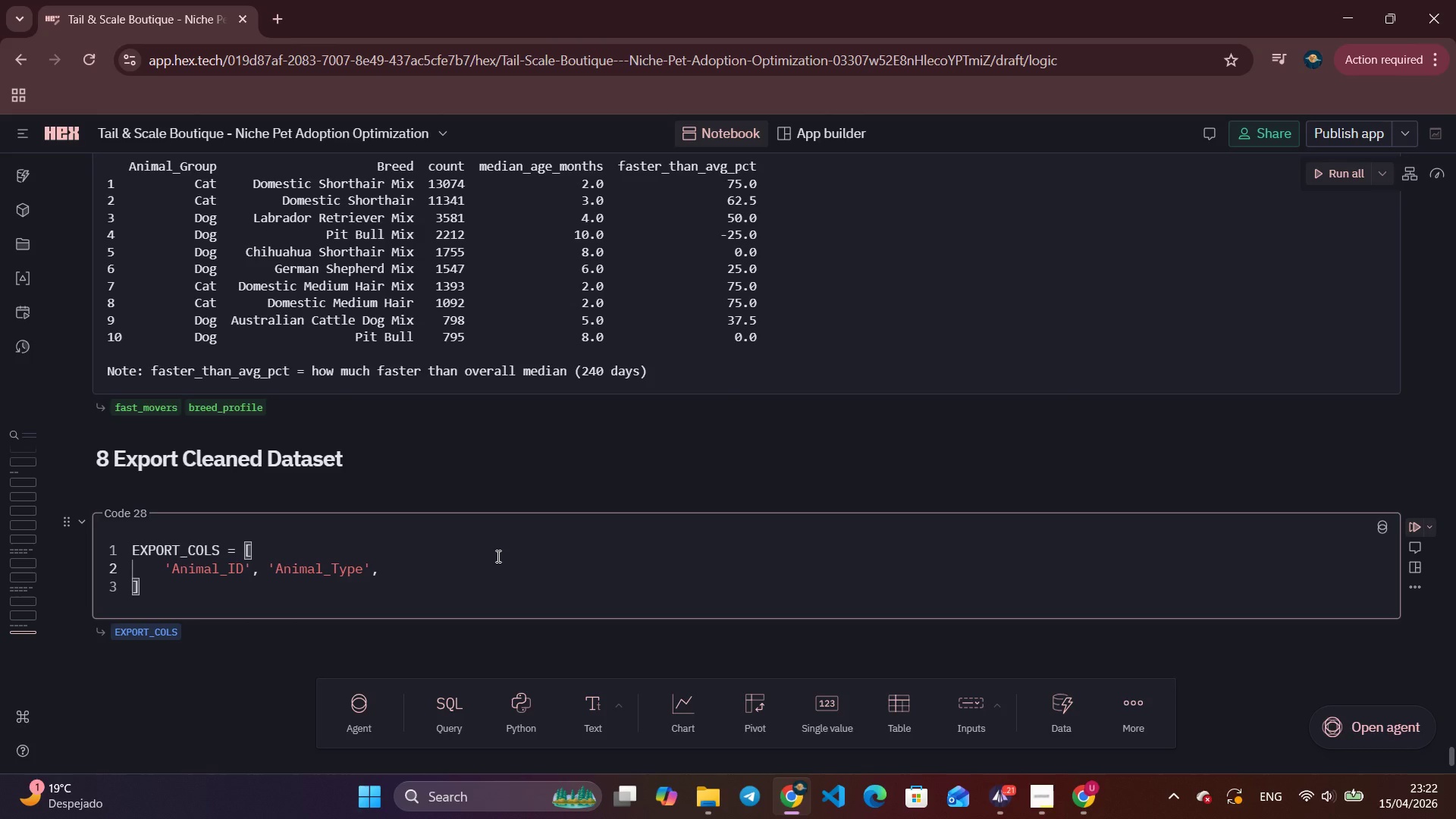 
key(Space)
 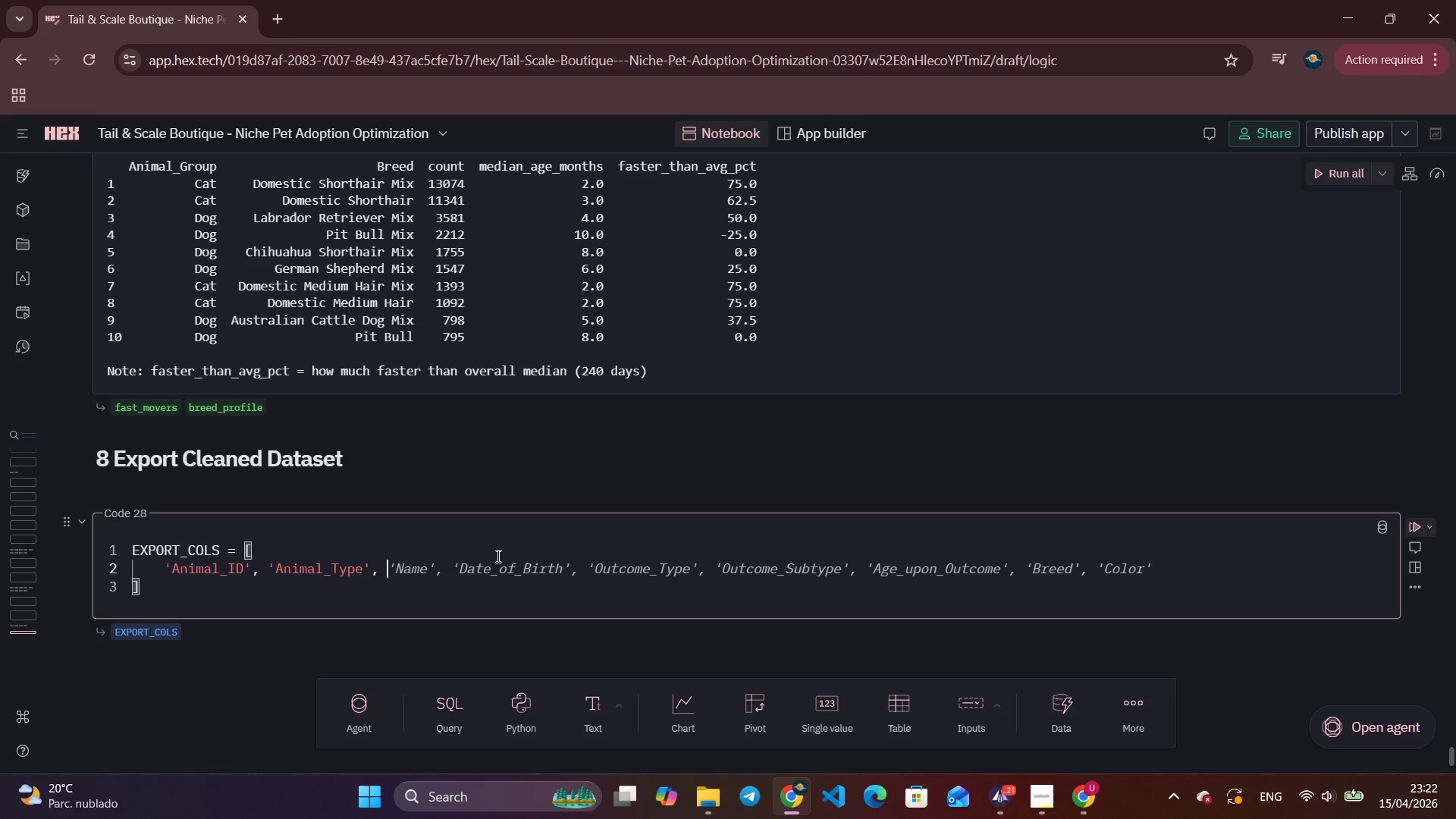 
wait(17.5)
 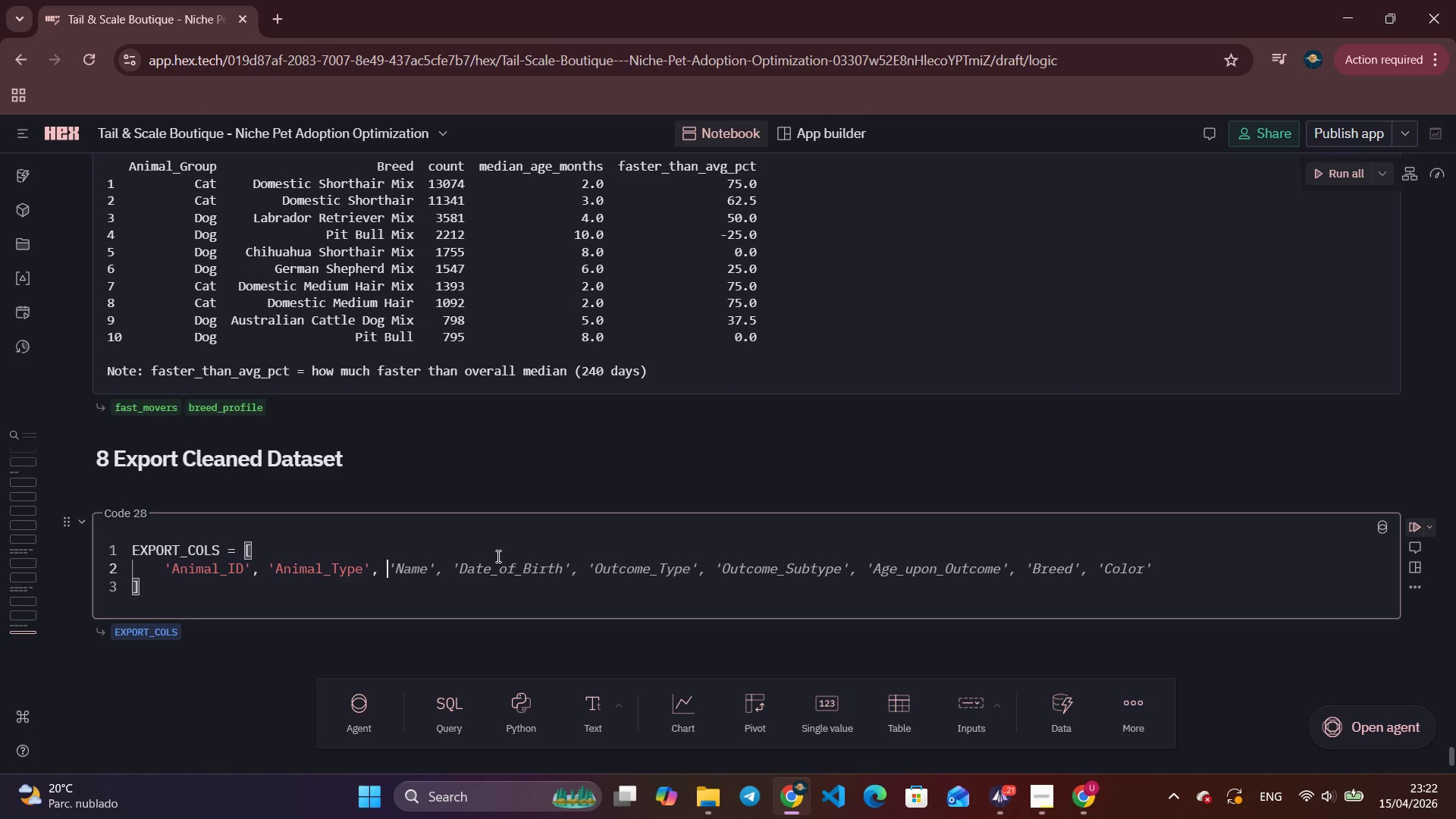 
type('Animal)
 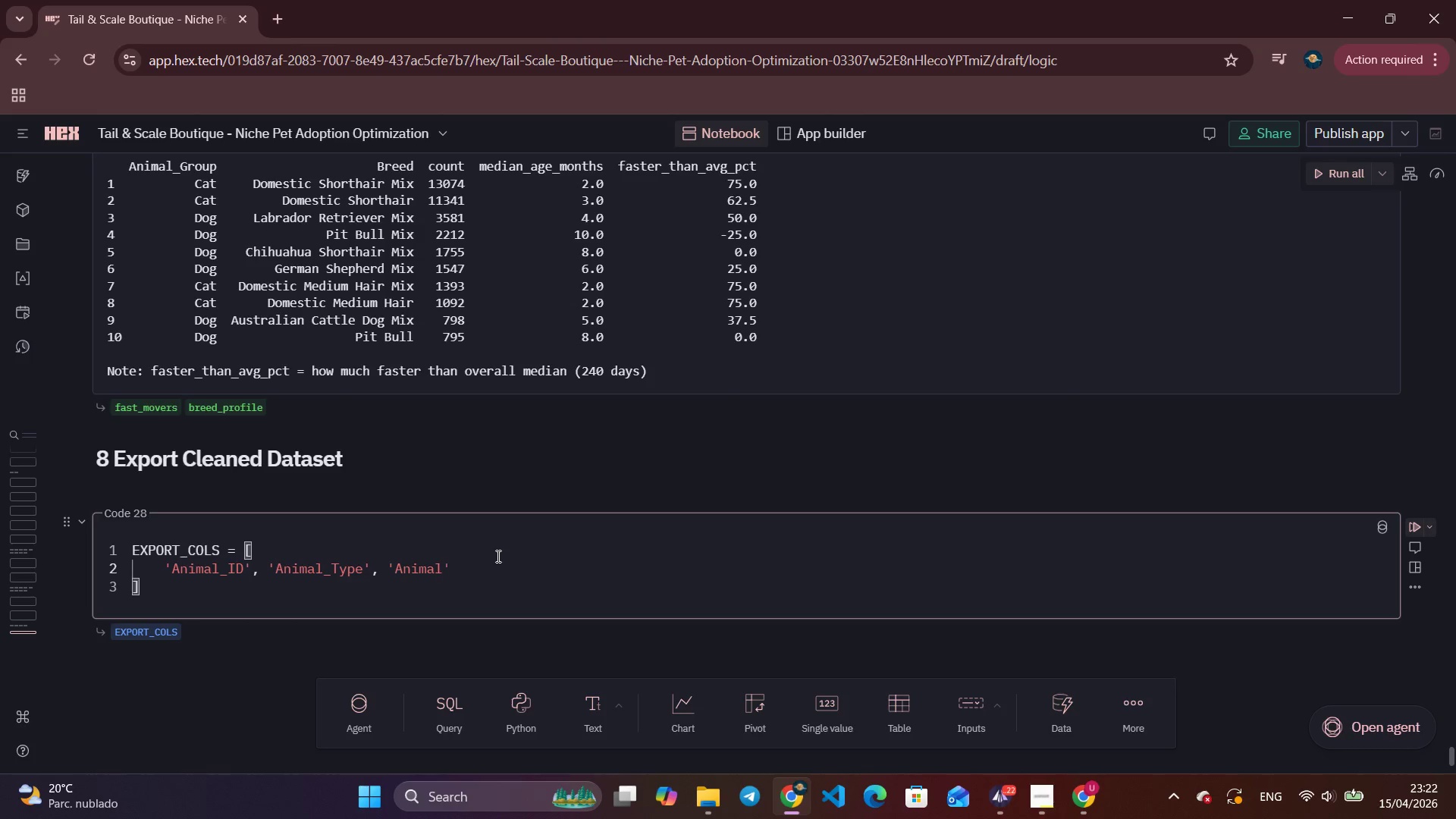 
wait(8.39)
 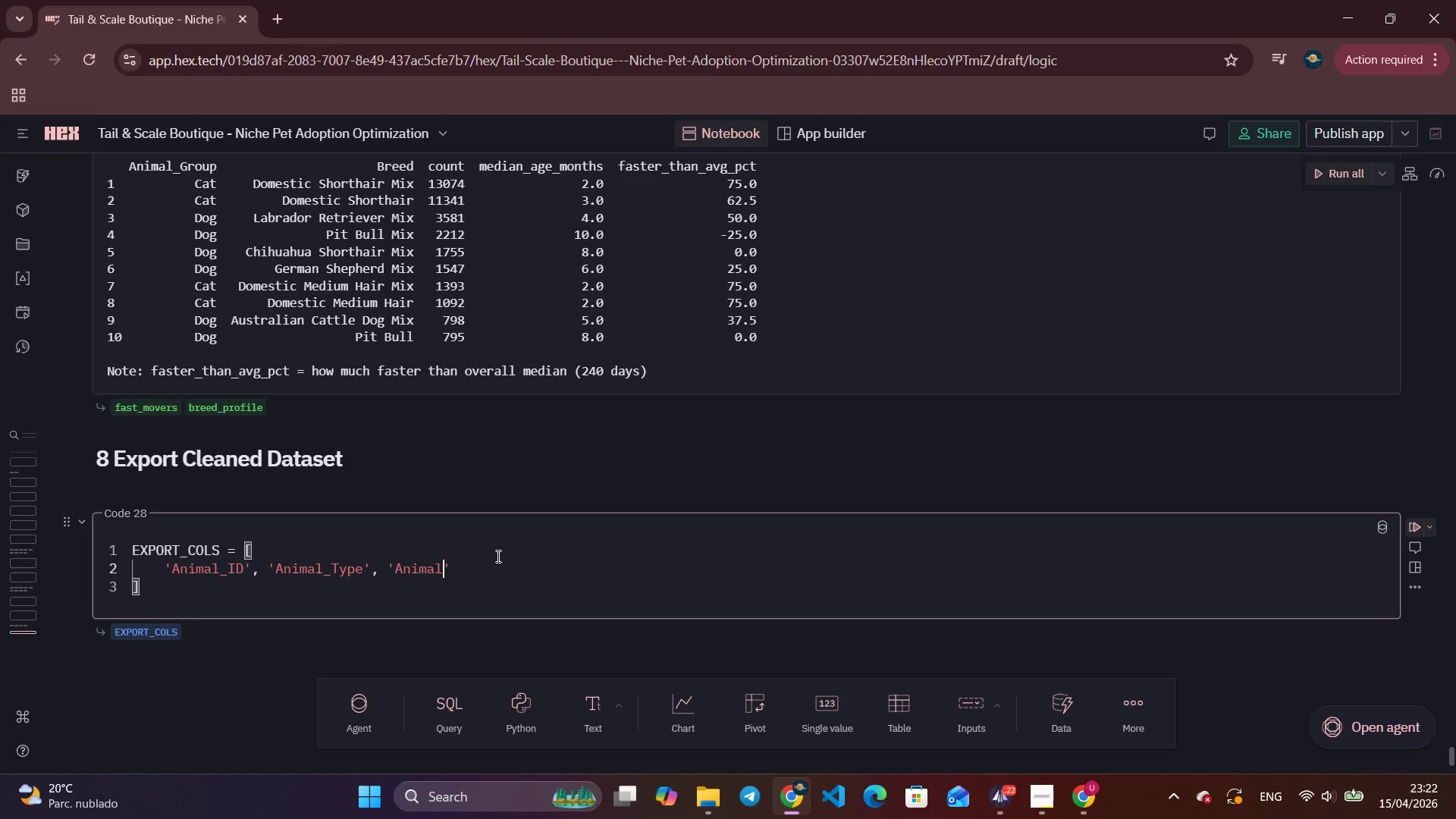 
type(_Group)
 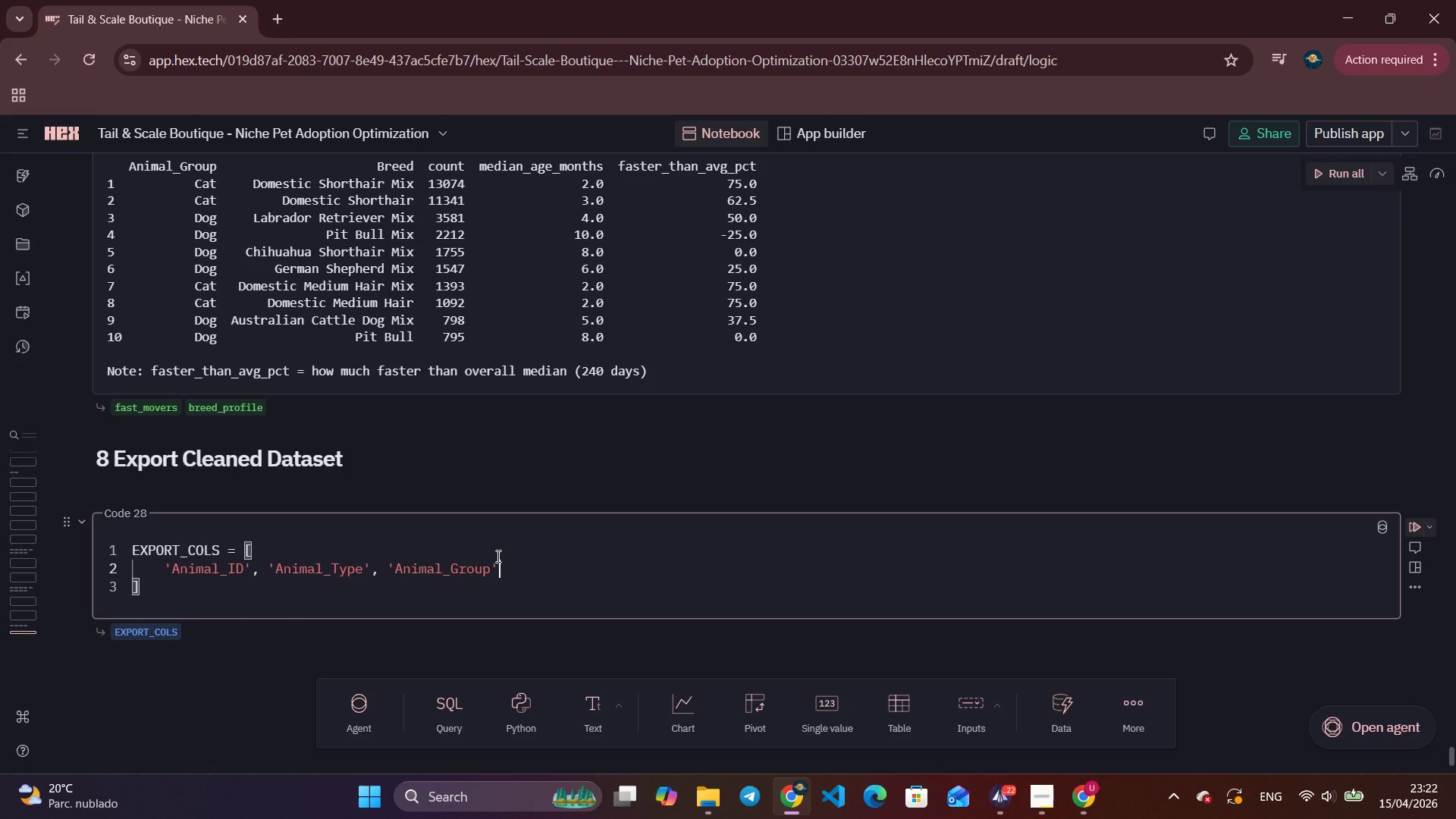 
key(ArrowRight)
 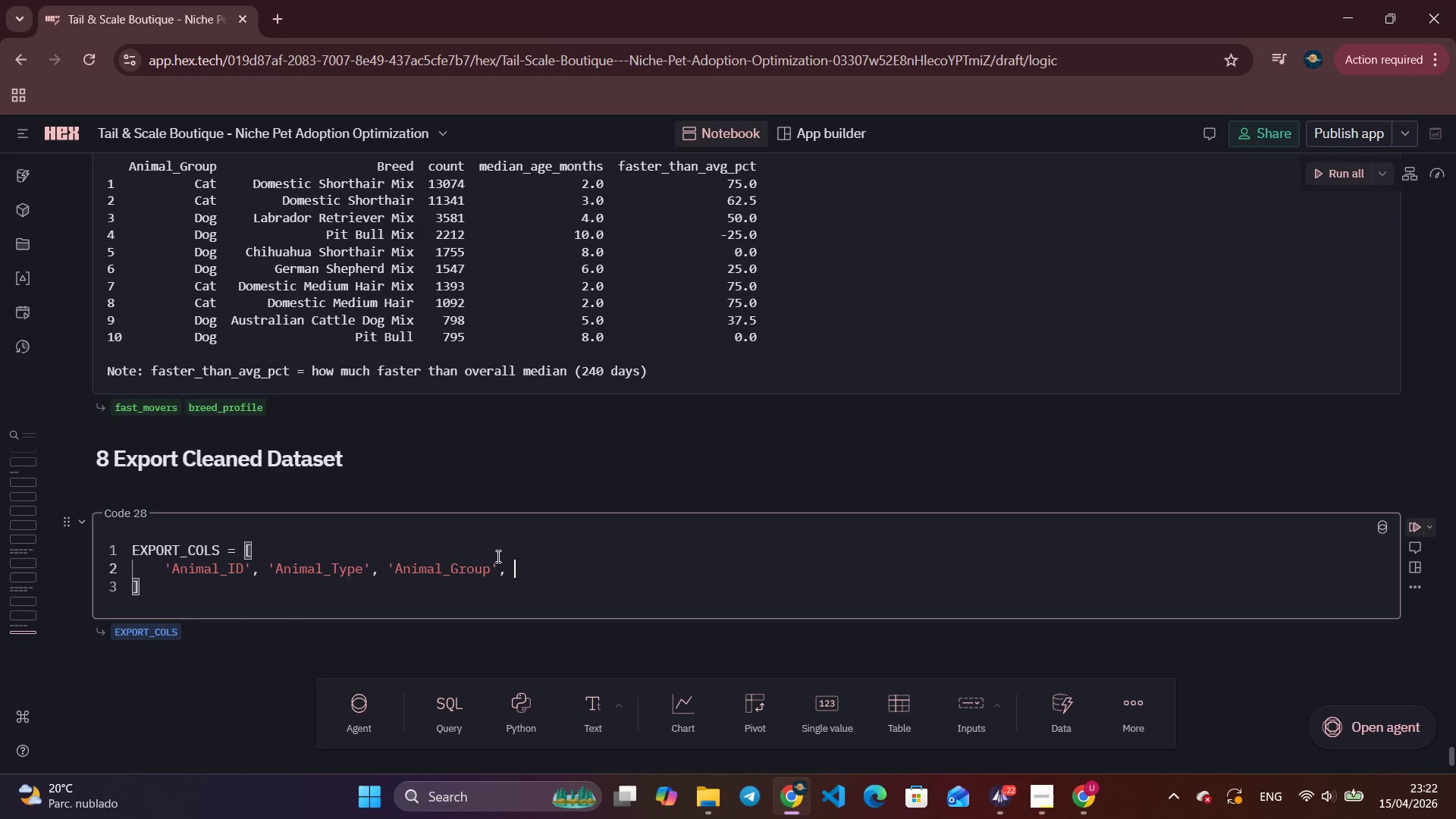 
type(, 'Breed)
 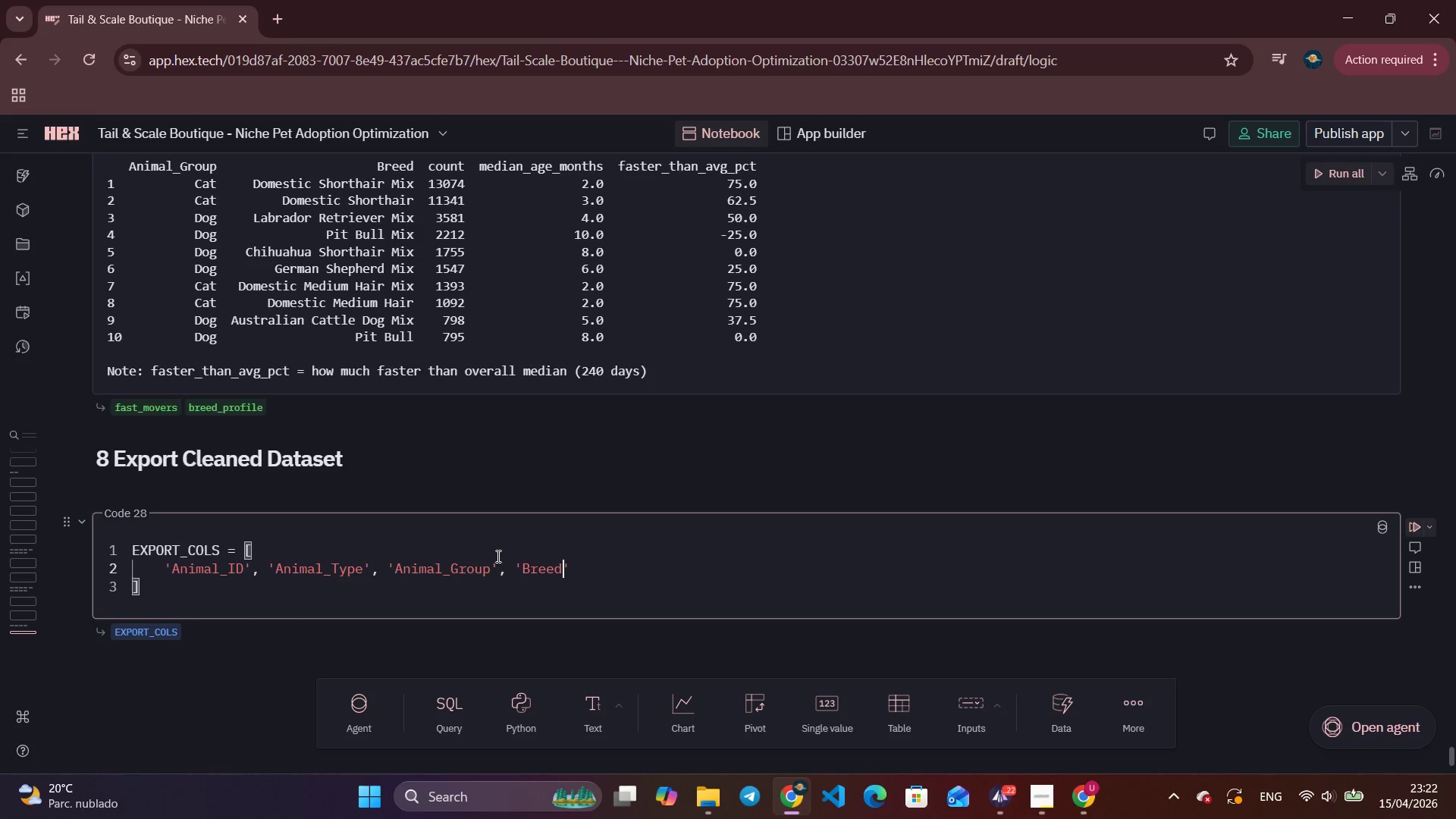 
key(ArrowRight)
 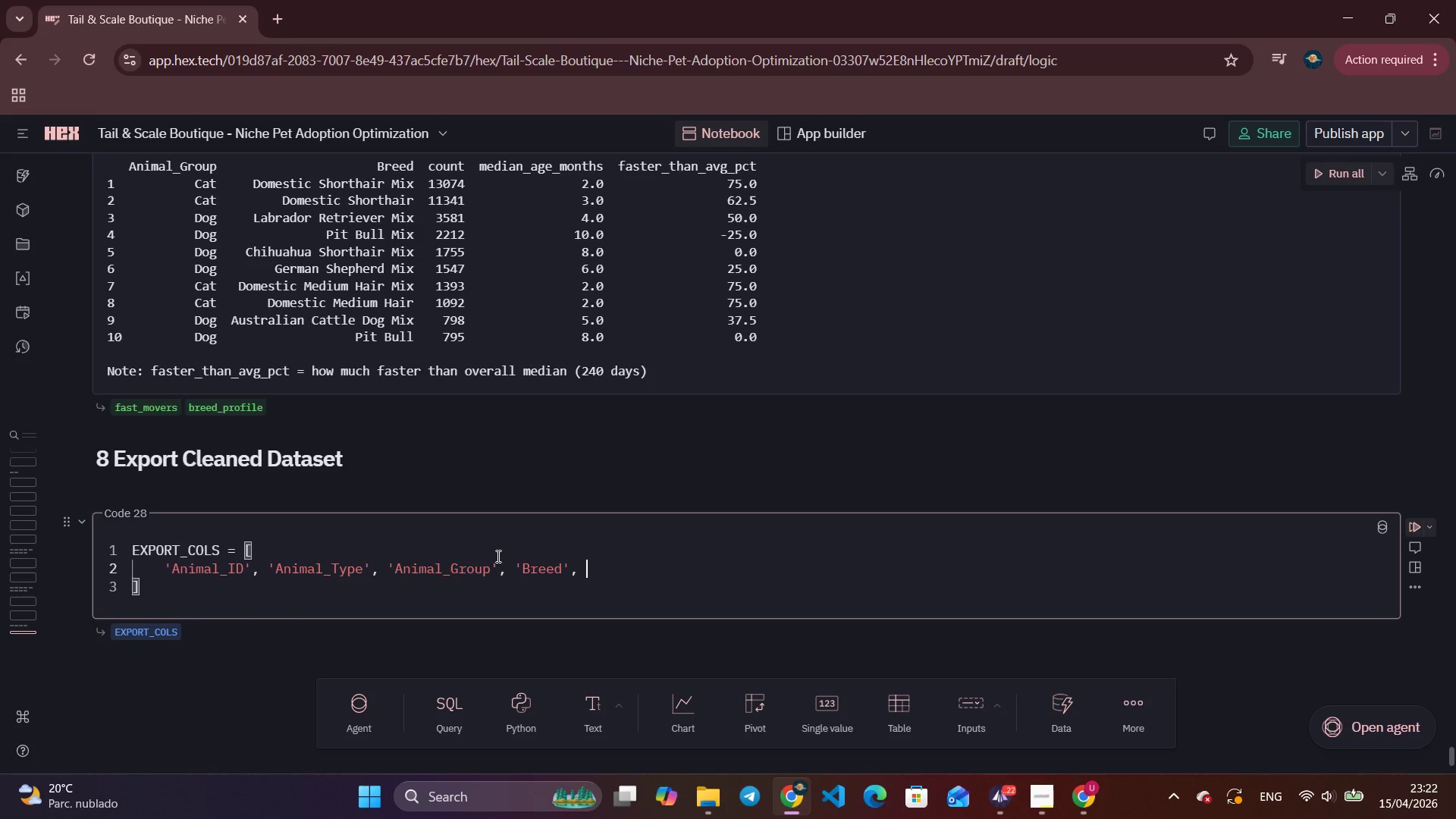 
type(, 'Age)
 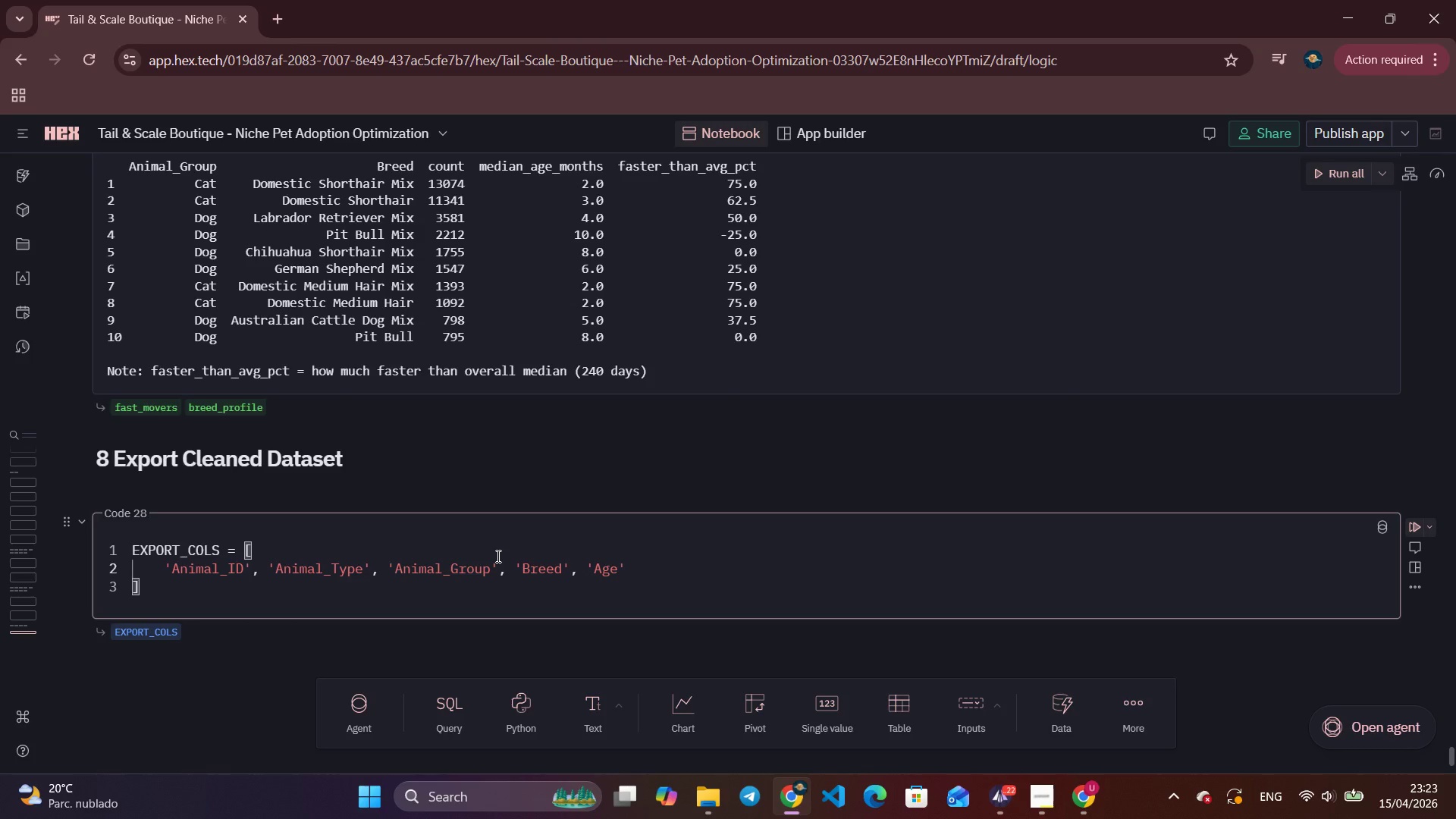 
type(_upon_Outcome)
 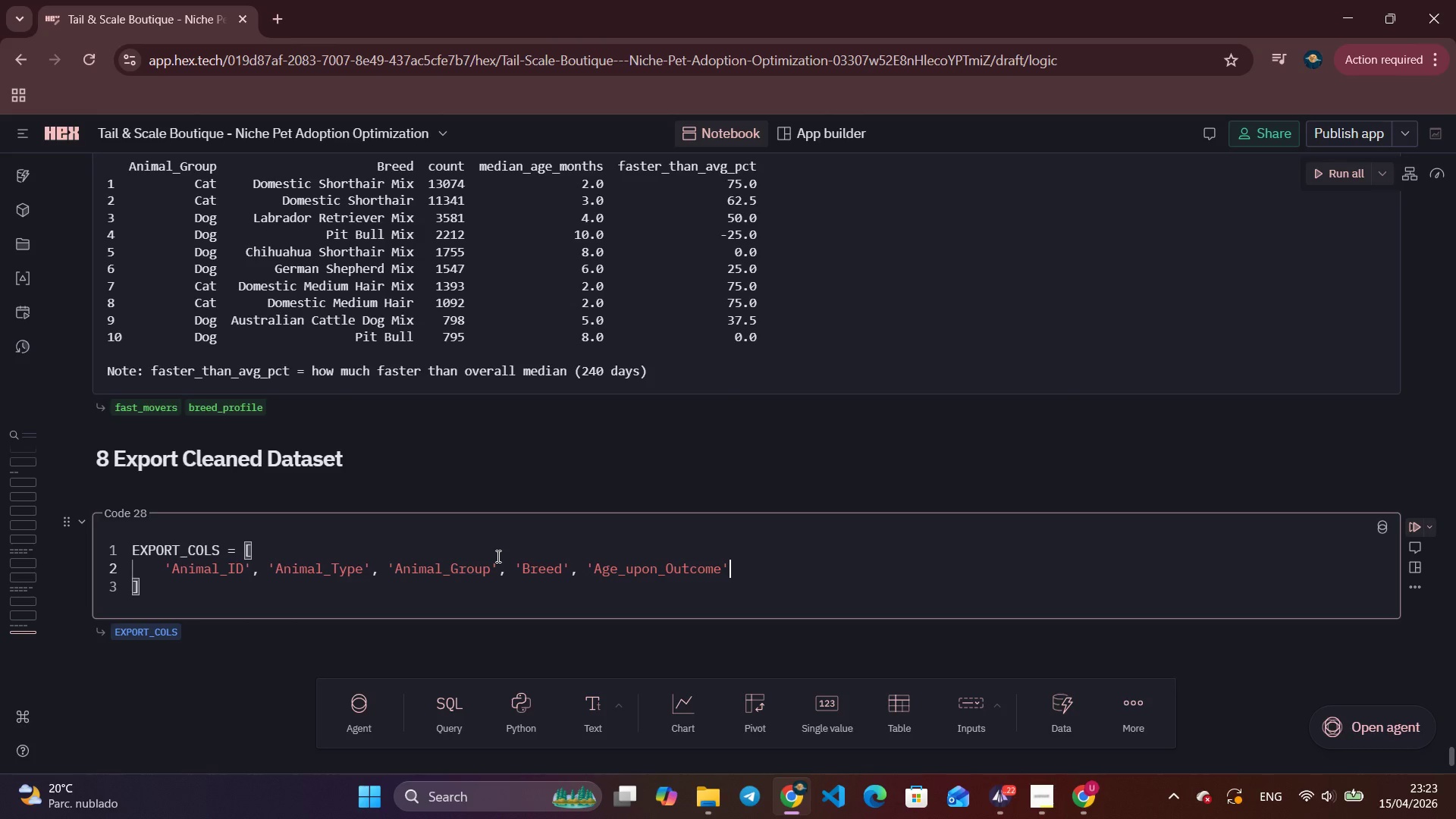 
key(ArrowRight)
 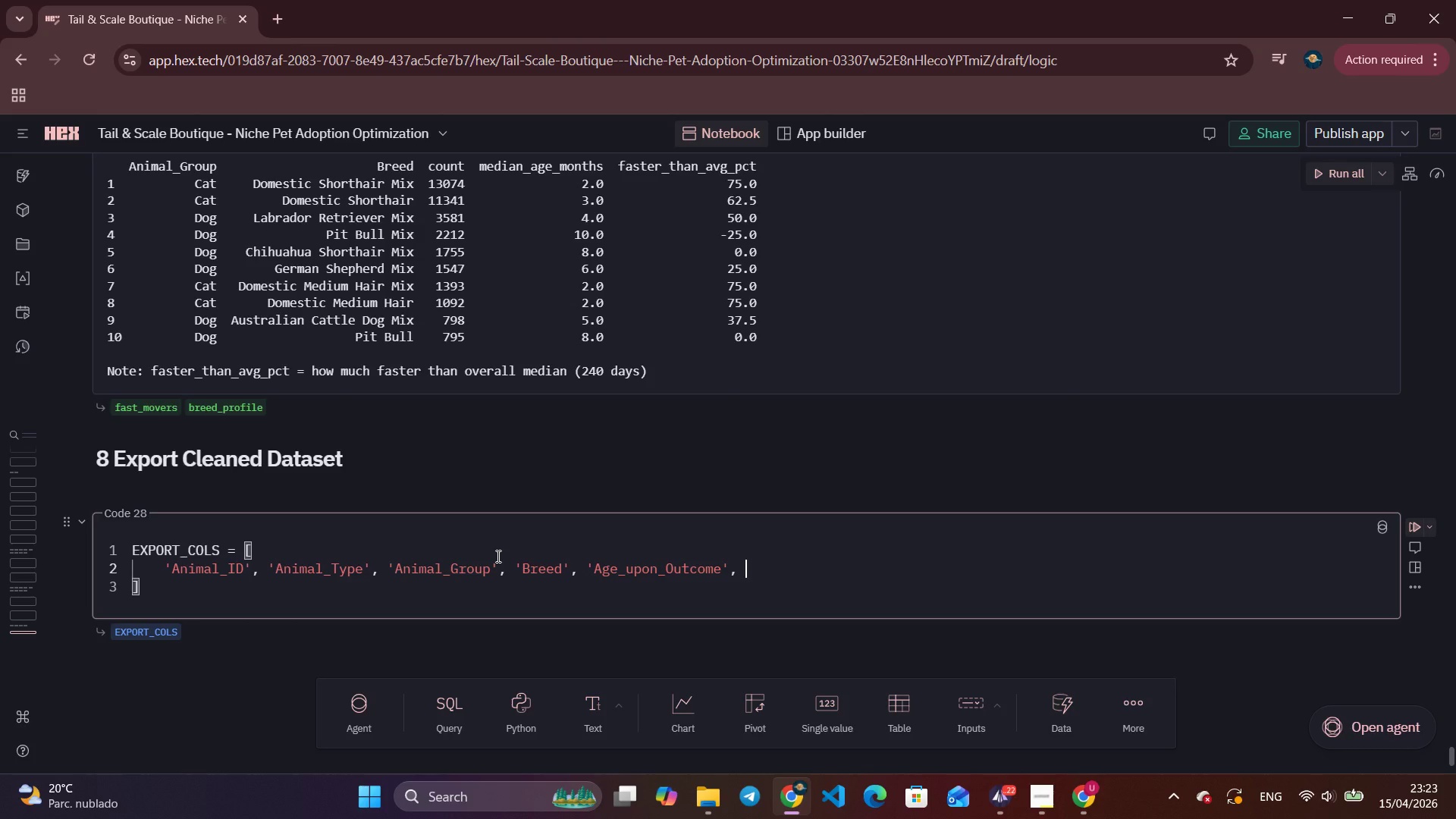 
type(, 'AGe)
key(Backspace)
key(Backspace)
type(ge_Days)
 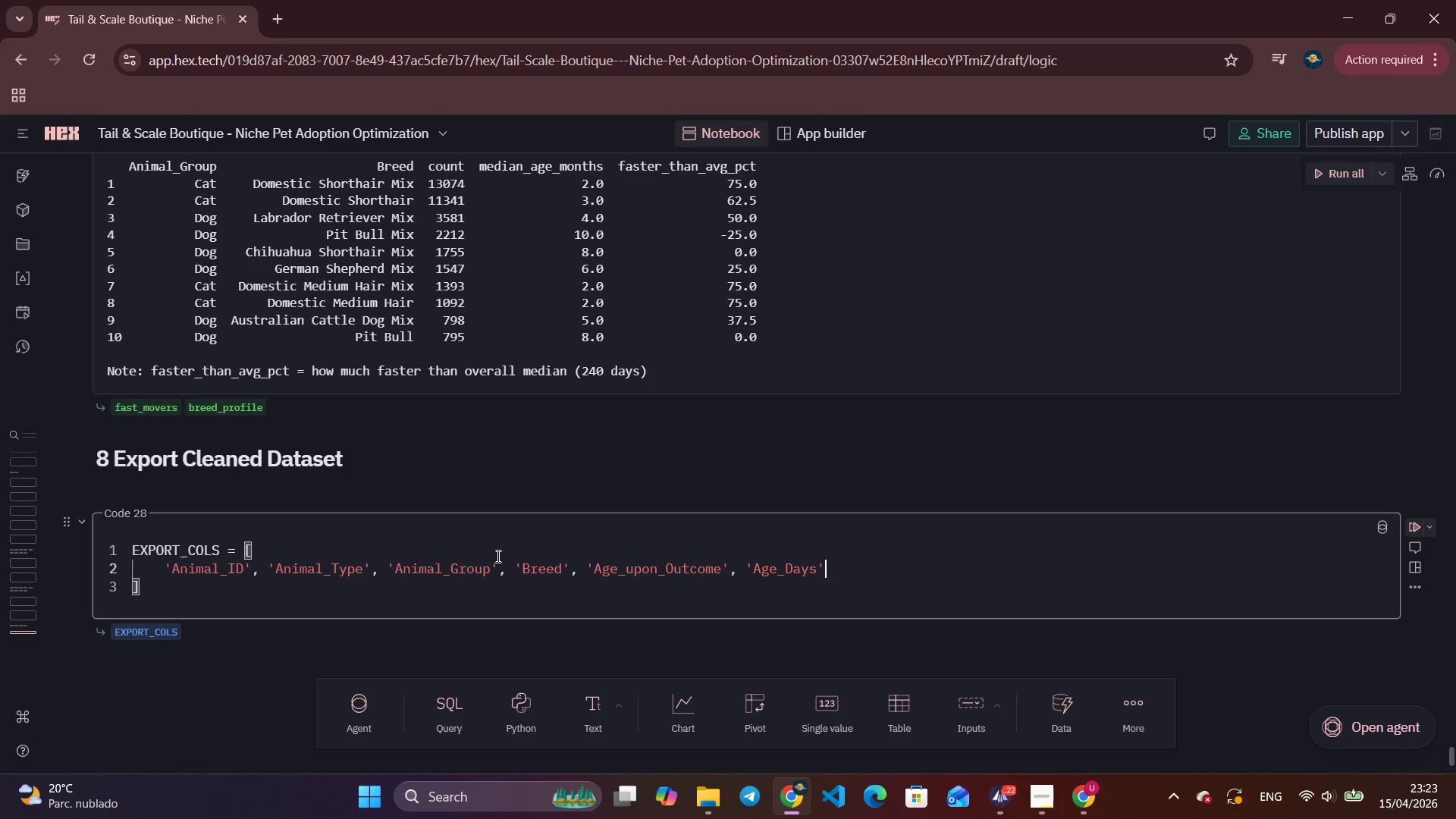 
key(ArrowRight)
 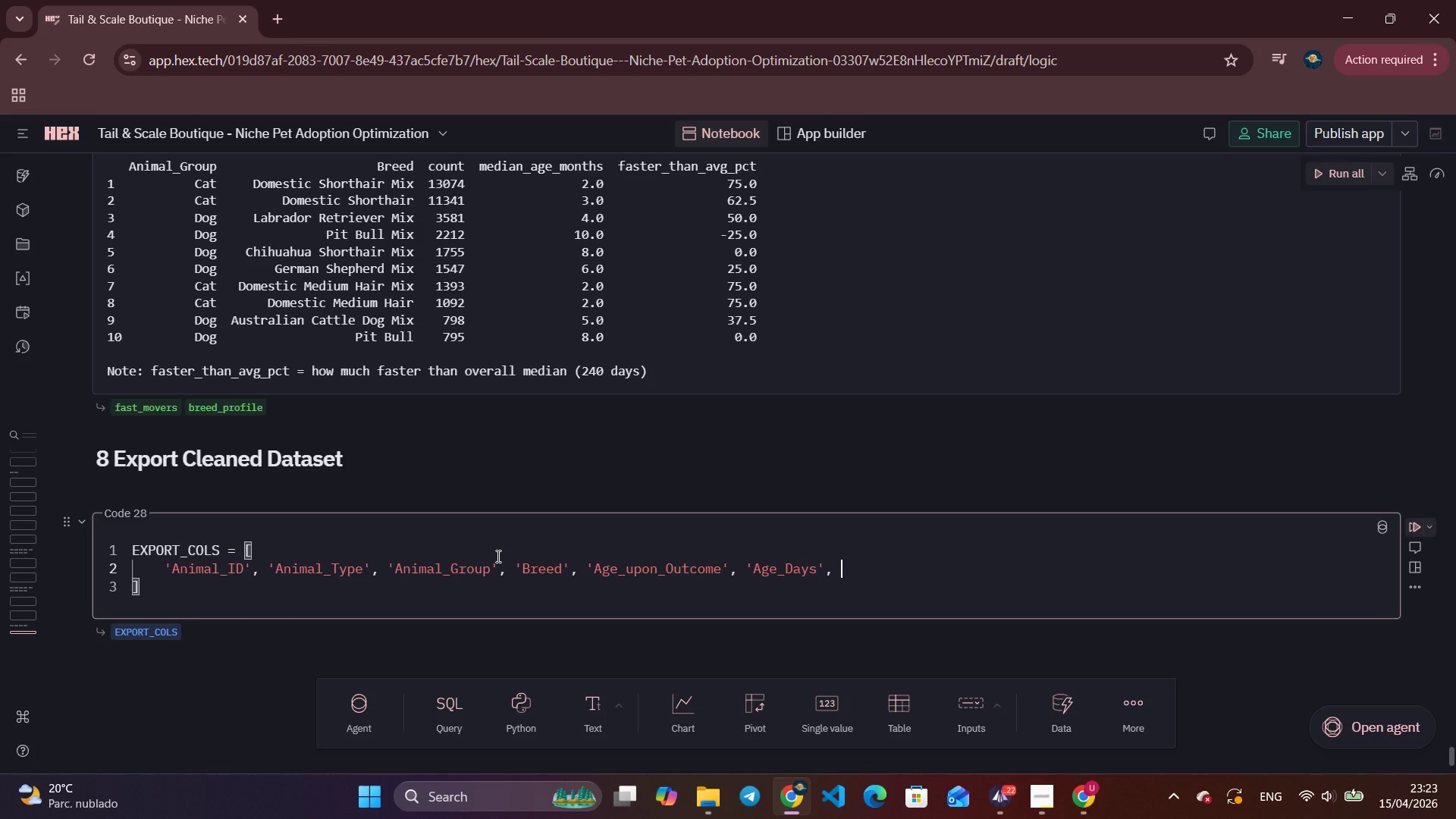 
type(, Age)
key(Backspace)
key(Backspace)
key(Backspace)
type(")
key(Backspace)
type('Age_Days)
 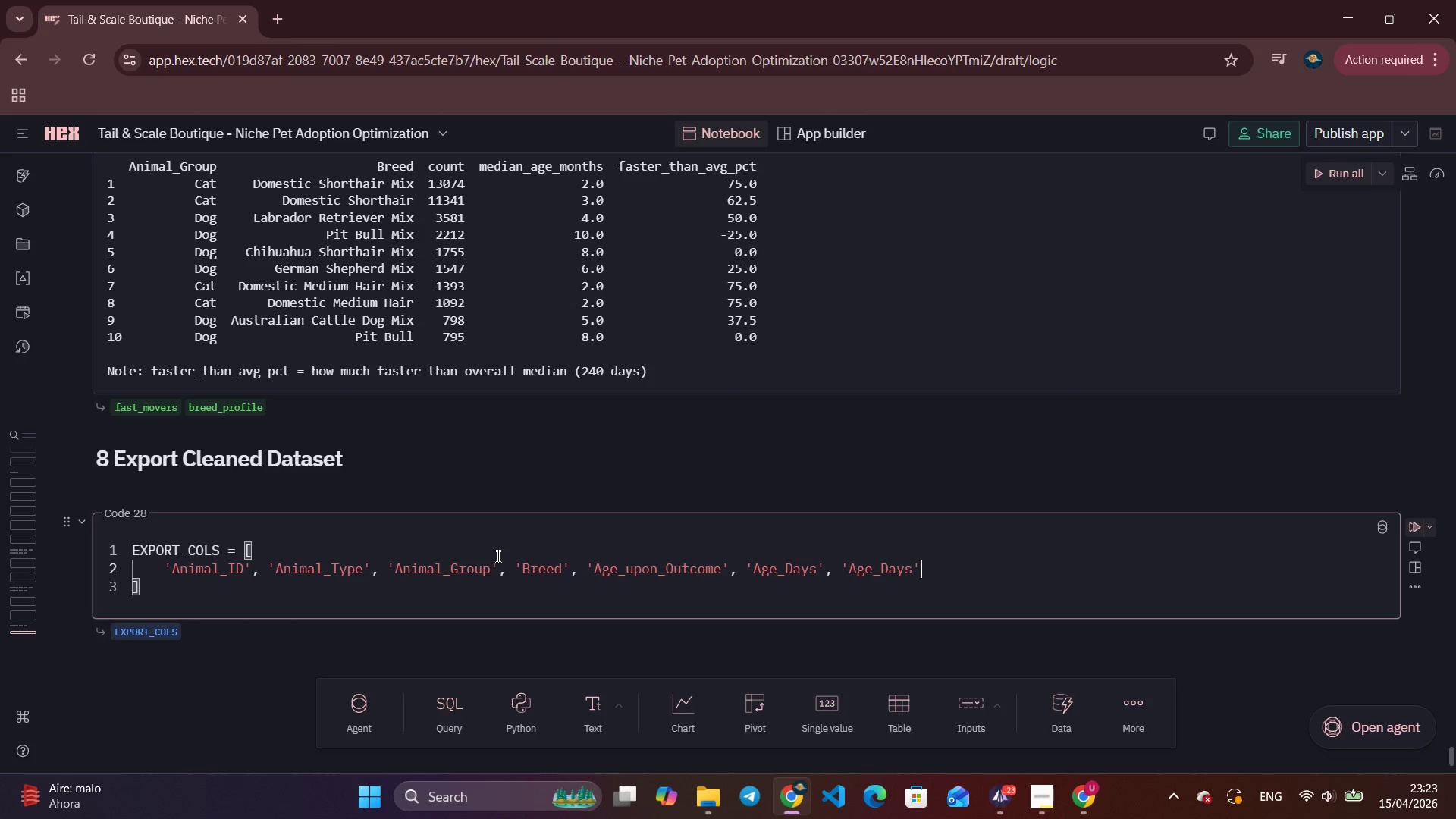 
key(ArrowRight)
 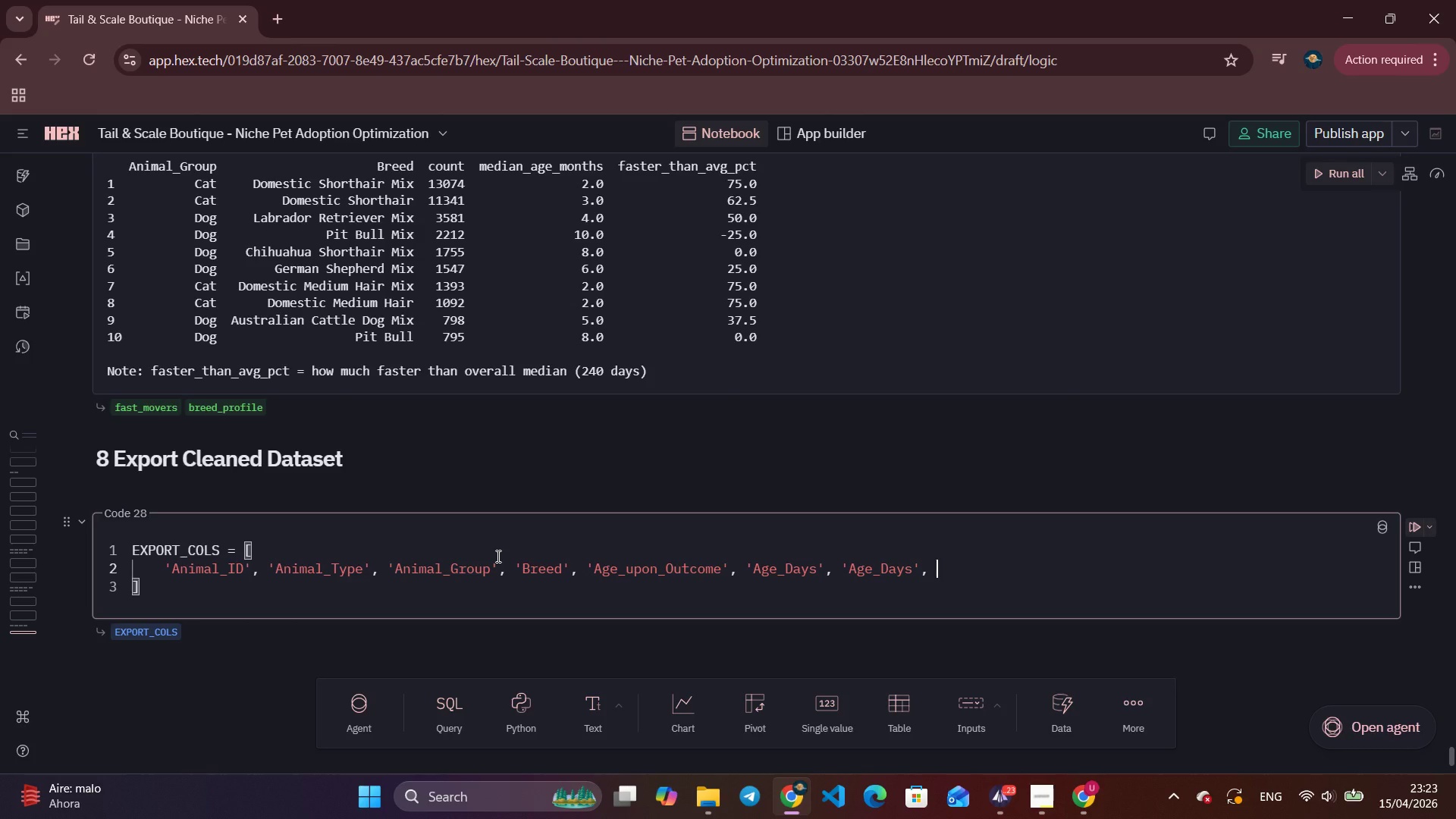 
type(, 'Age)
 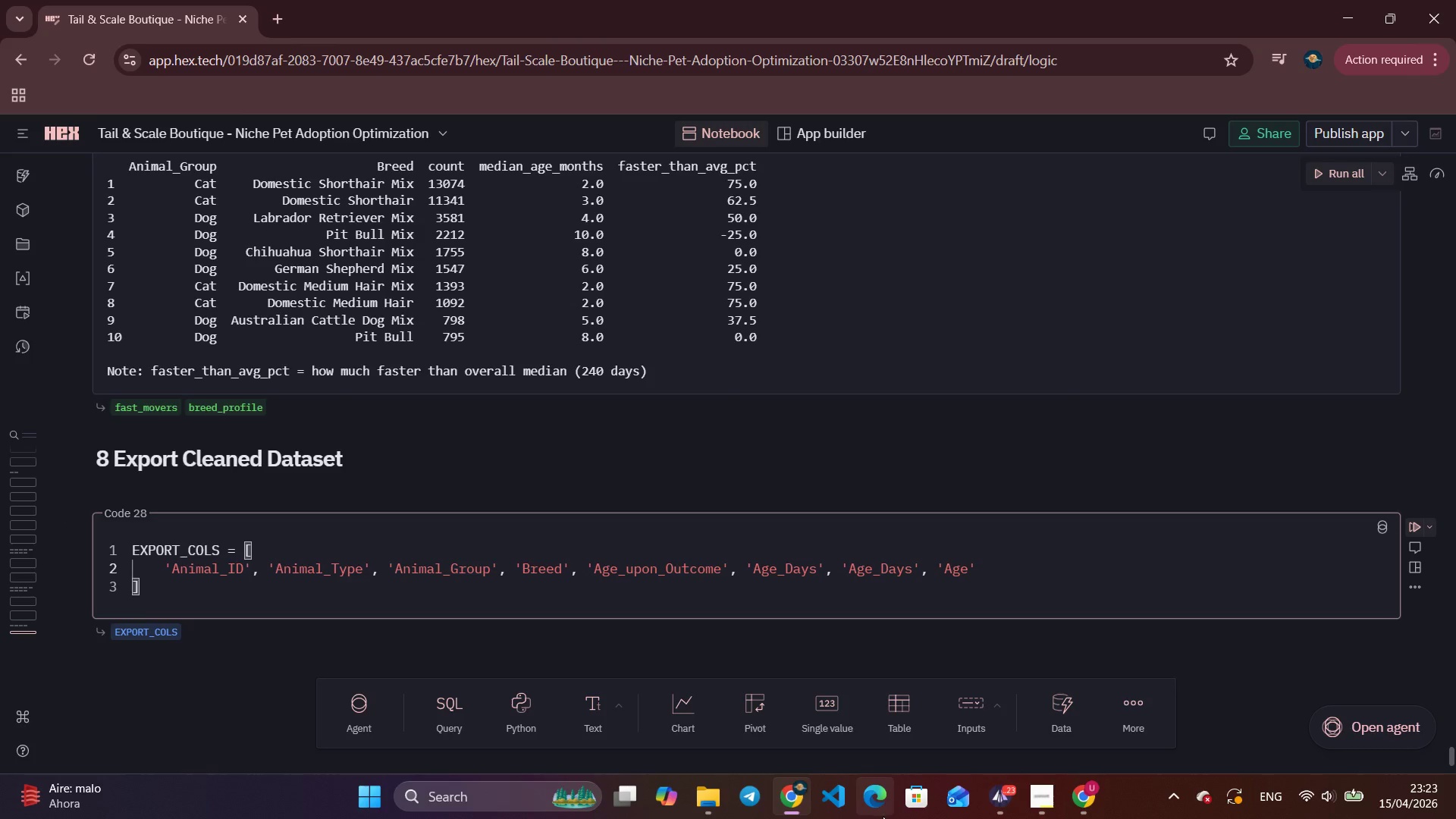 
wait(7.06)
 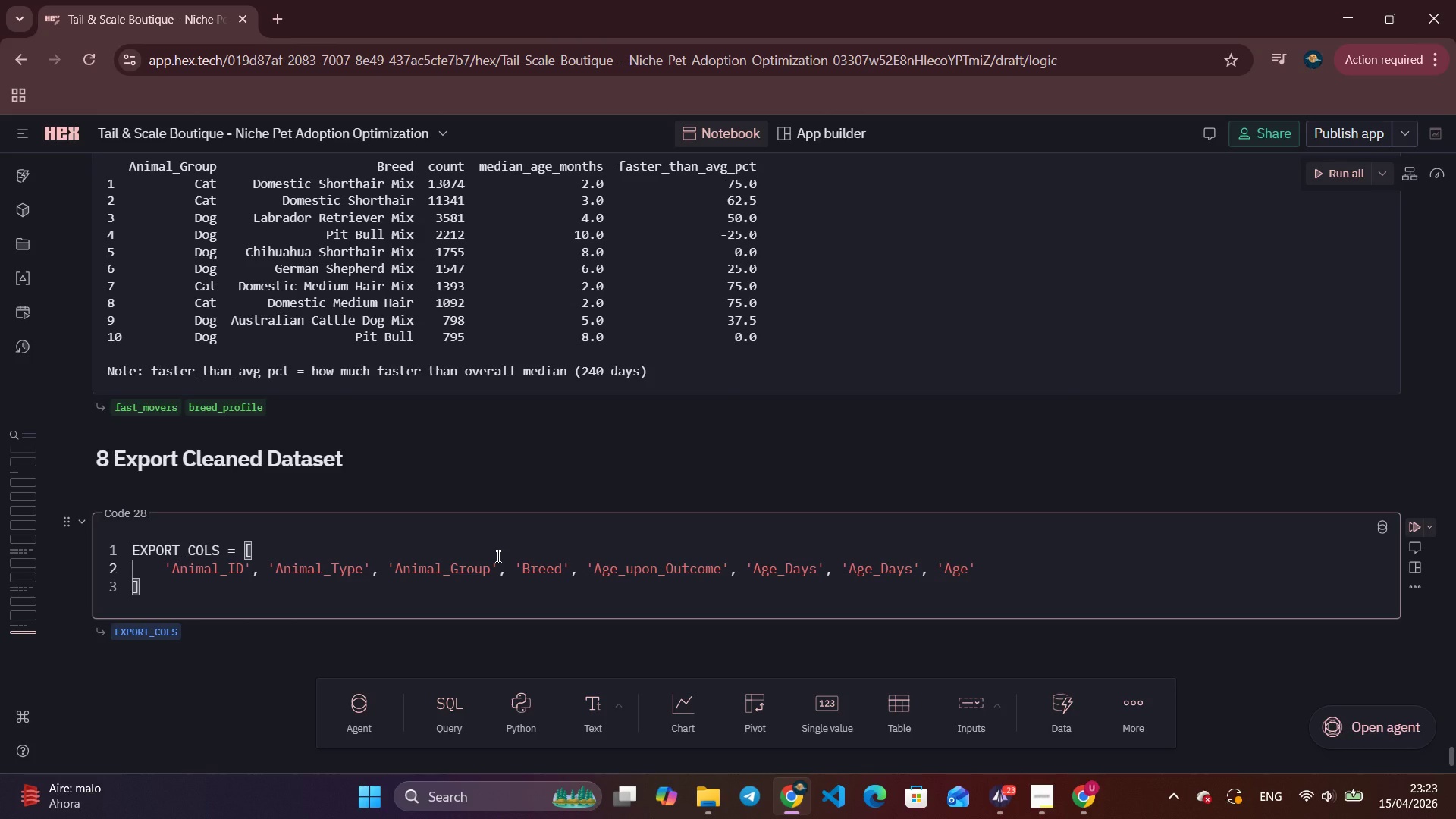 
left_click([1009, 802])
 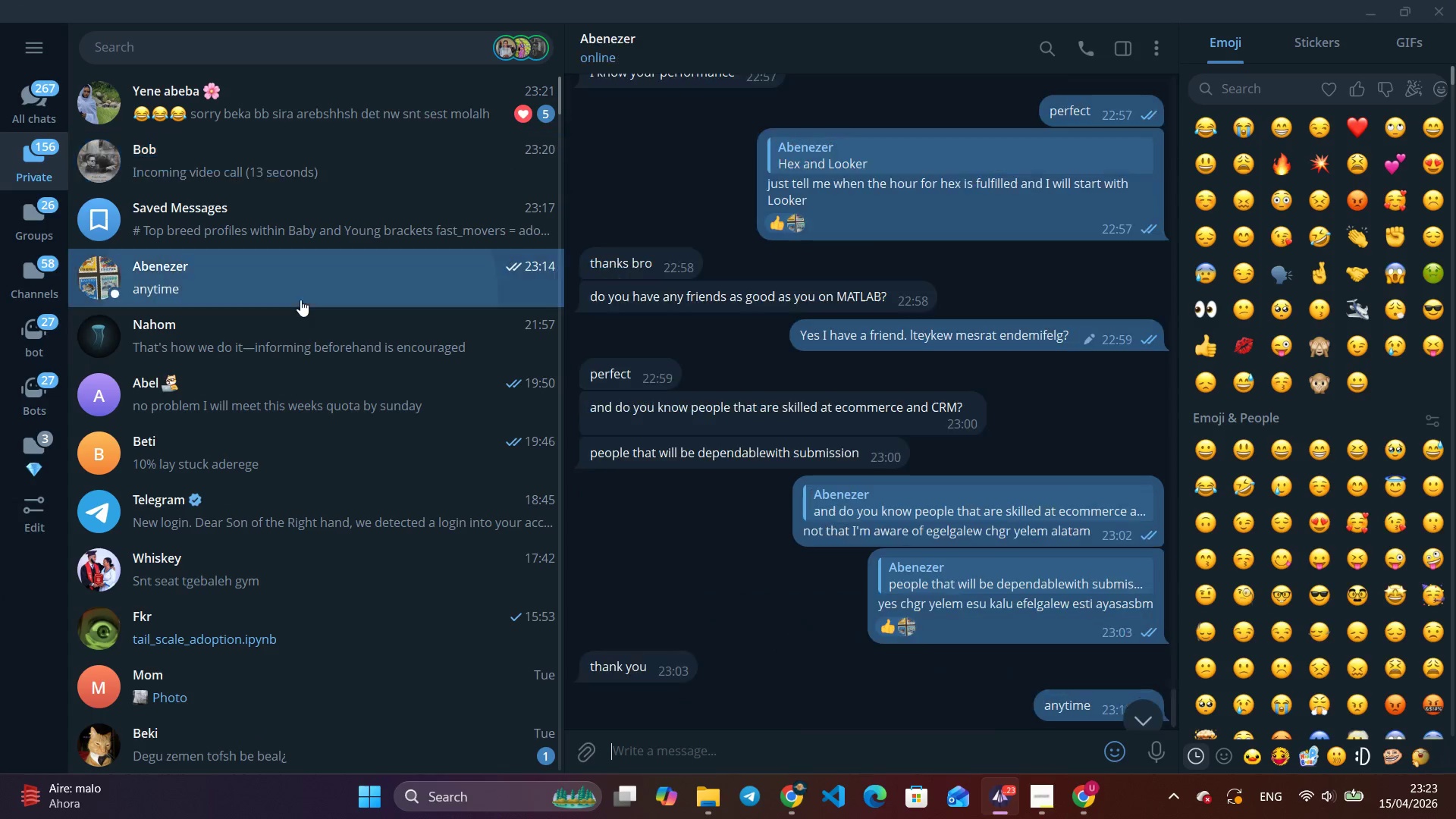 
left_click([300, 300])
 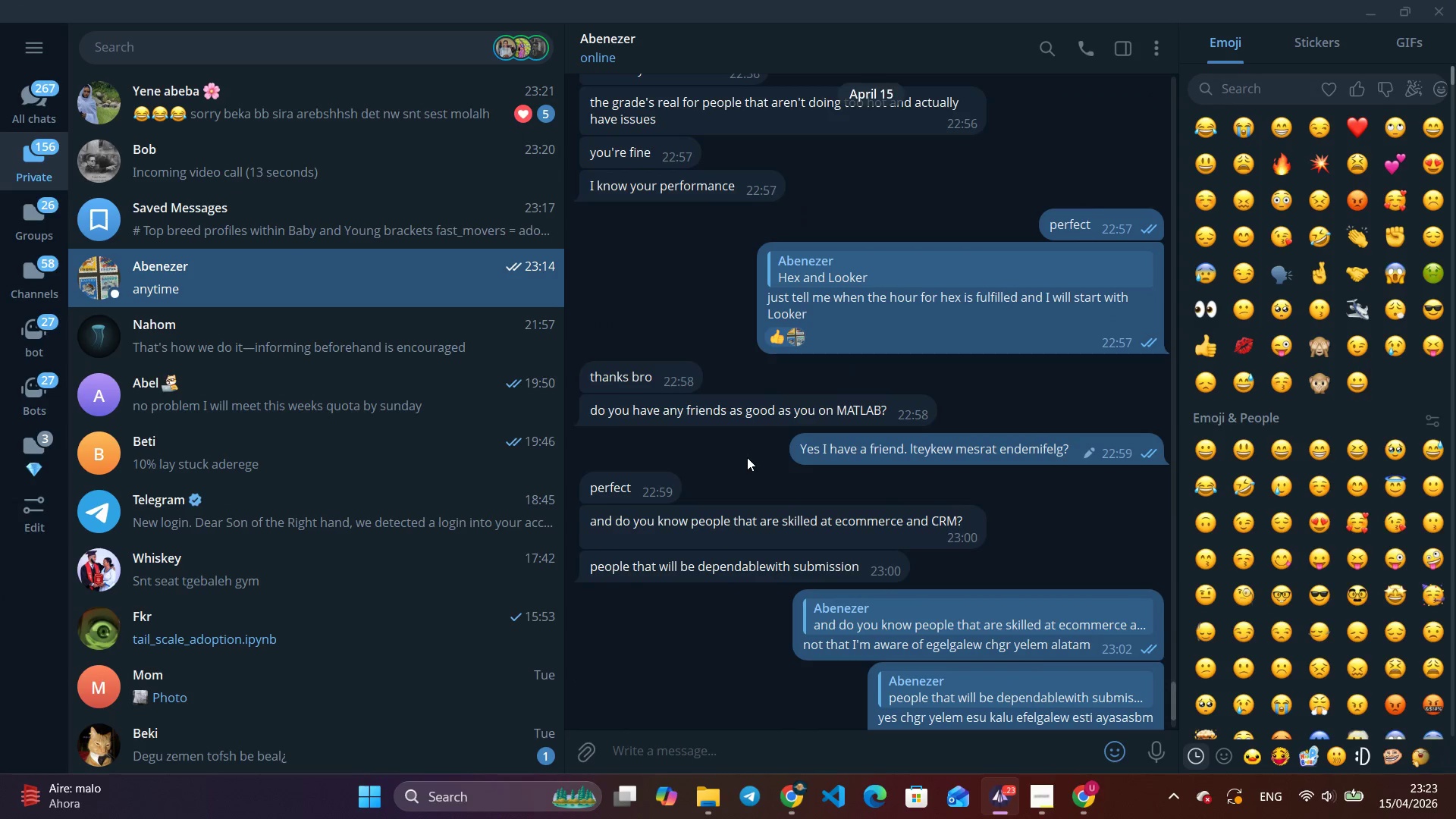 
scroll: coordinate [747, 457], scroll_direction: up, amount: 2.0
 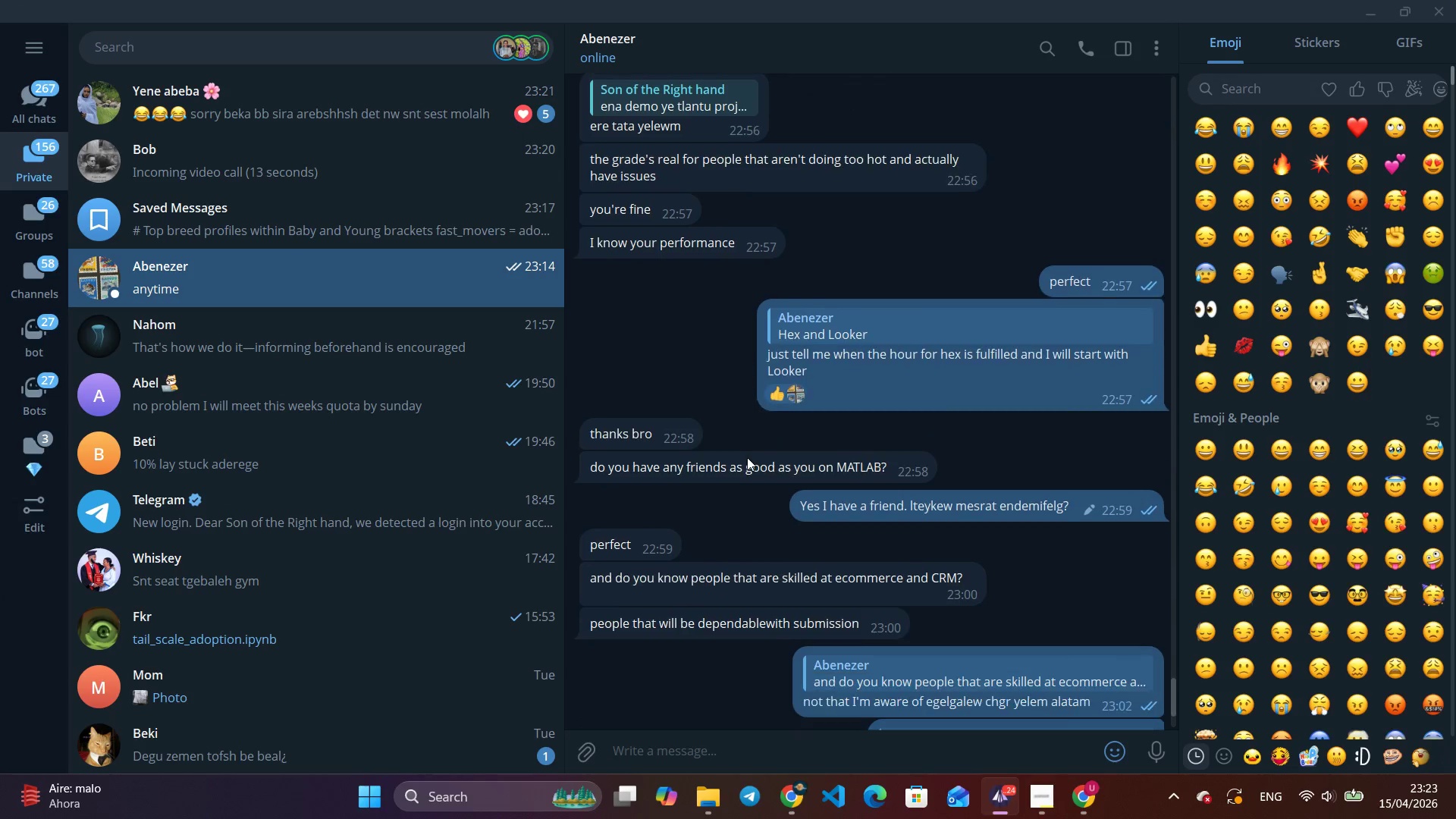 
scroll: coordinate [748, 457], scroll_direction: down, amount: 3.0
 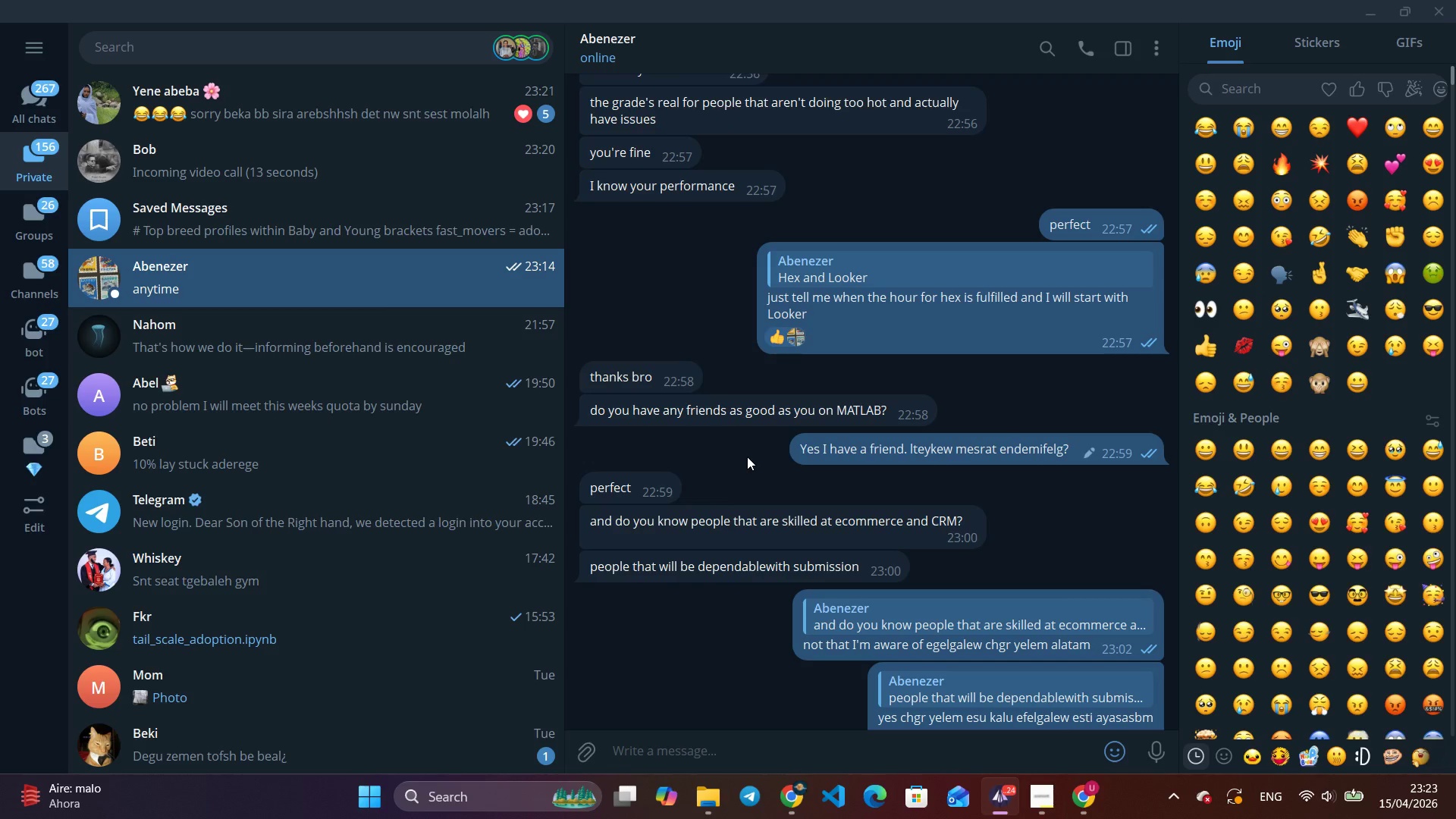 
wait(5.31)
 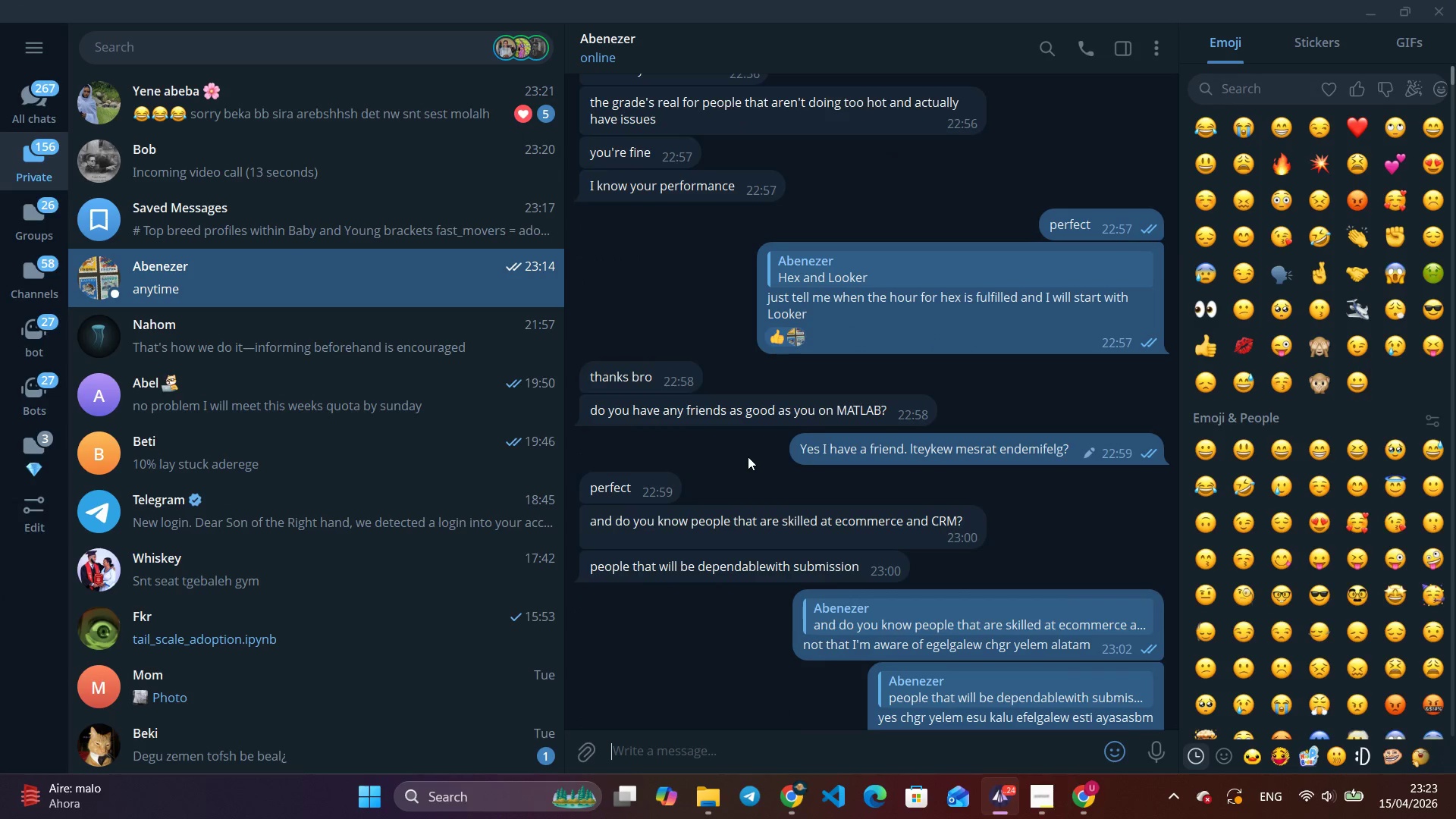 
key(Meta+PrintScreen)
 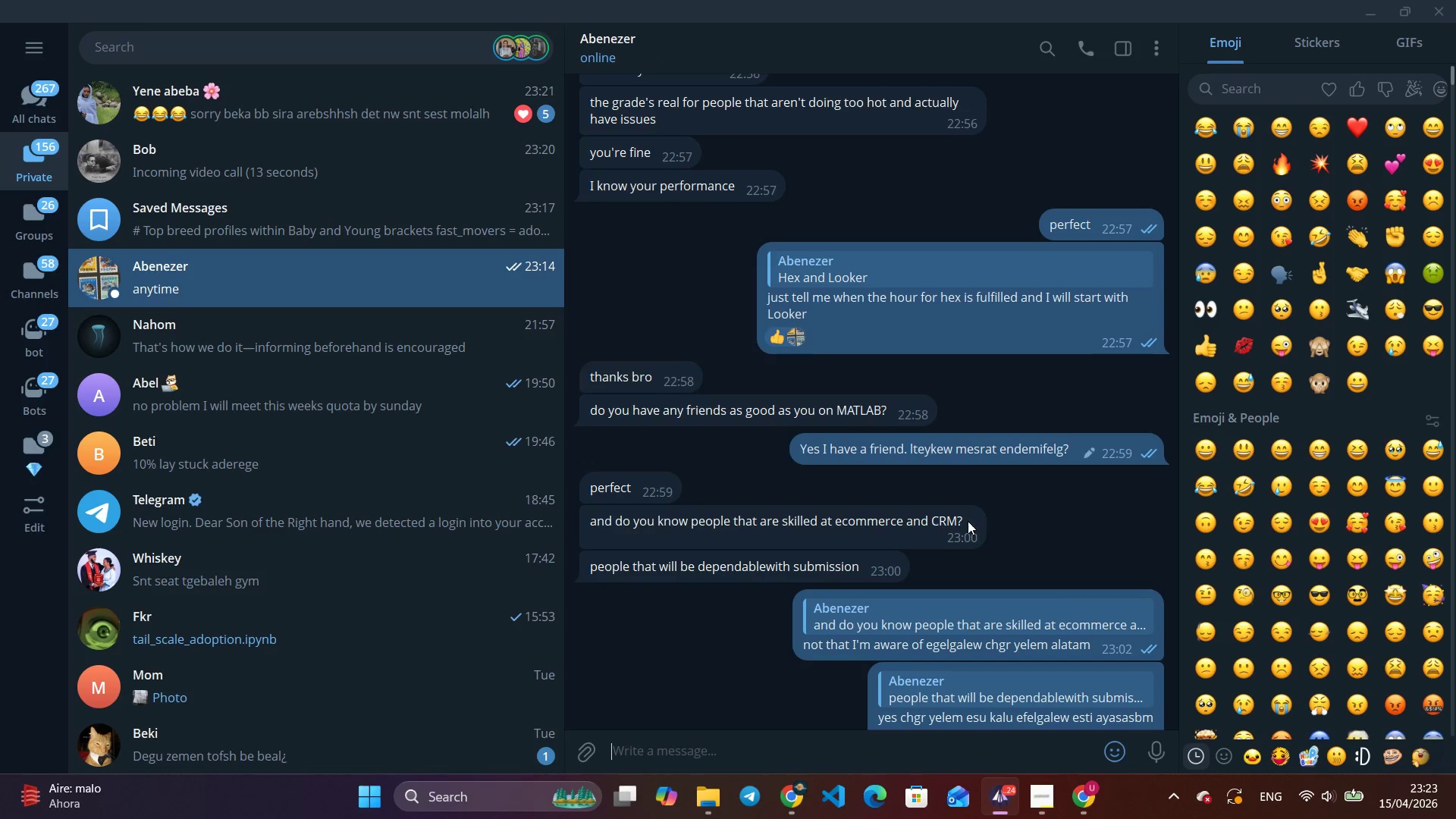 
wait(10.59)
 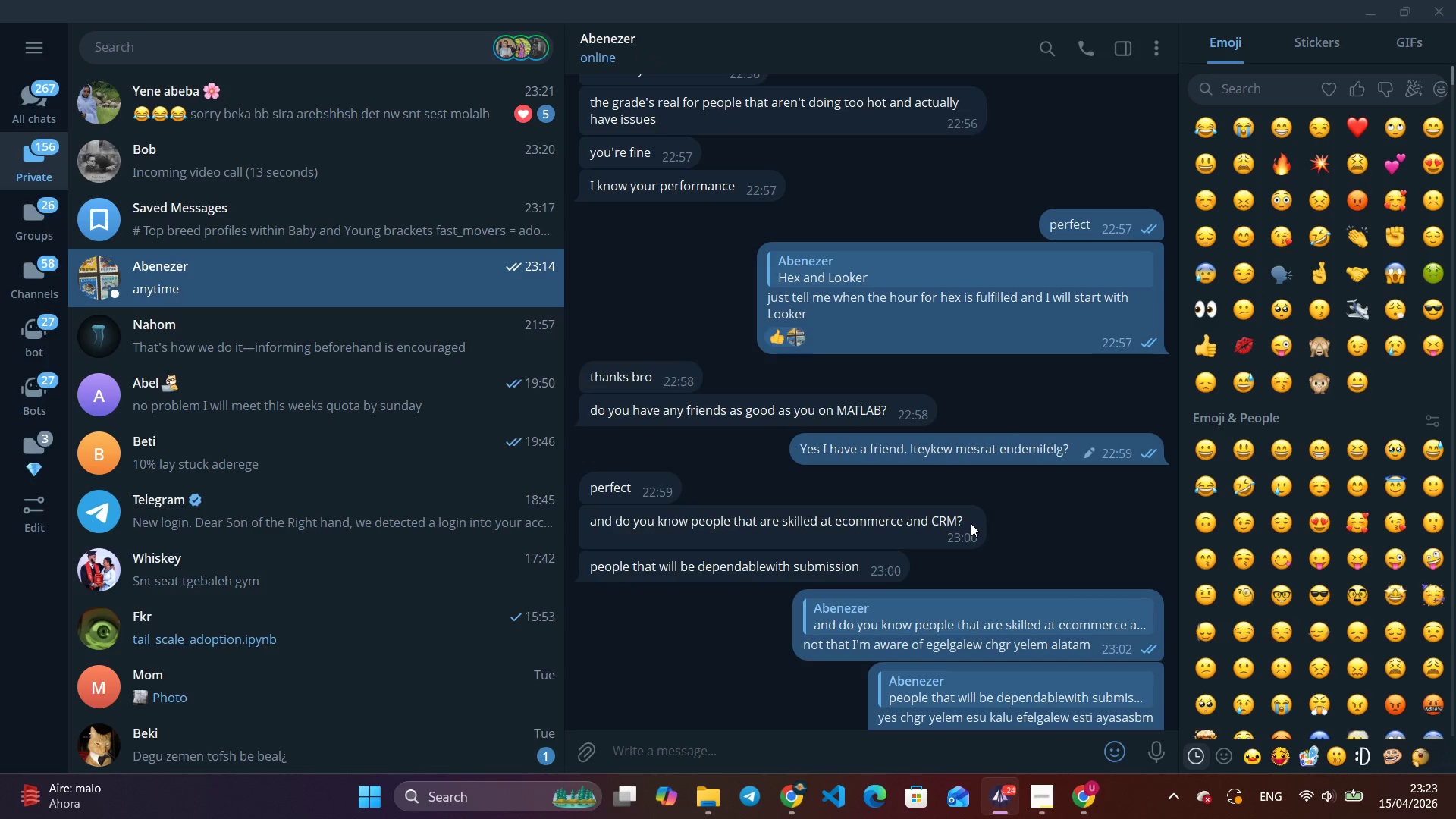 
key(Meta+PrintScreen)
 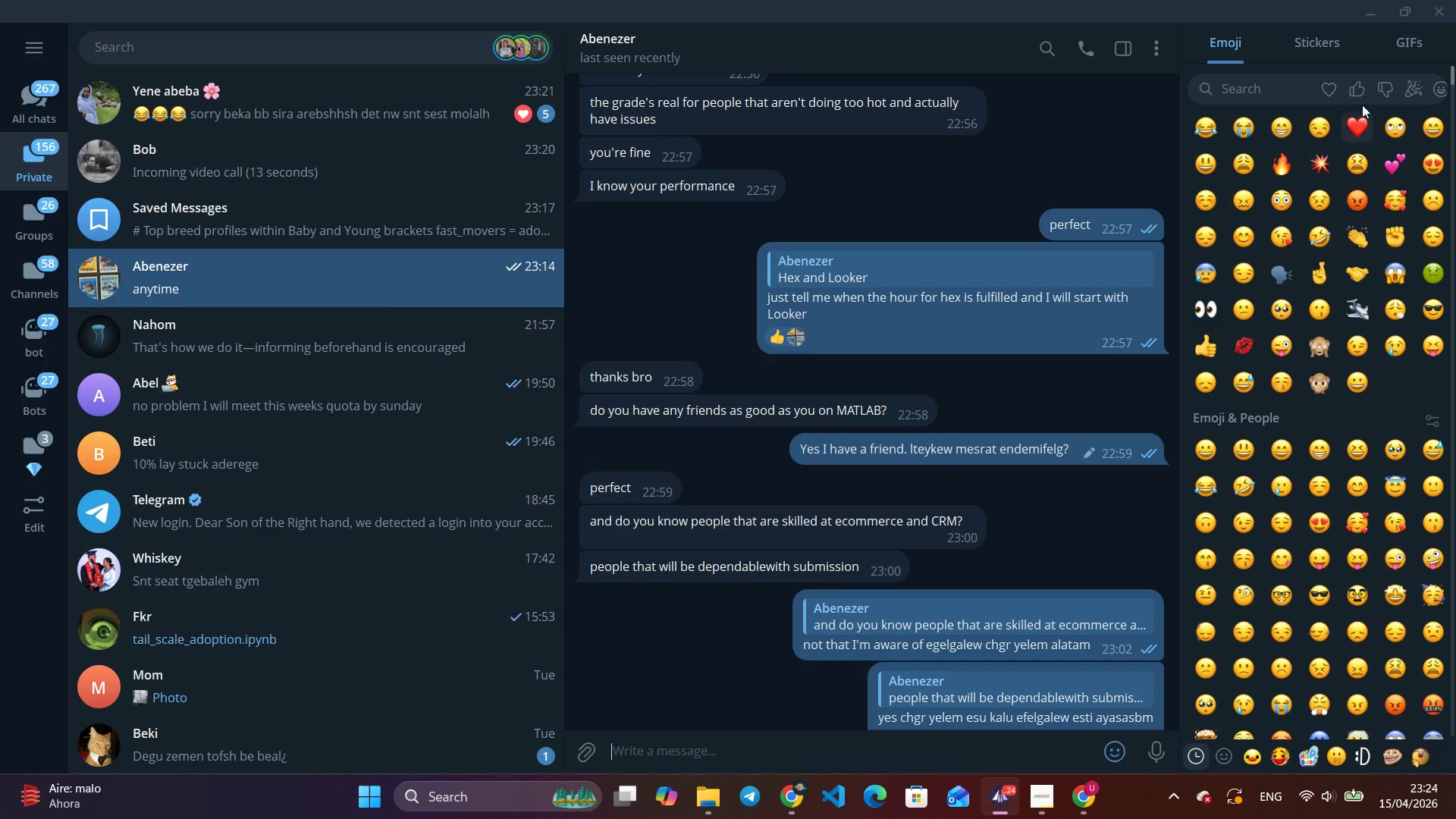 
wait(5.44)
 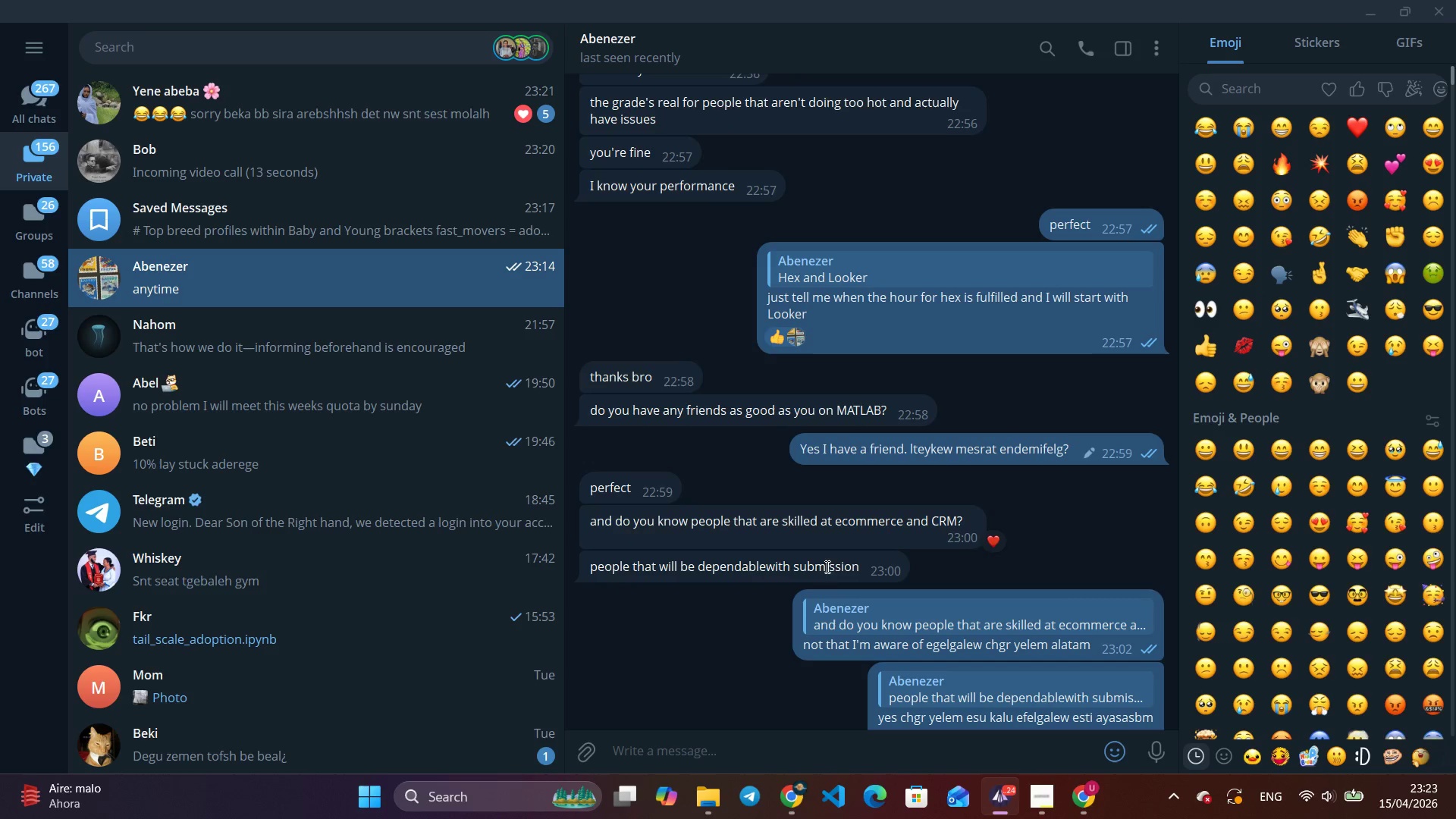 
left_click([1367, 6])
 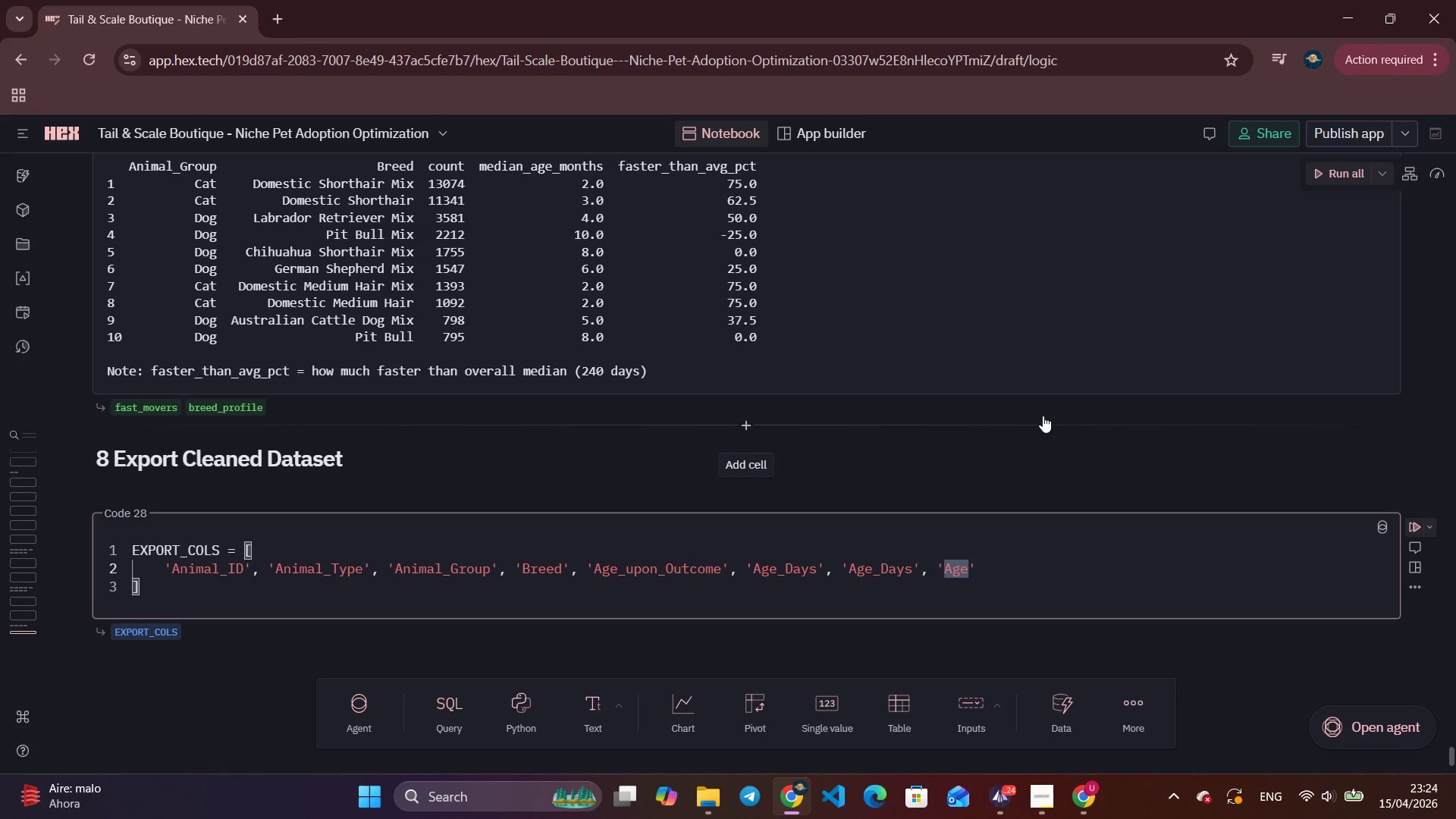 
wait(5.51)
 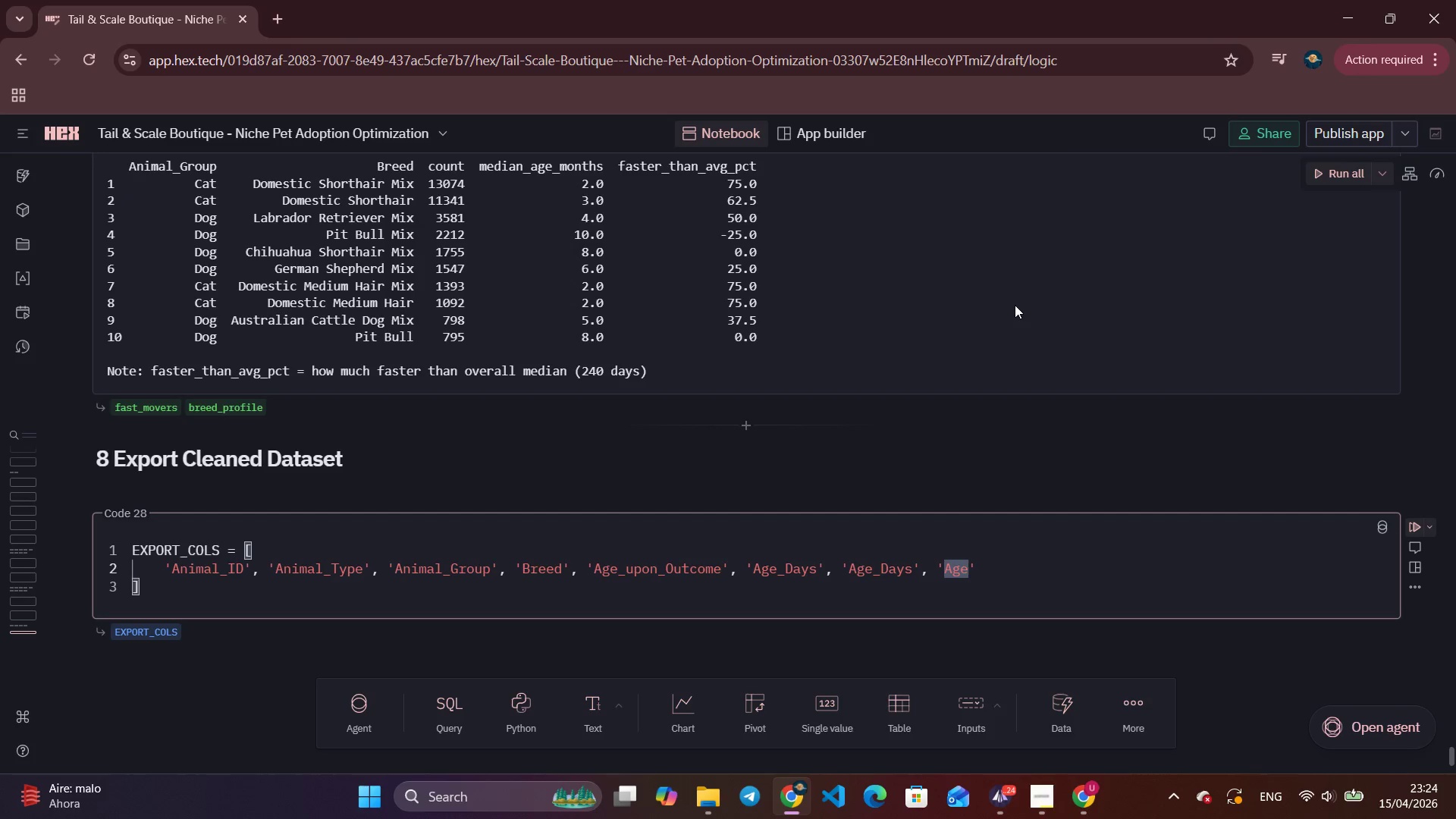 
key(Shift+ShiftLeft)
 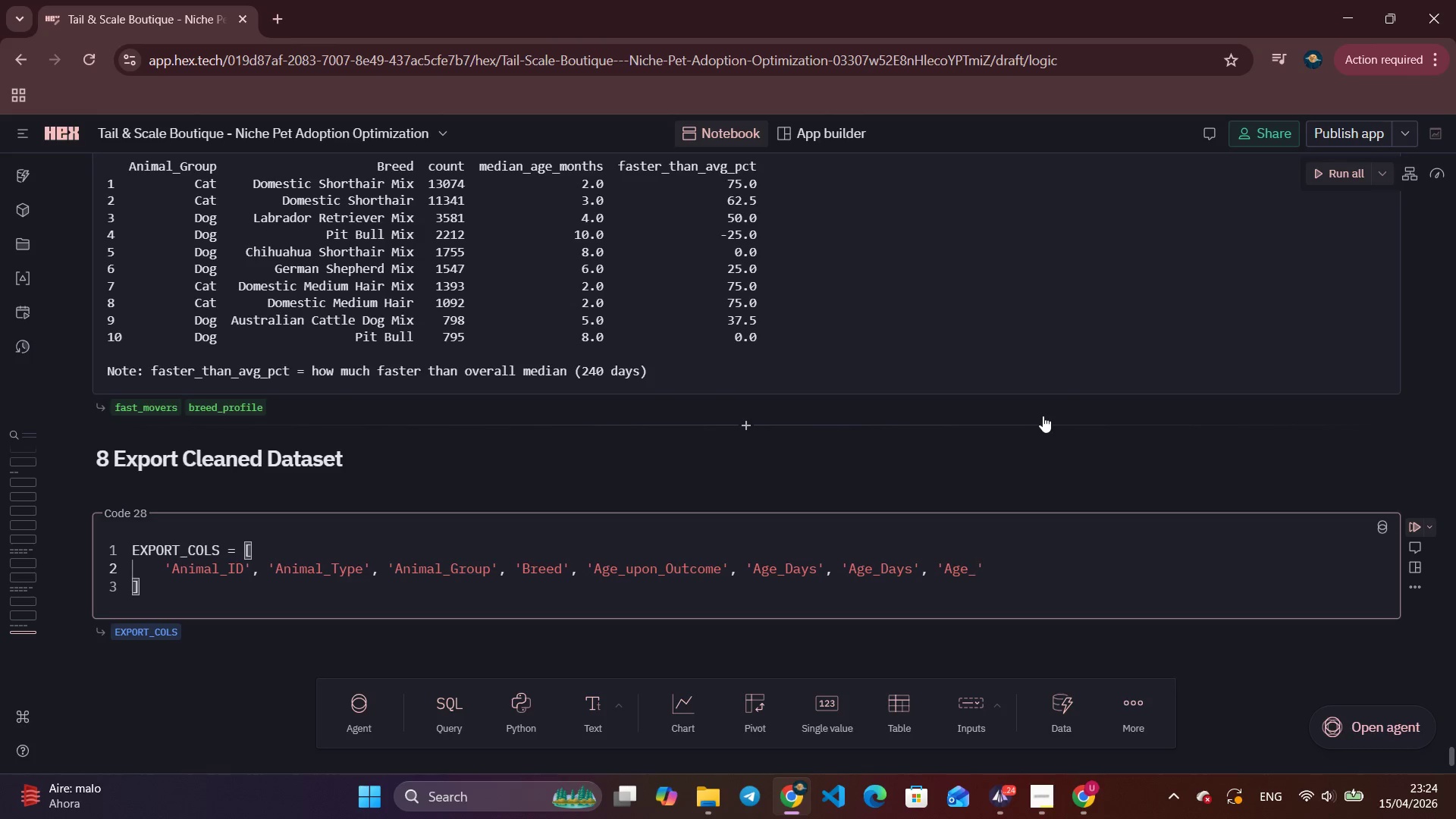 
key(Shift+Minus)
 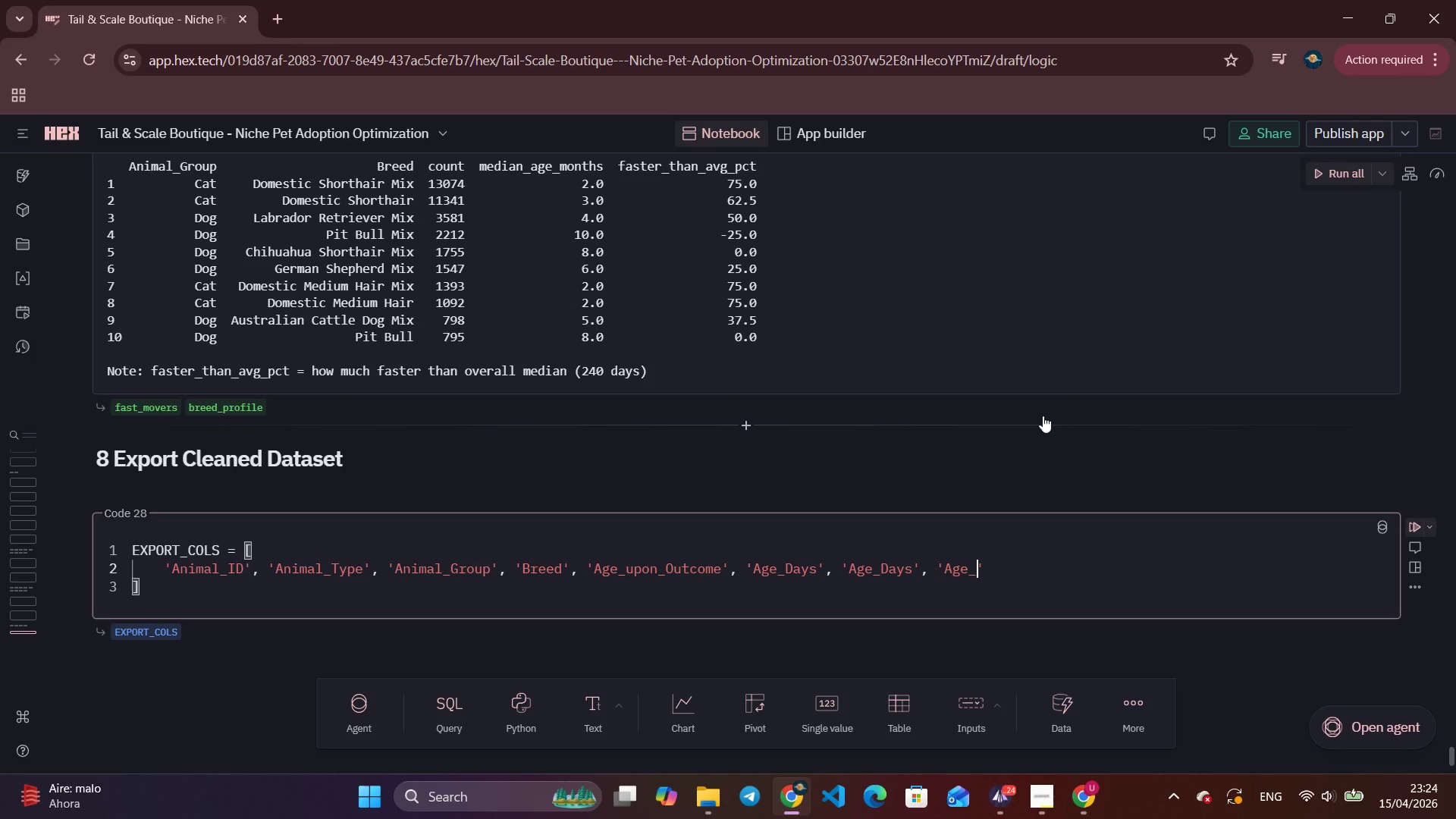 
wait(28.81)
 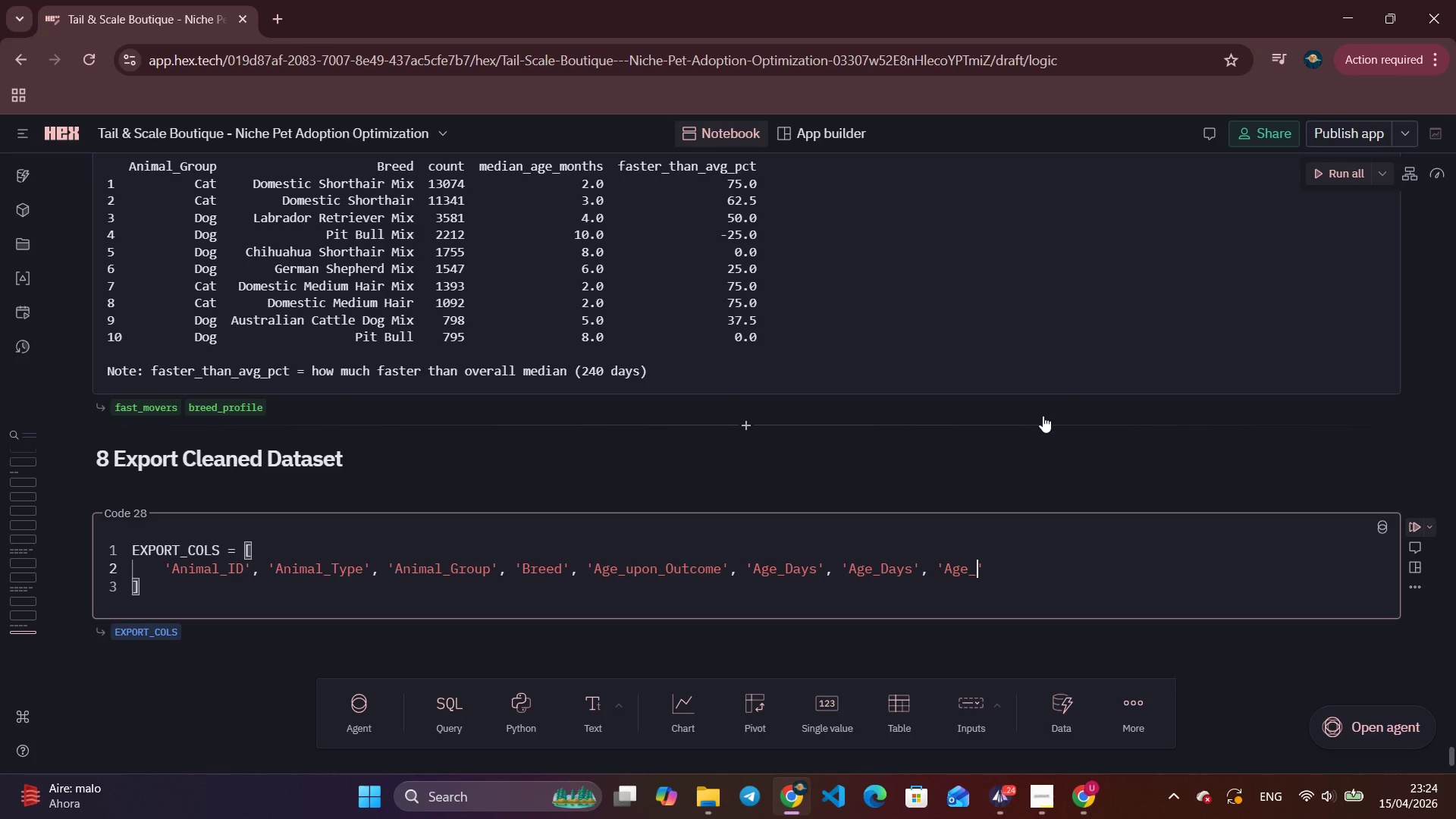 
left_click([1015, 810])
 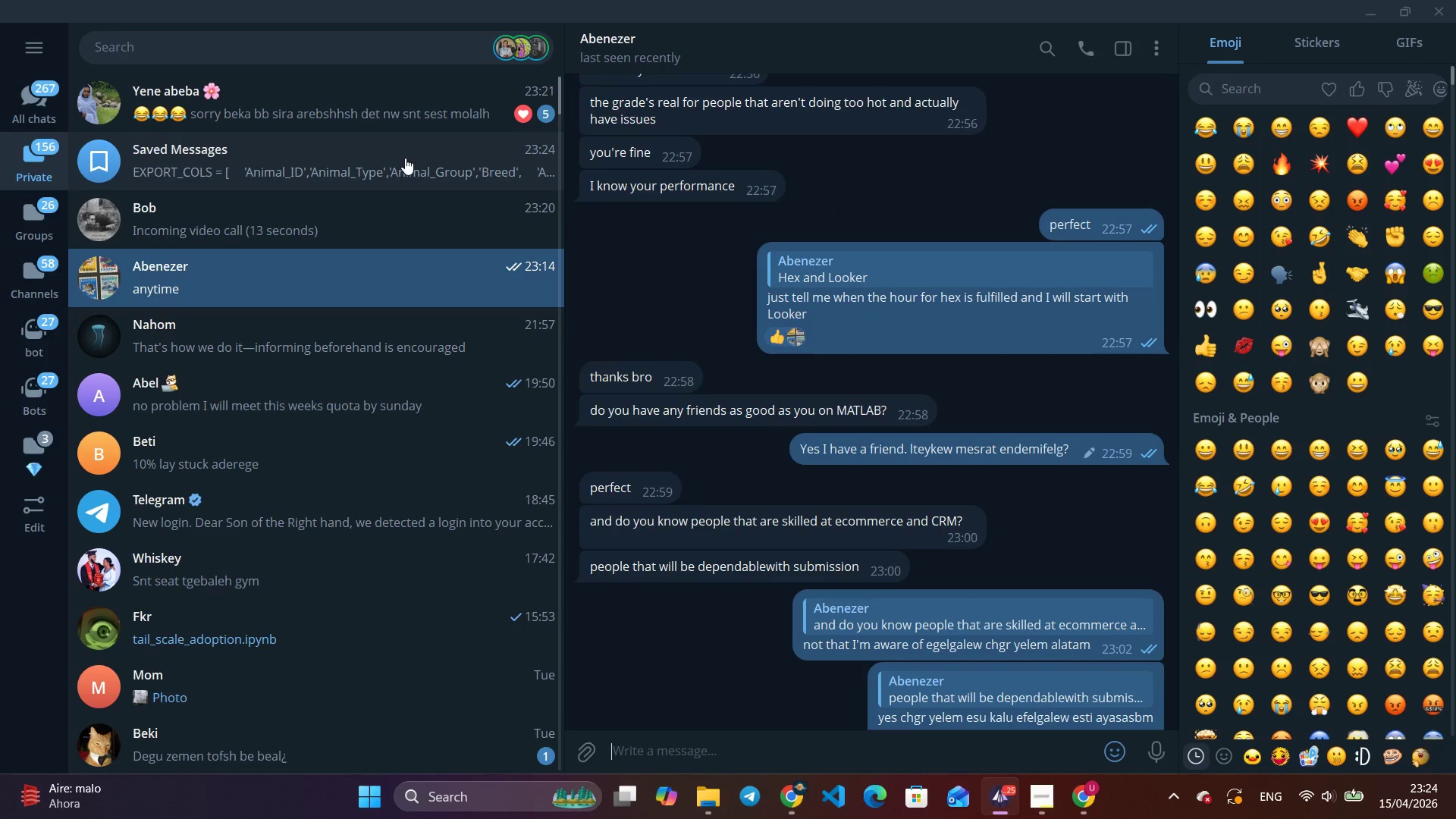 
left_click([405, 158])
 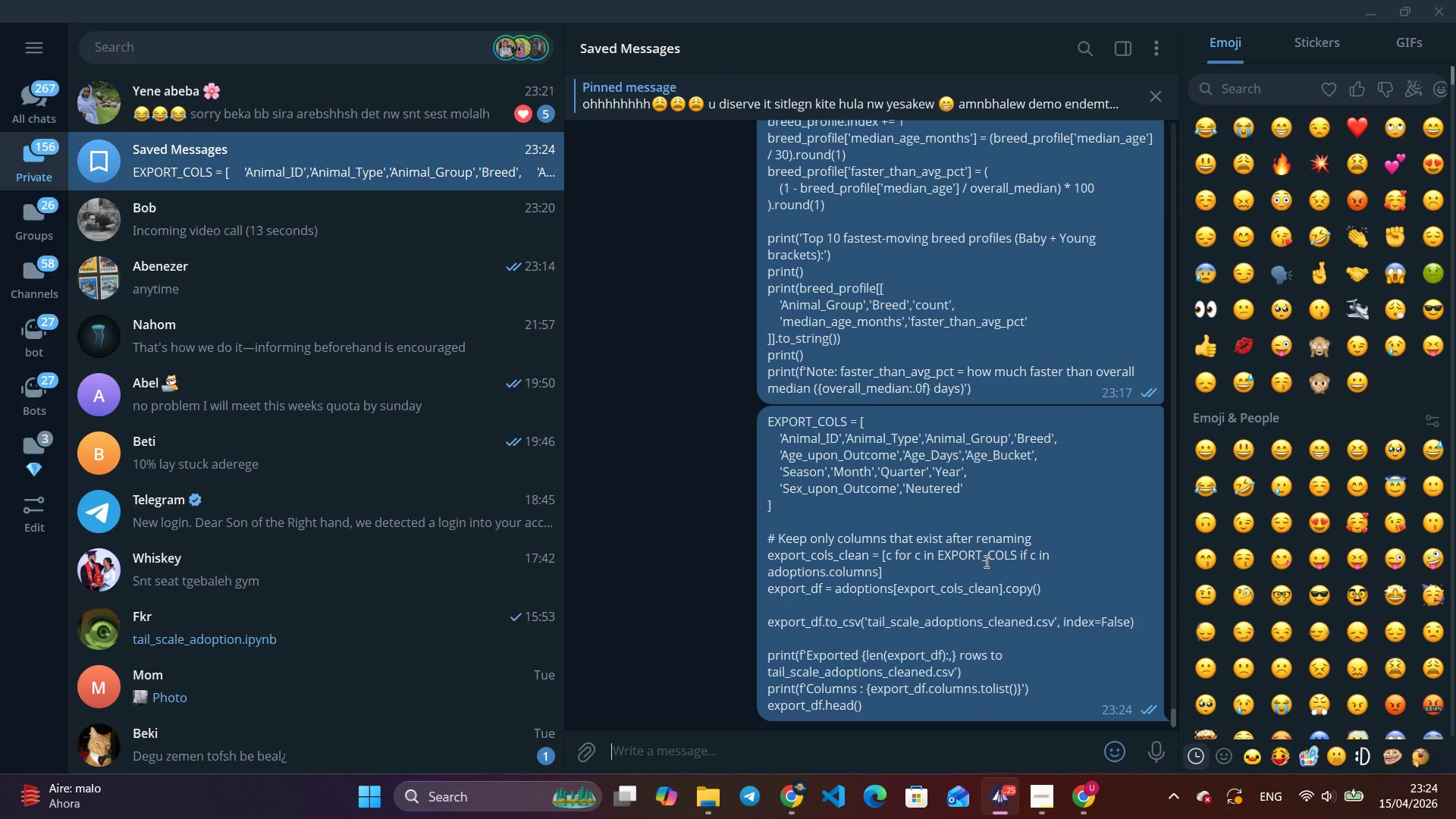 
right_click([985, 561])
 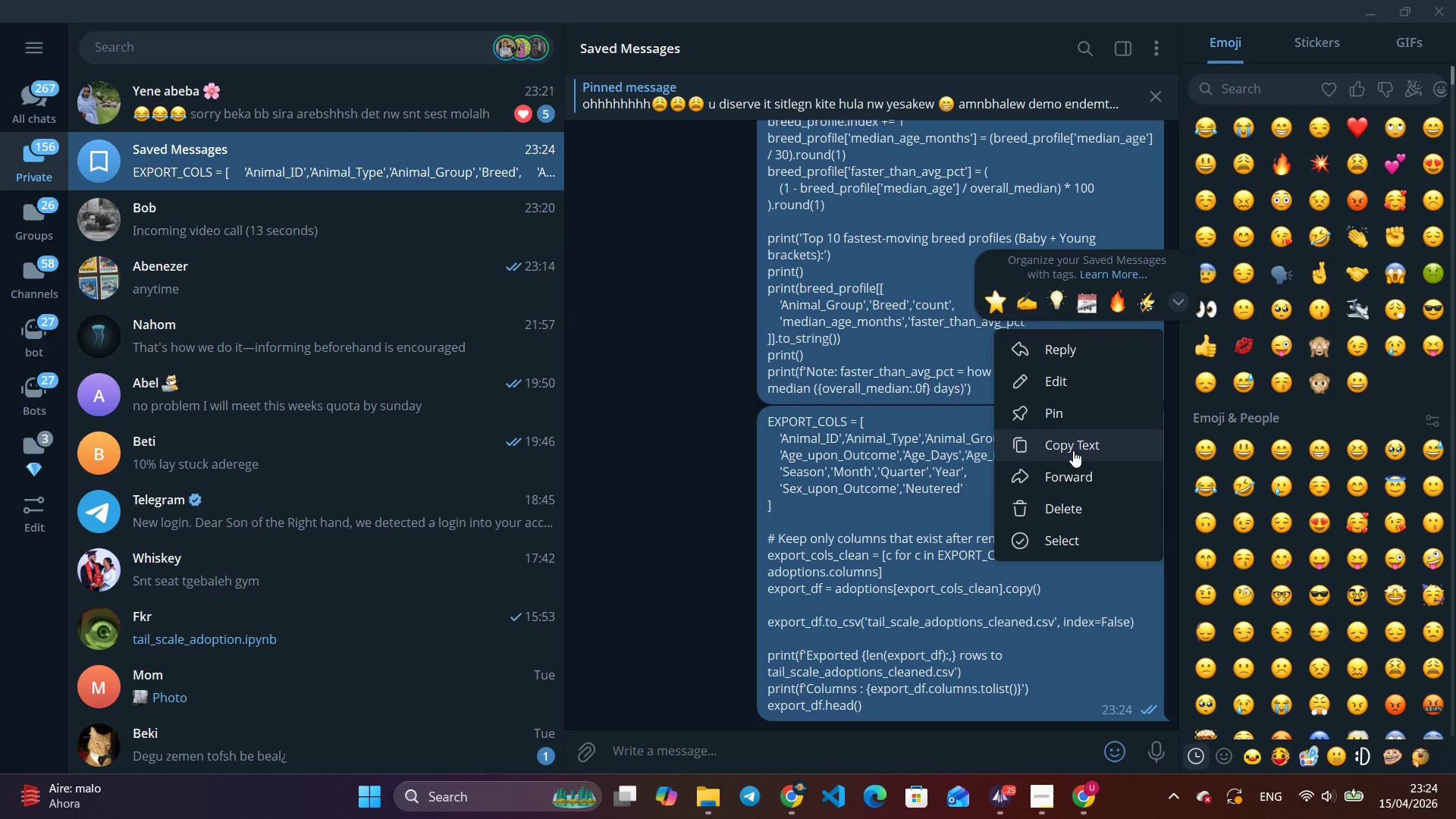 
left_click([1073, 450])
 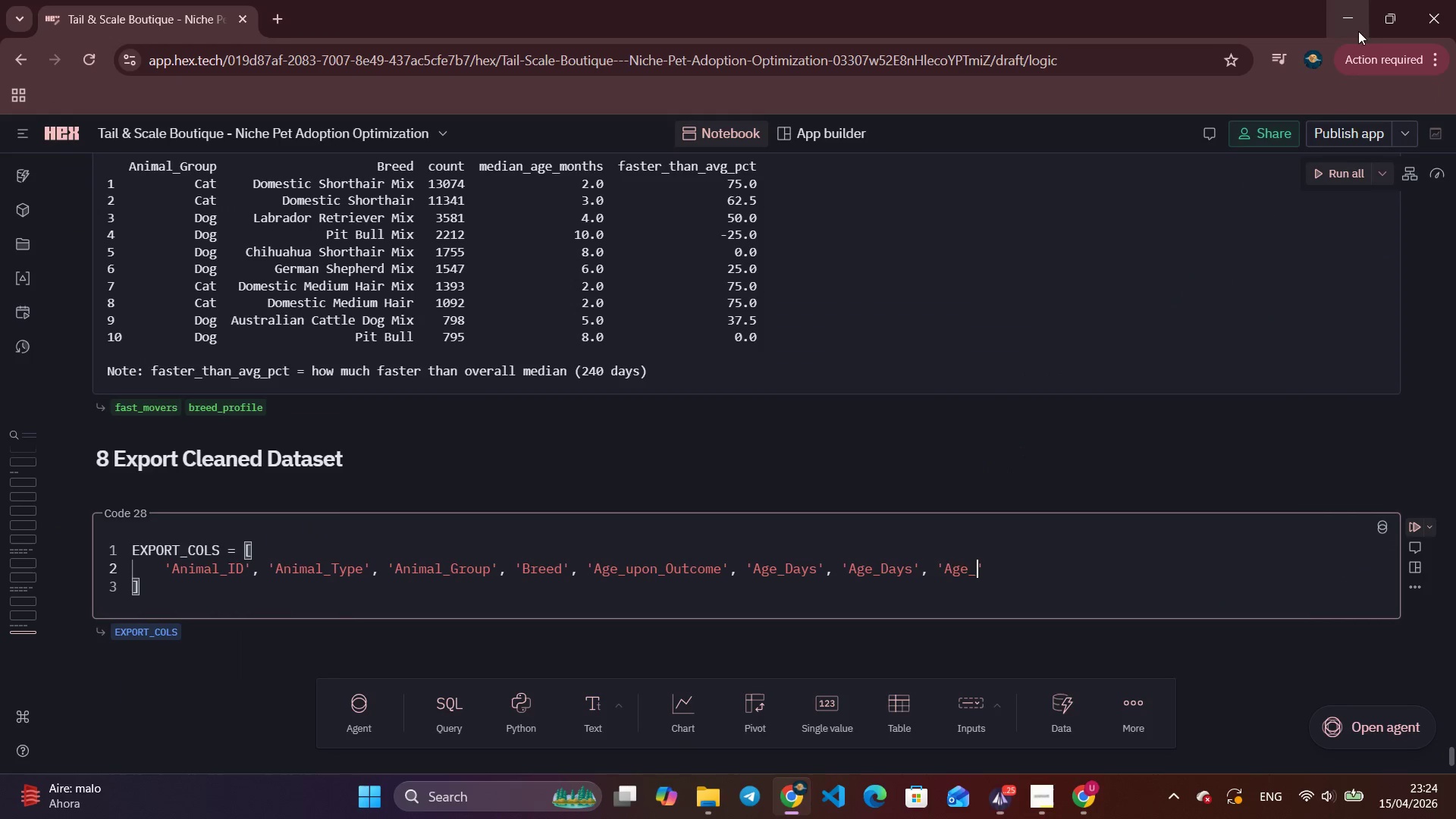 
left_click([1367, 14])
 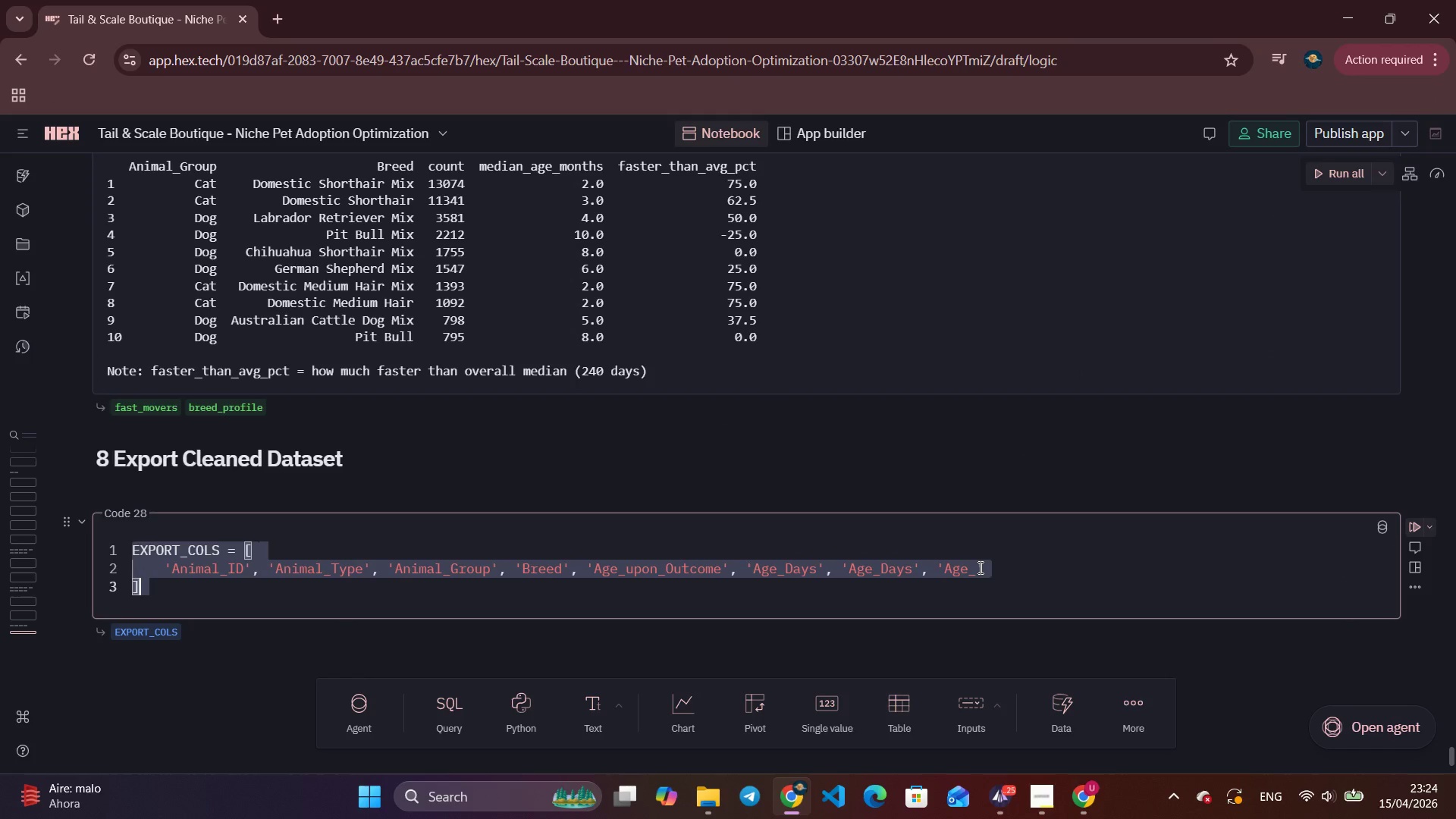 
key(Control+A)
 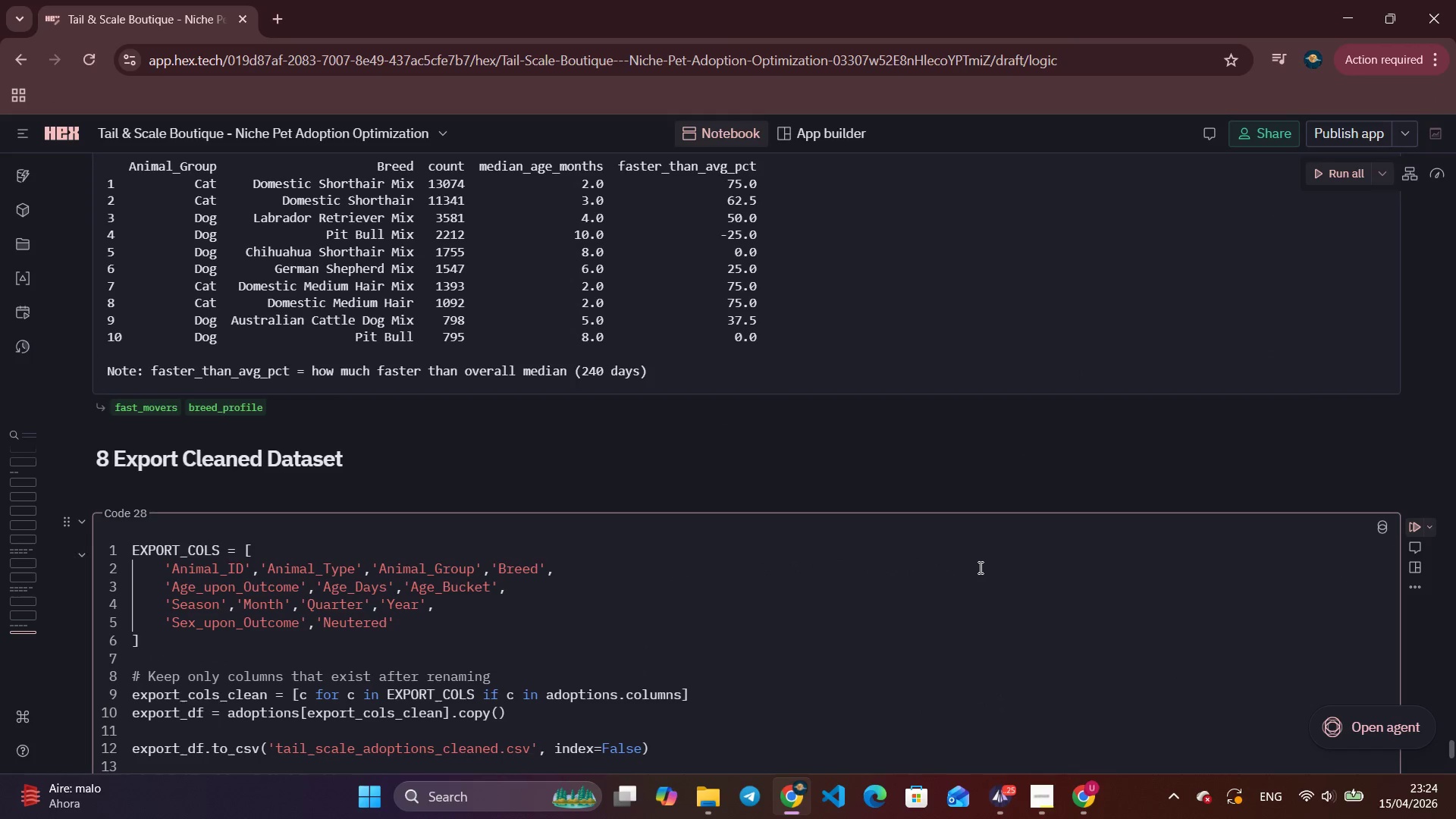 
key(Control+V)
 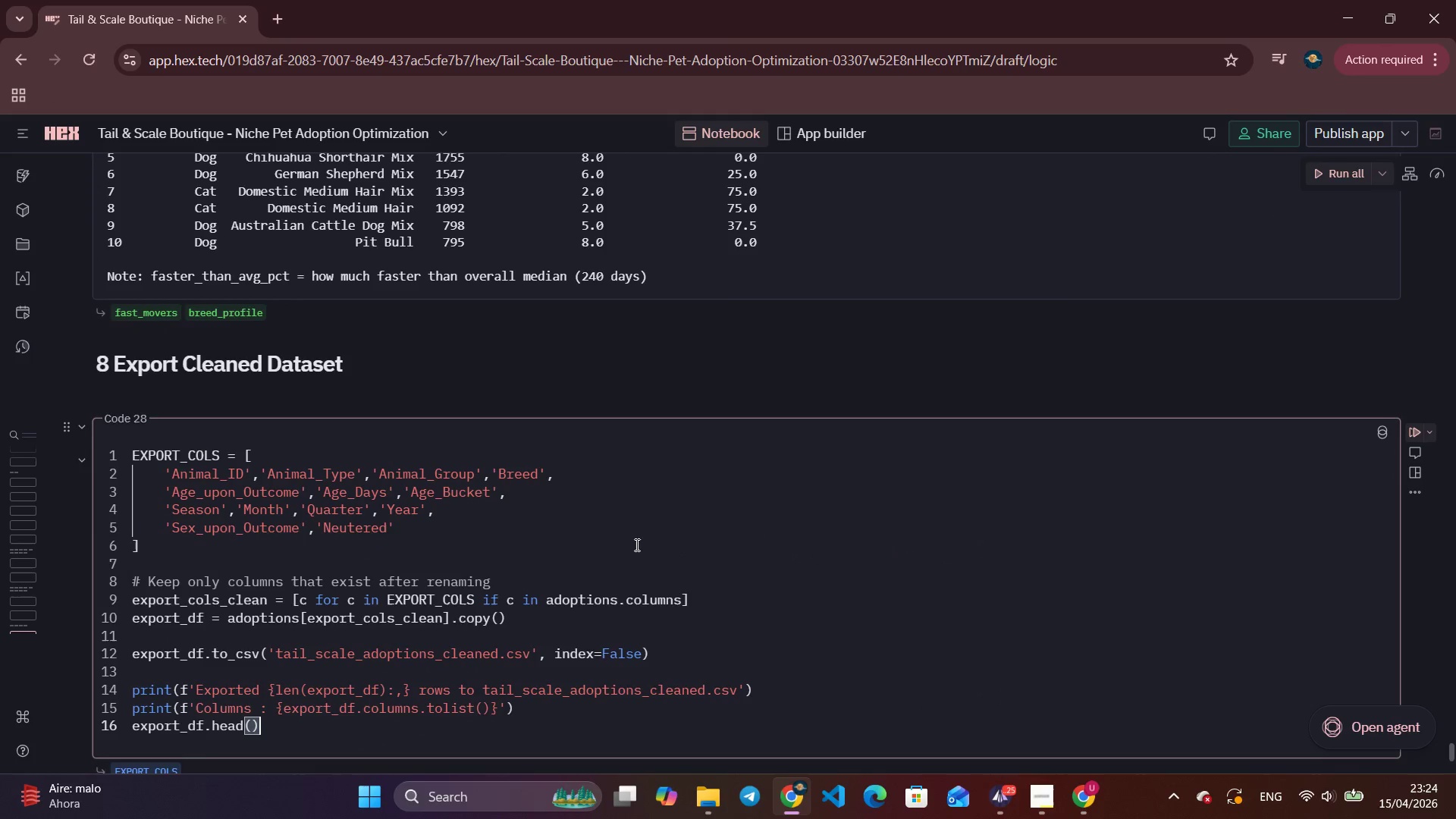 
scroll: coordinate [821, 529], scroll_direction: down, amount: 3.0
 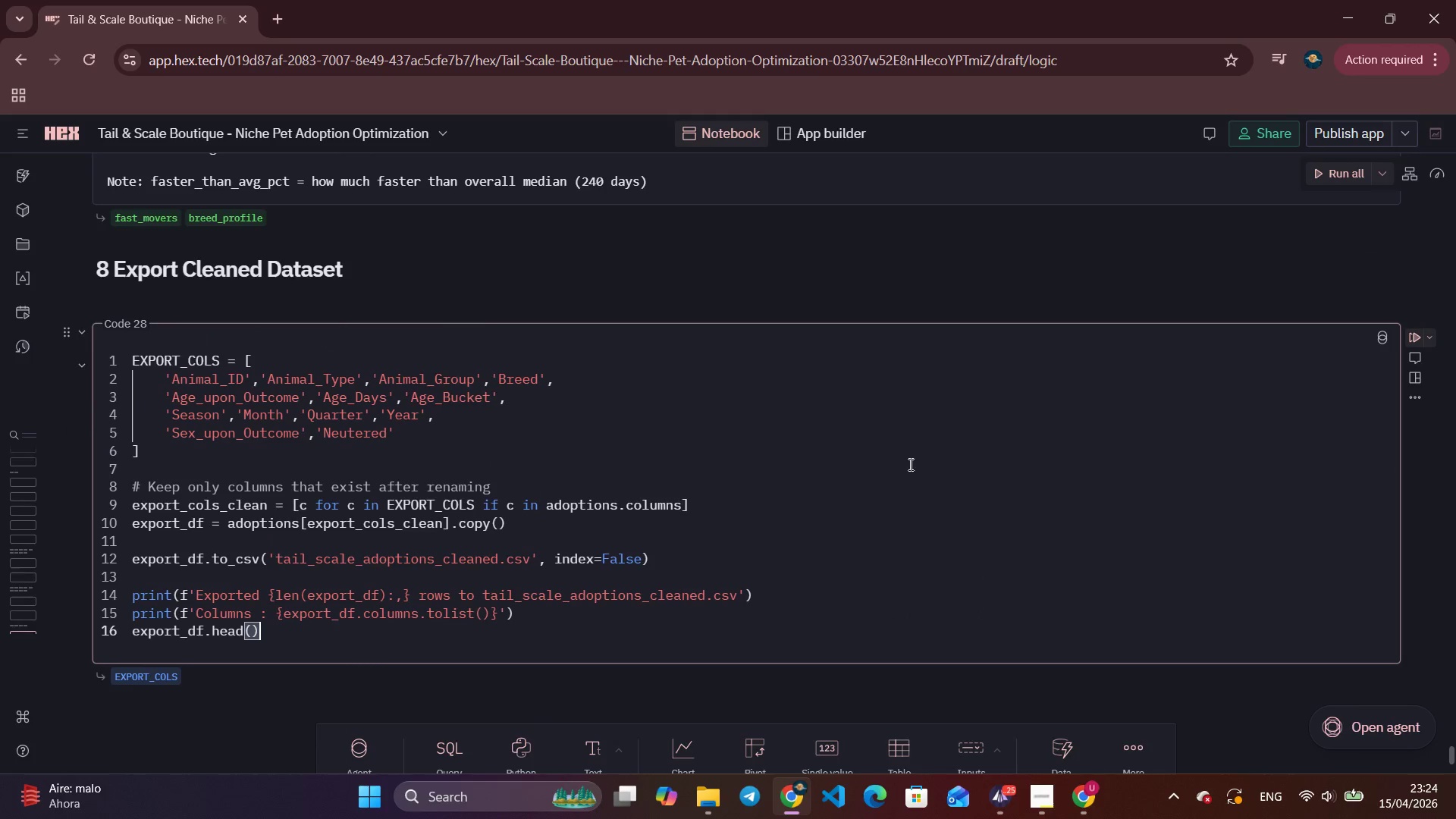 
scroll: coordinate [886, 457], scroll_direction: up, amount: 1.0
 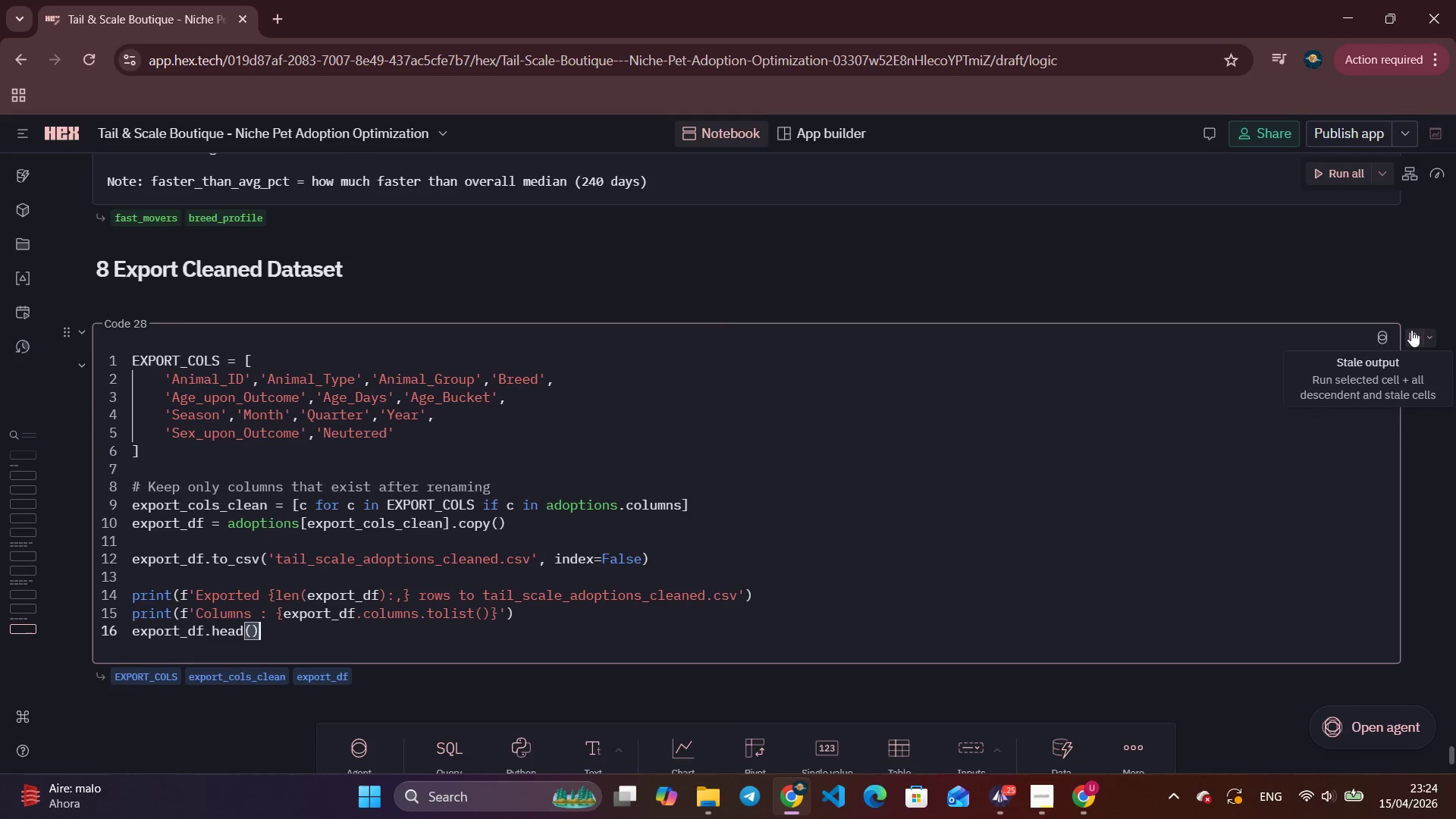 
left_click([1411, 330])
 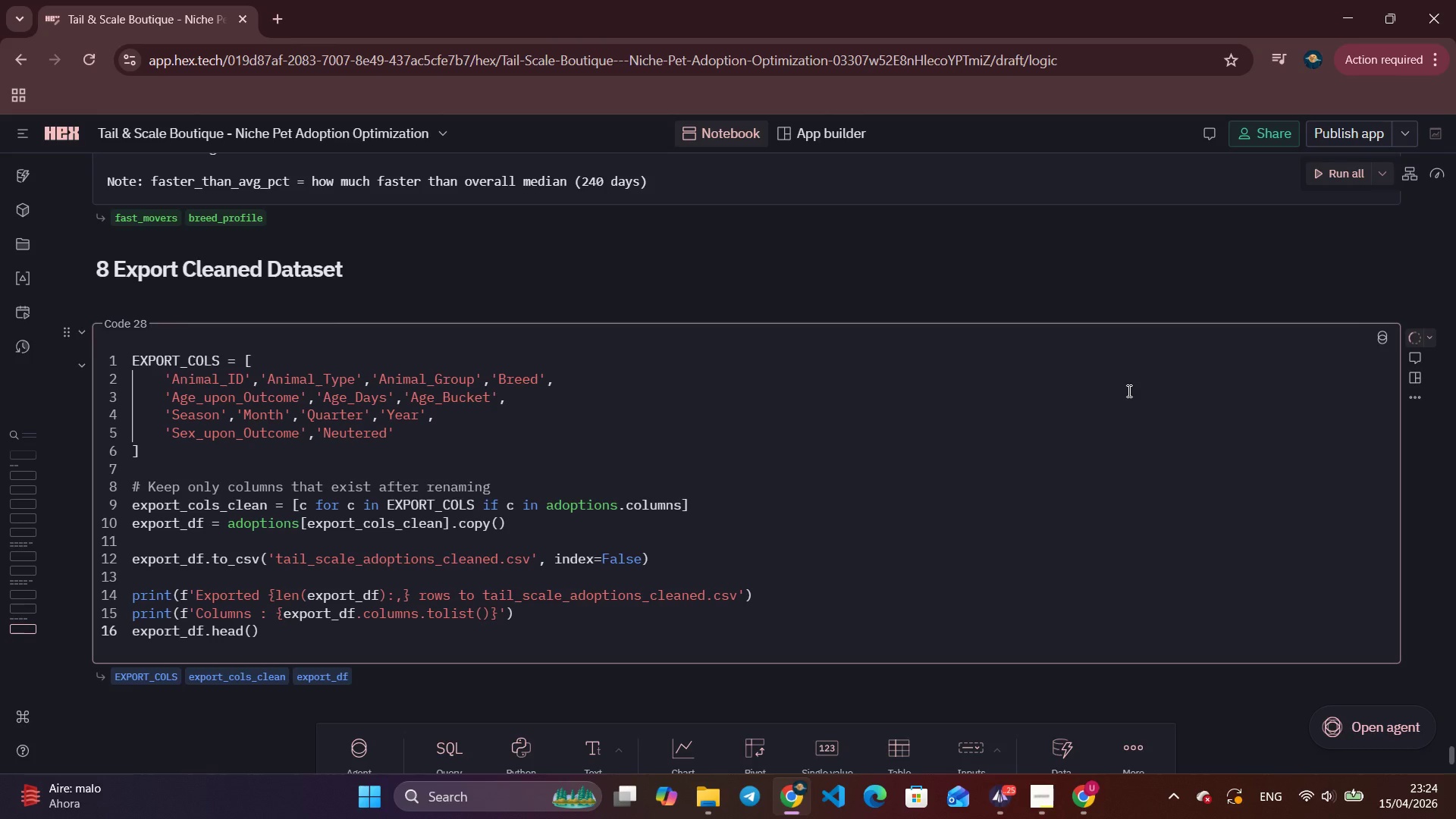 
wait(8.48)
 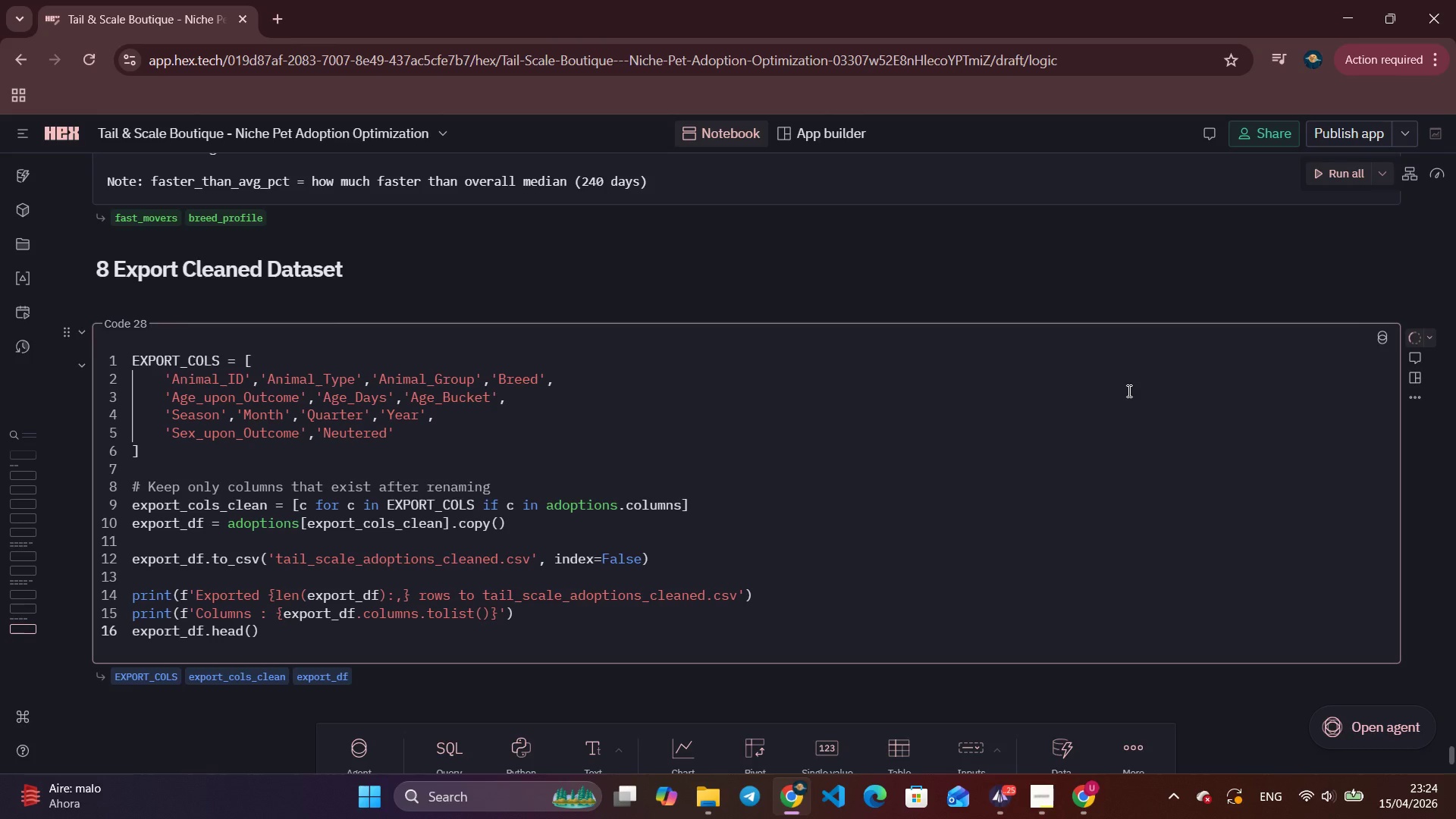 
scroll: coordinate [1041, 448], scroll_direction: down, amount: 5.0
 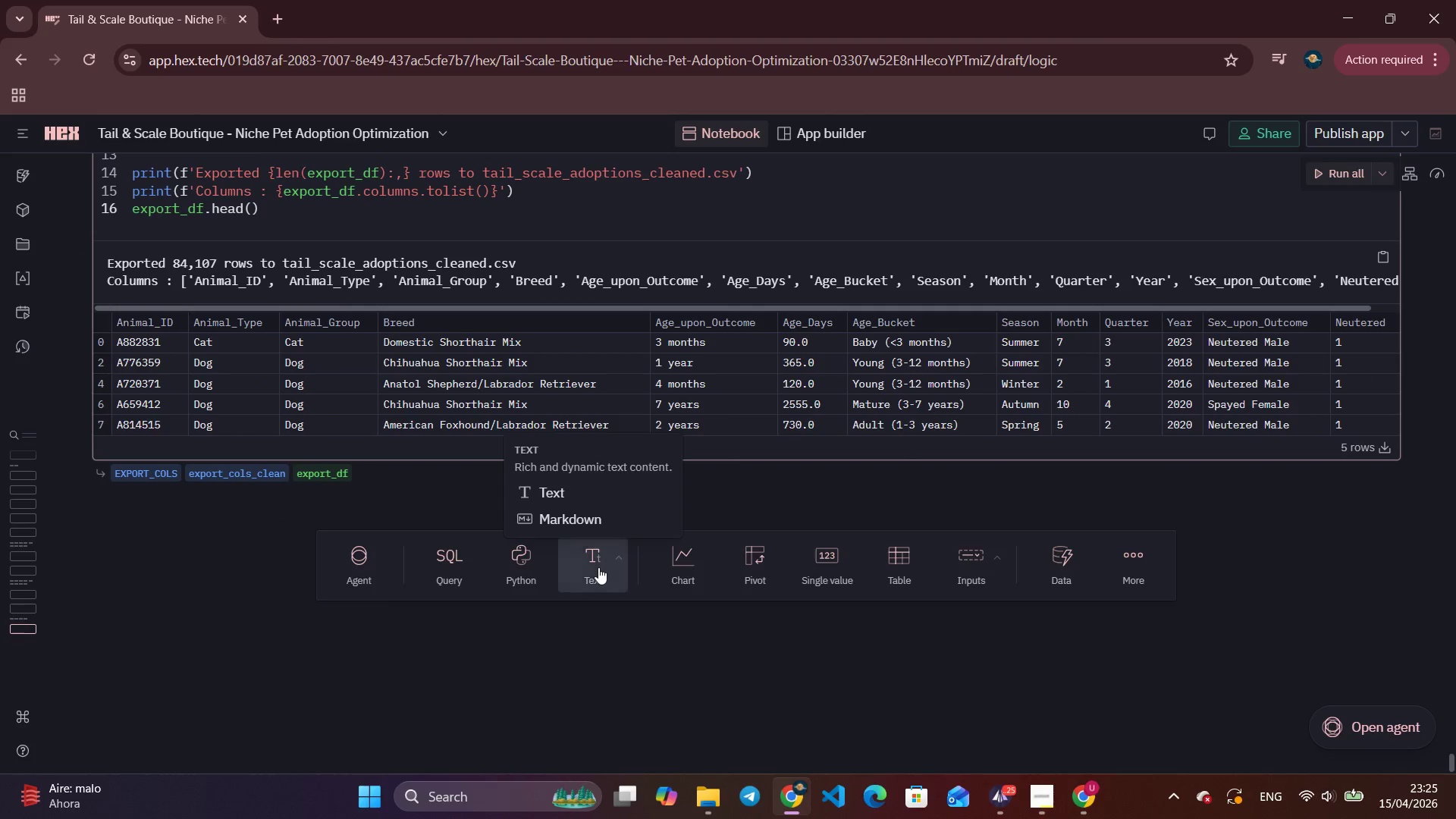 
left_click([598, 567])
 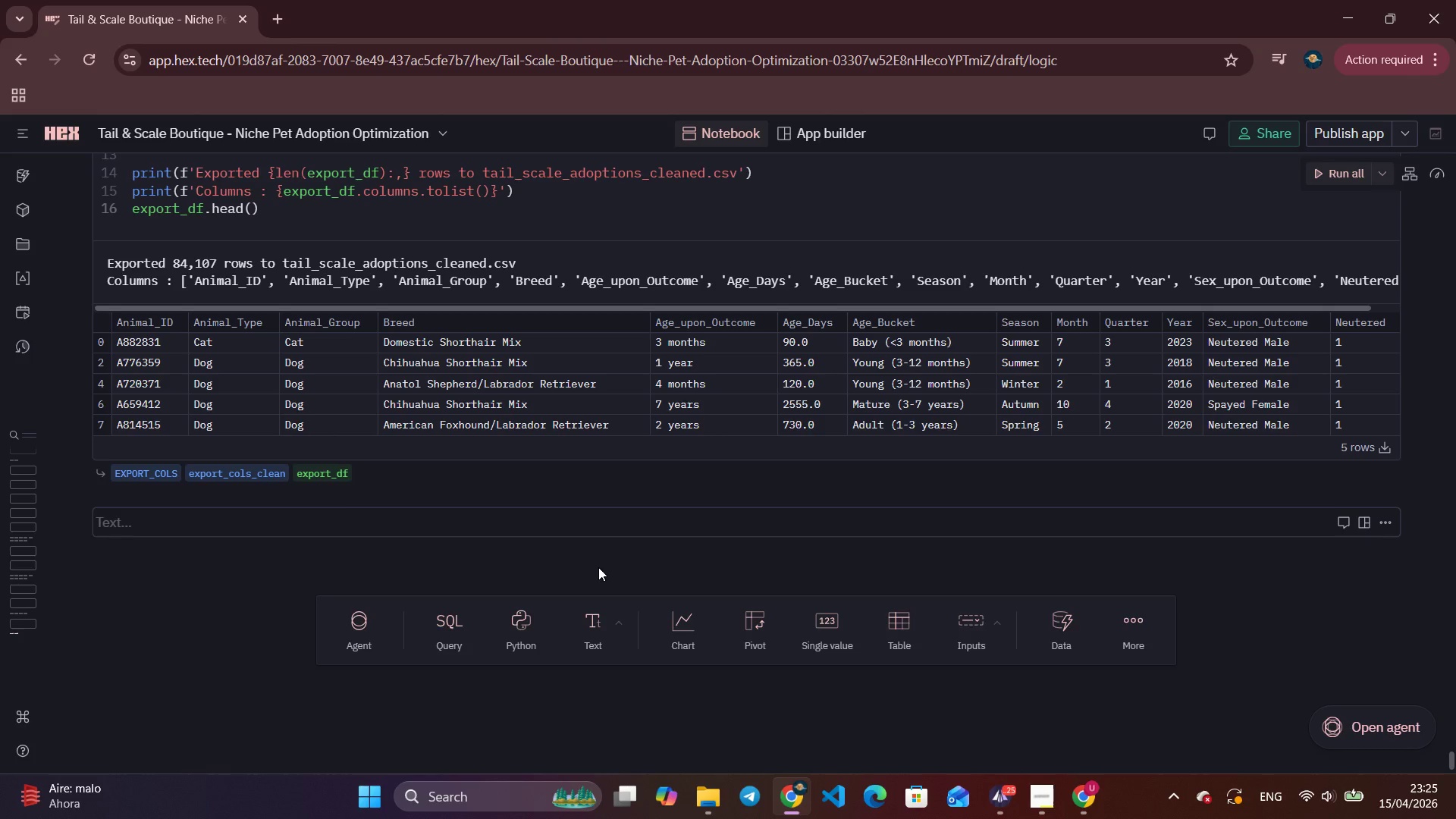 
type(### Summary & High-Turnover Profiles)
 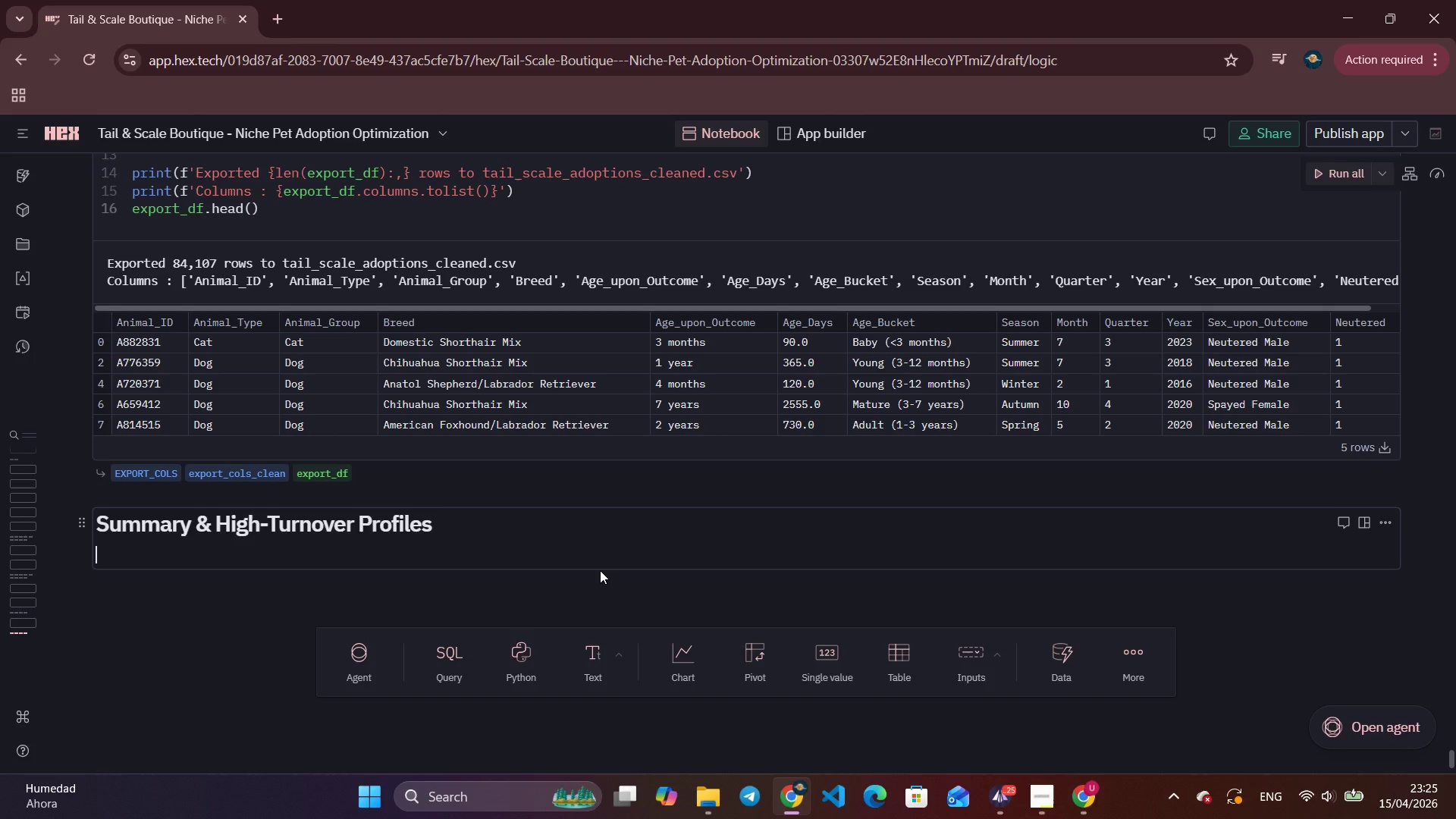 
key(Enter)
 